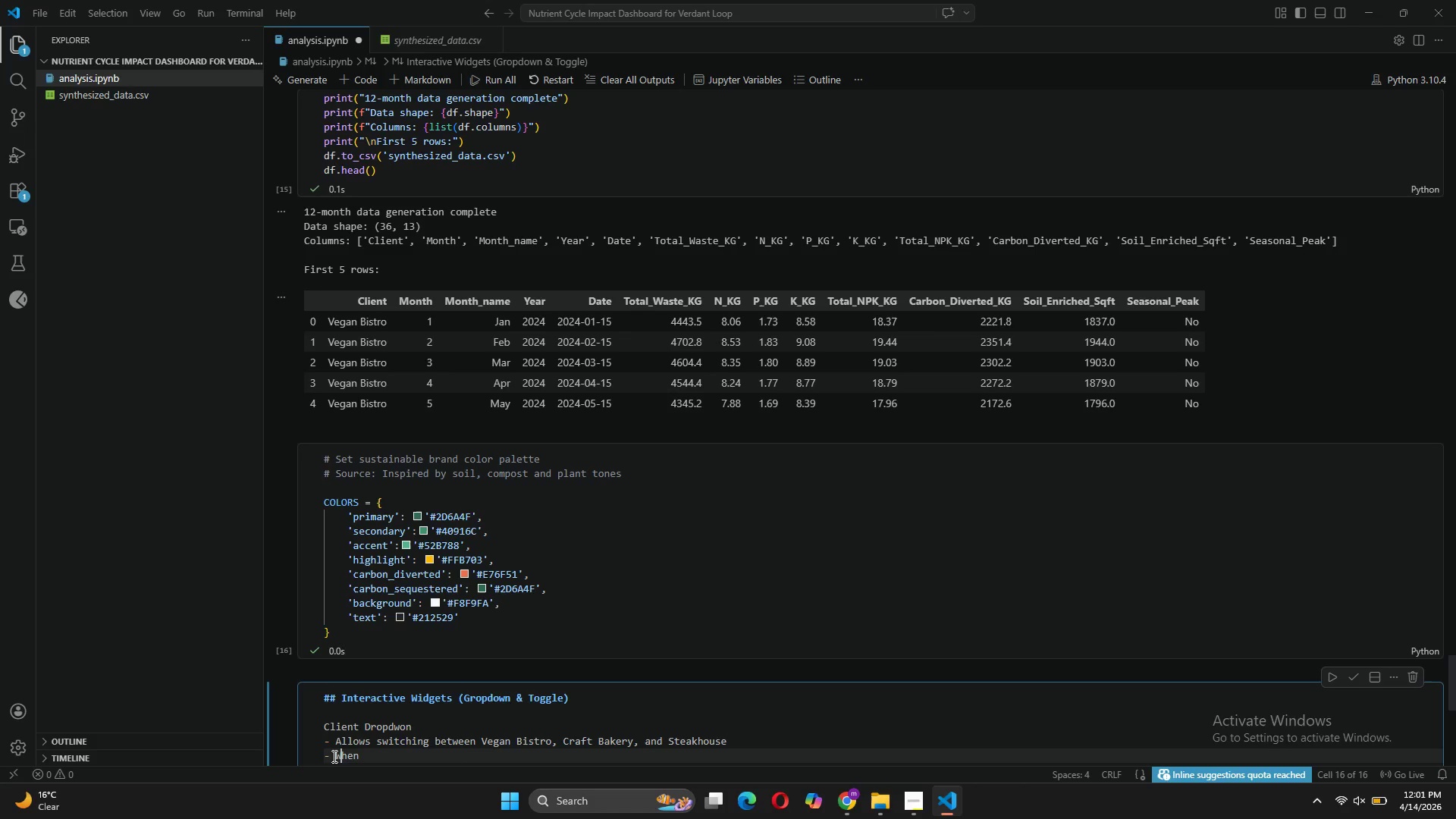 
key(W)
 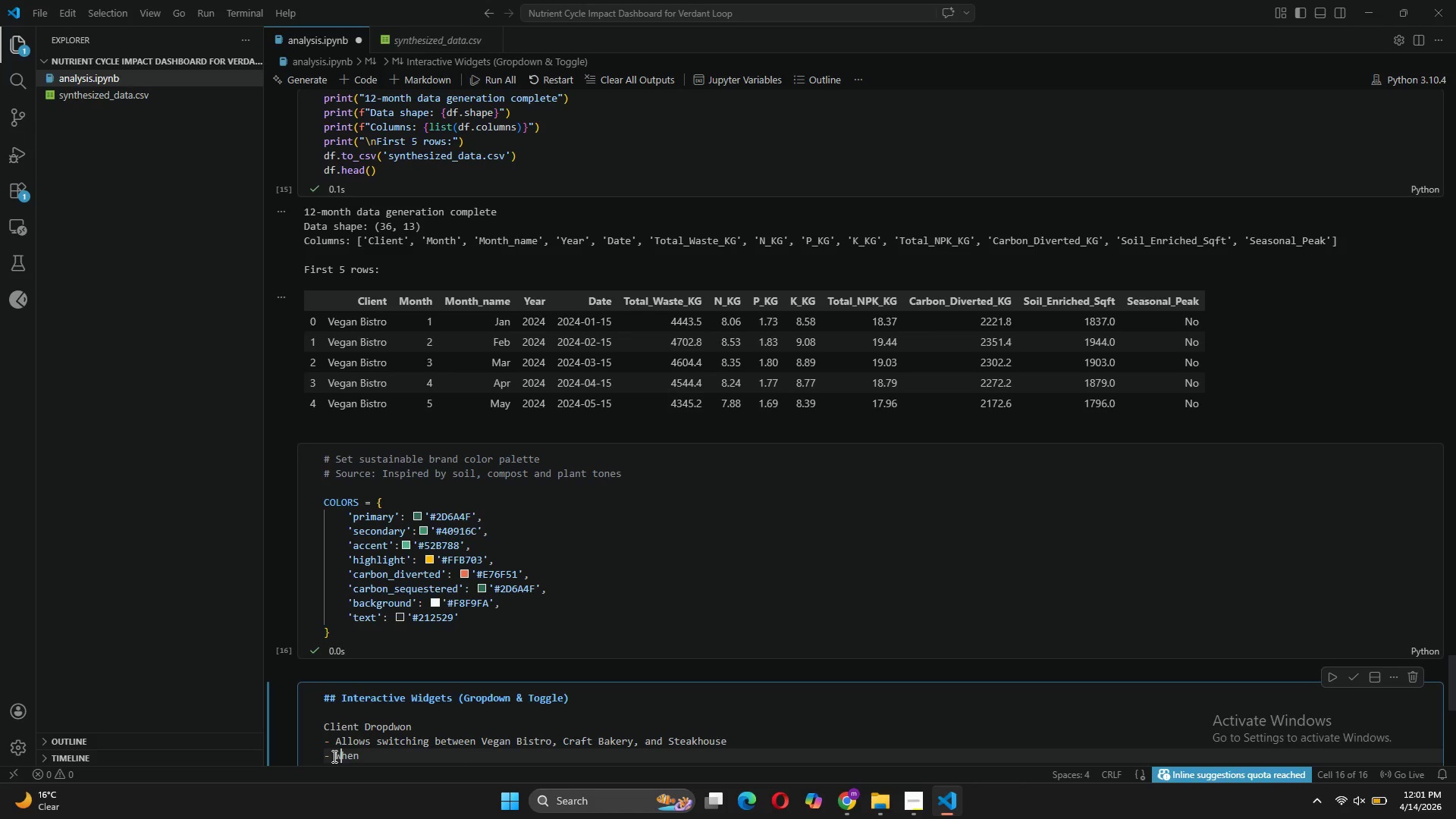 
key(CapsLock)
 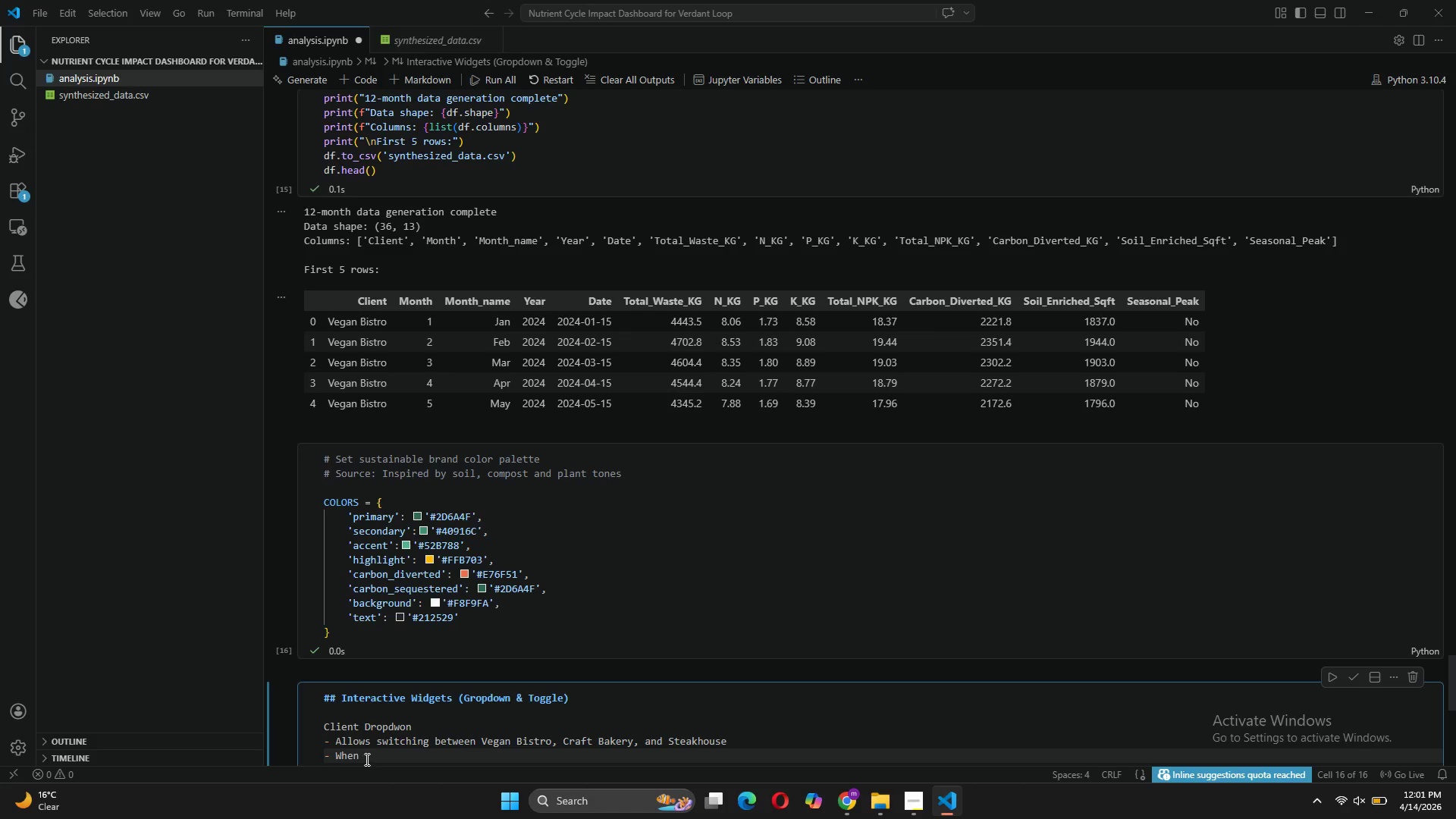 
left_click([366, 759])
 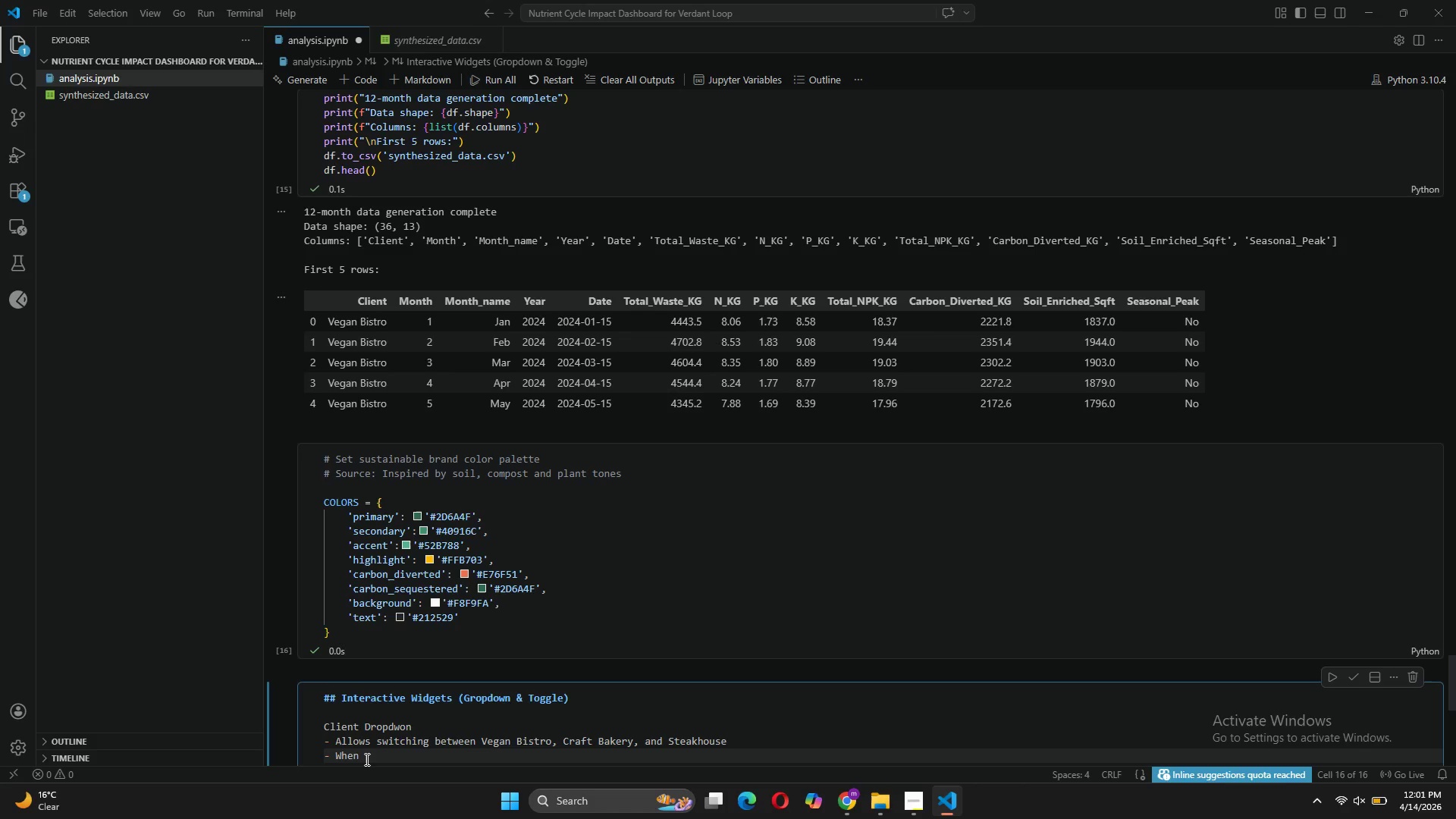 
type(changed, all charts update to show that clients)
key(Backspace)
type('s data)
 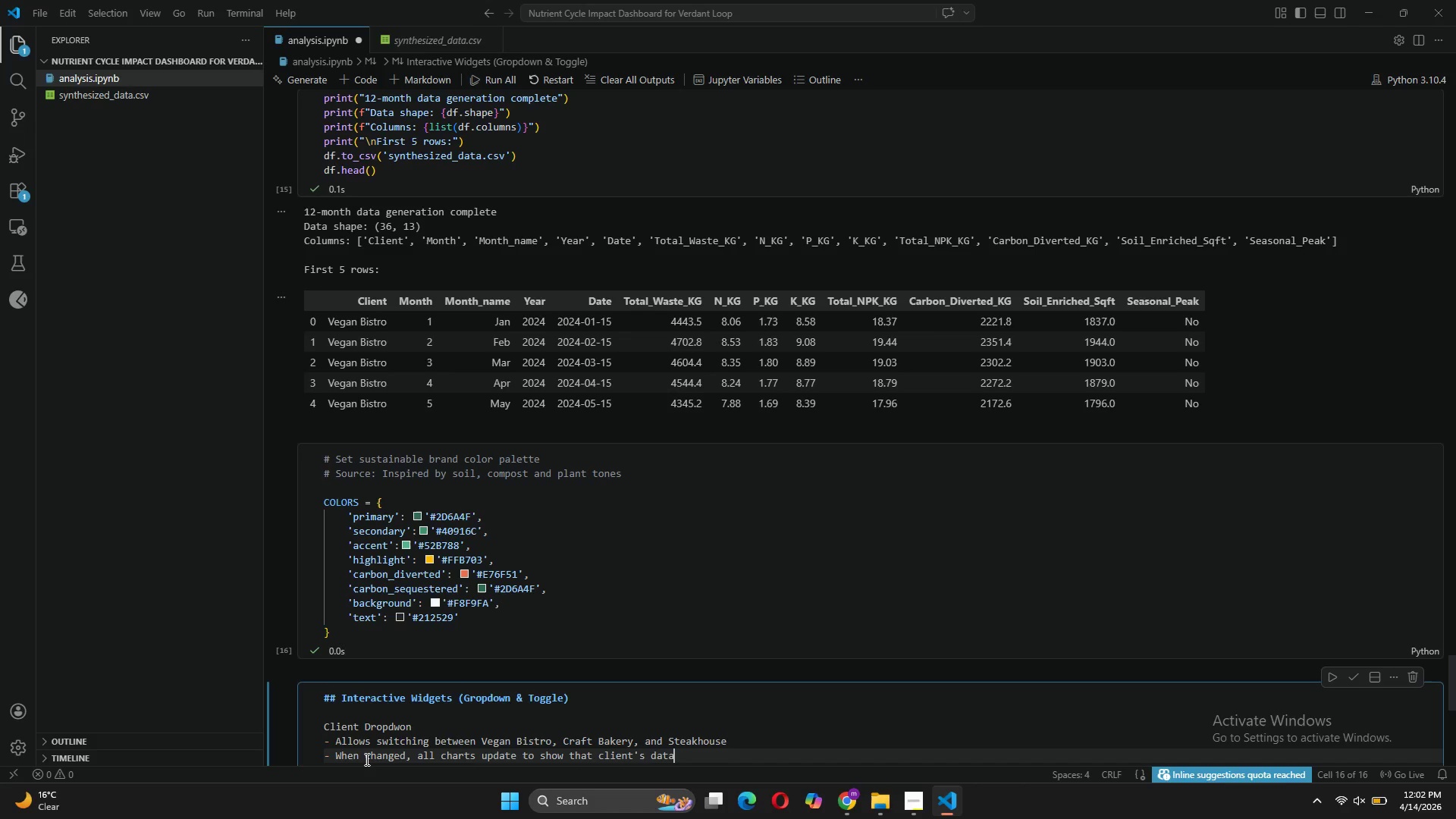 
key(Enter)
 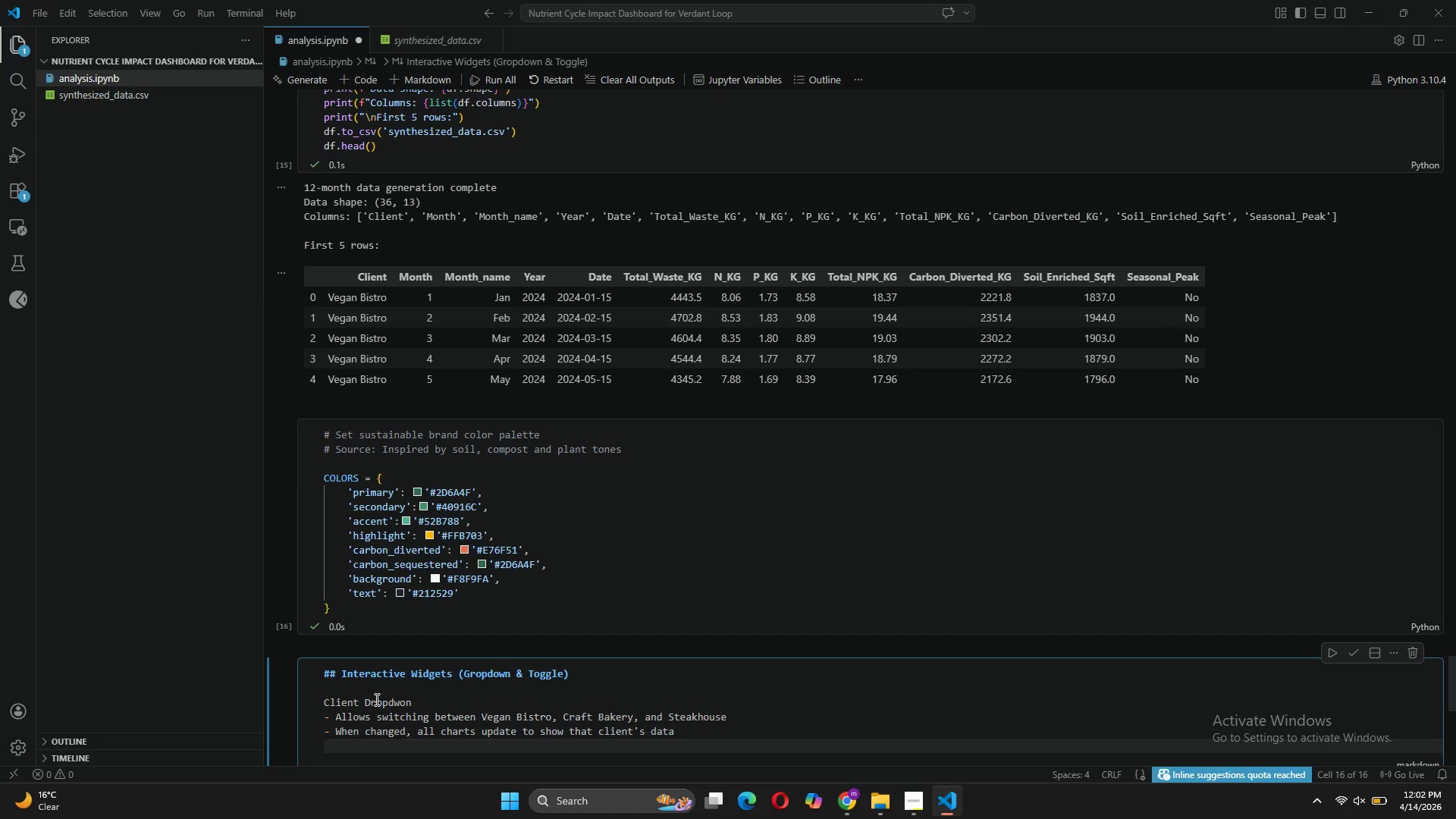 
key(Enter)
 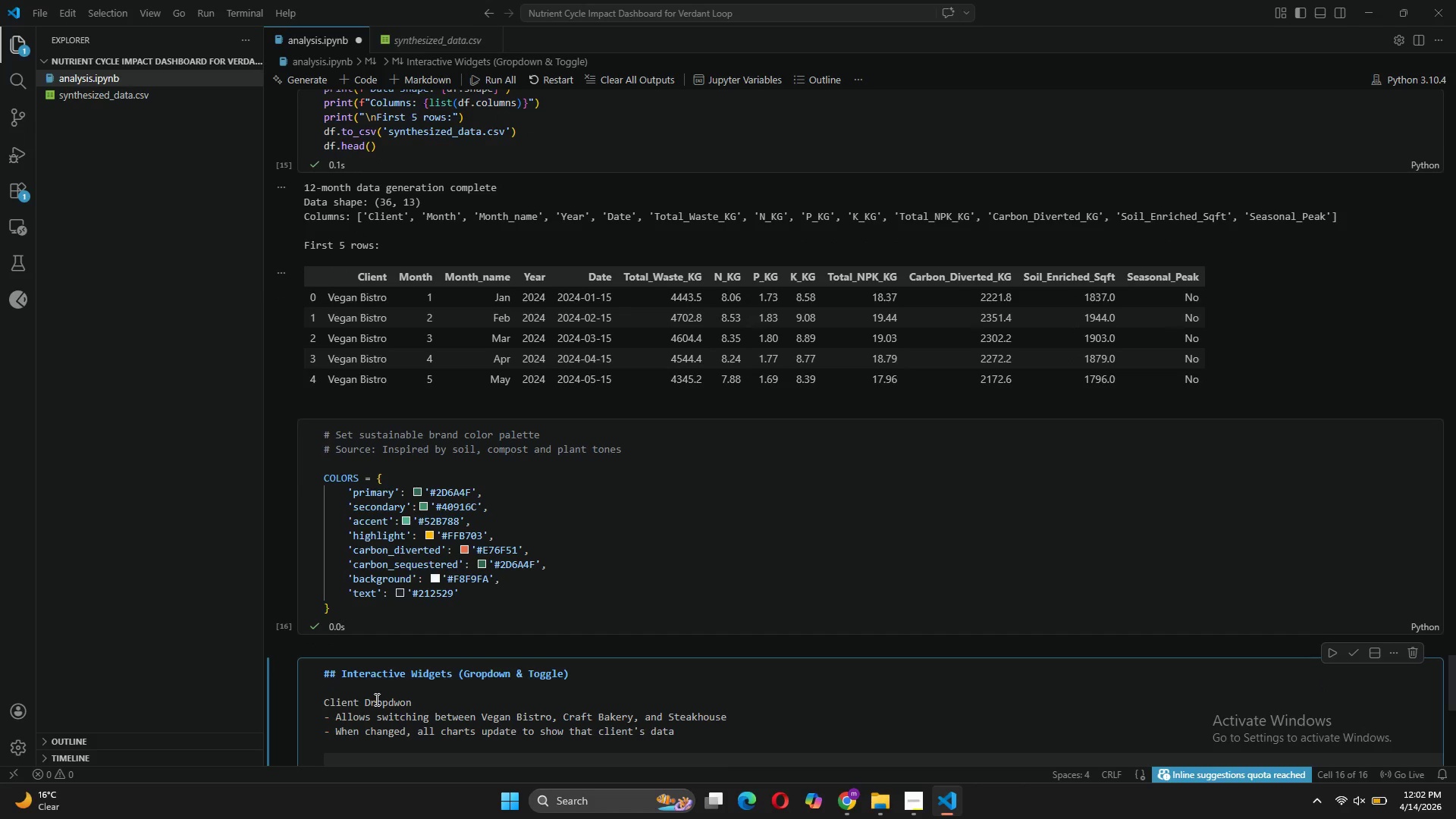 
type(Carbon TOgg)
key(Backspace)
key(Backspace)
key(Backspace)
type(i)
key(Backspace)
type(oggle)
 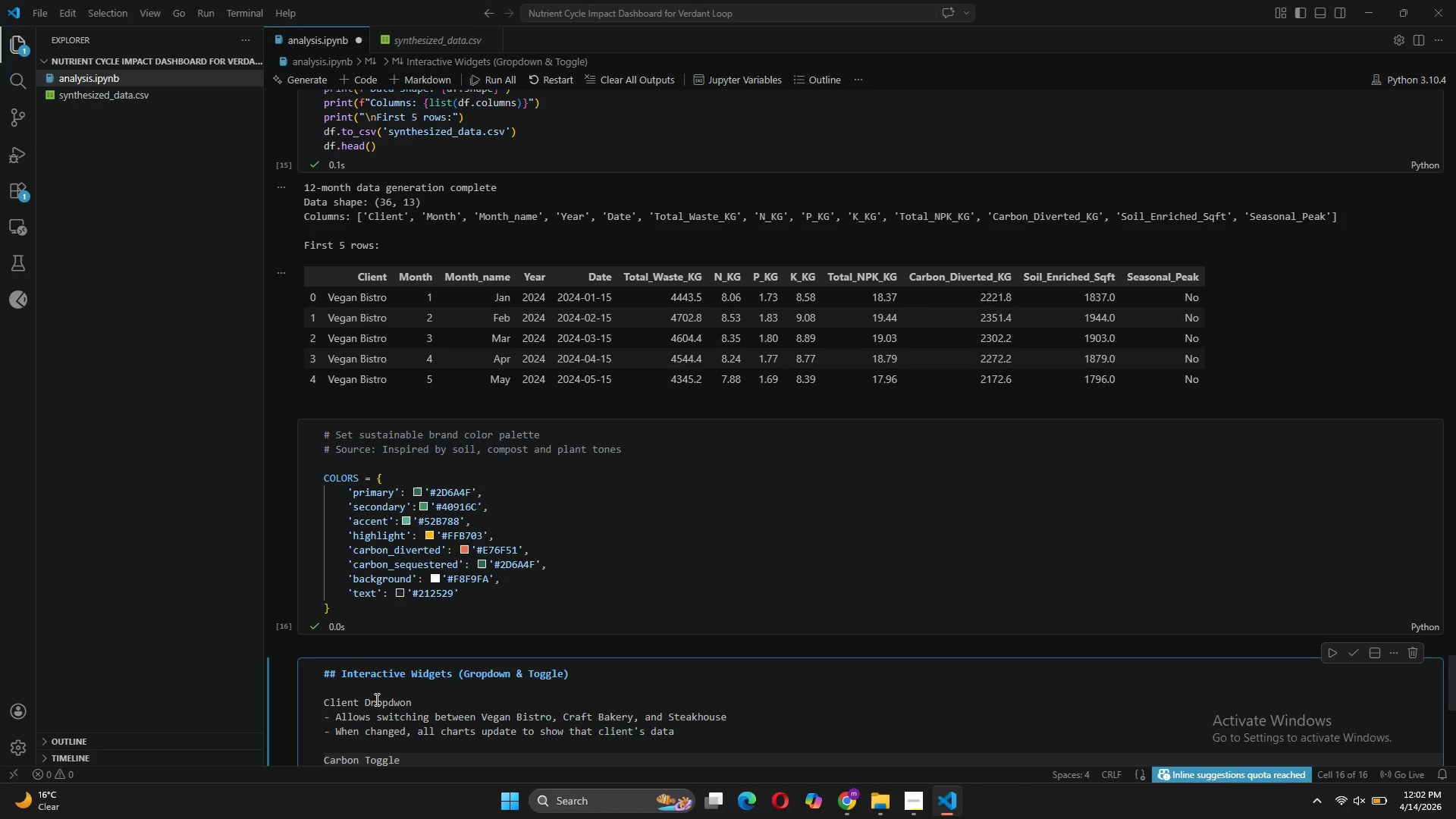 
key(Enter)
 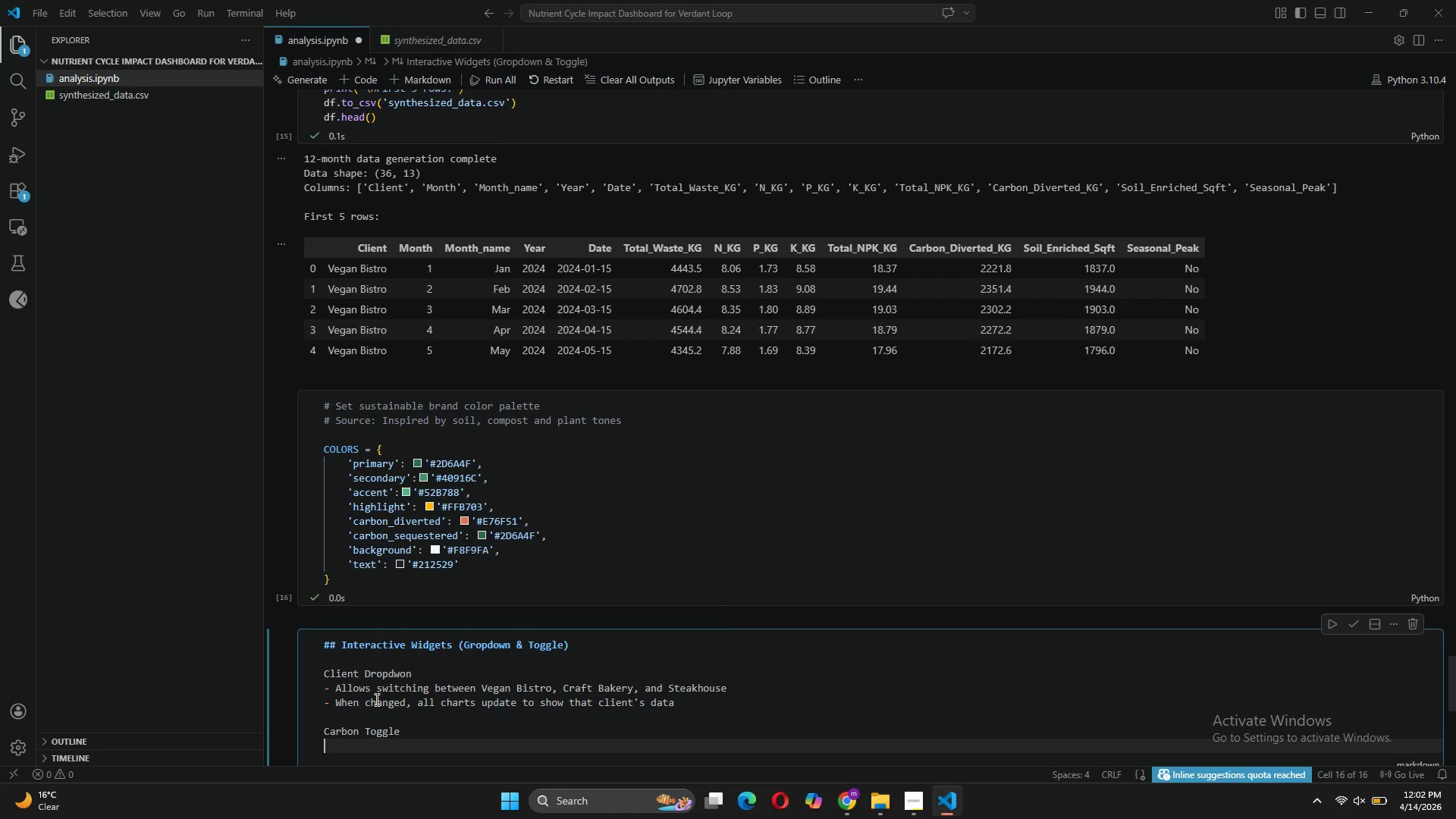 
type(- Two buttons: ')
key(Backspace)
type(")
 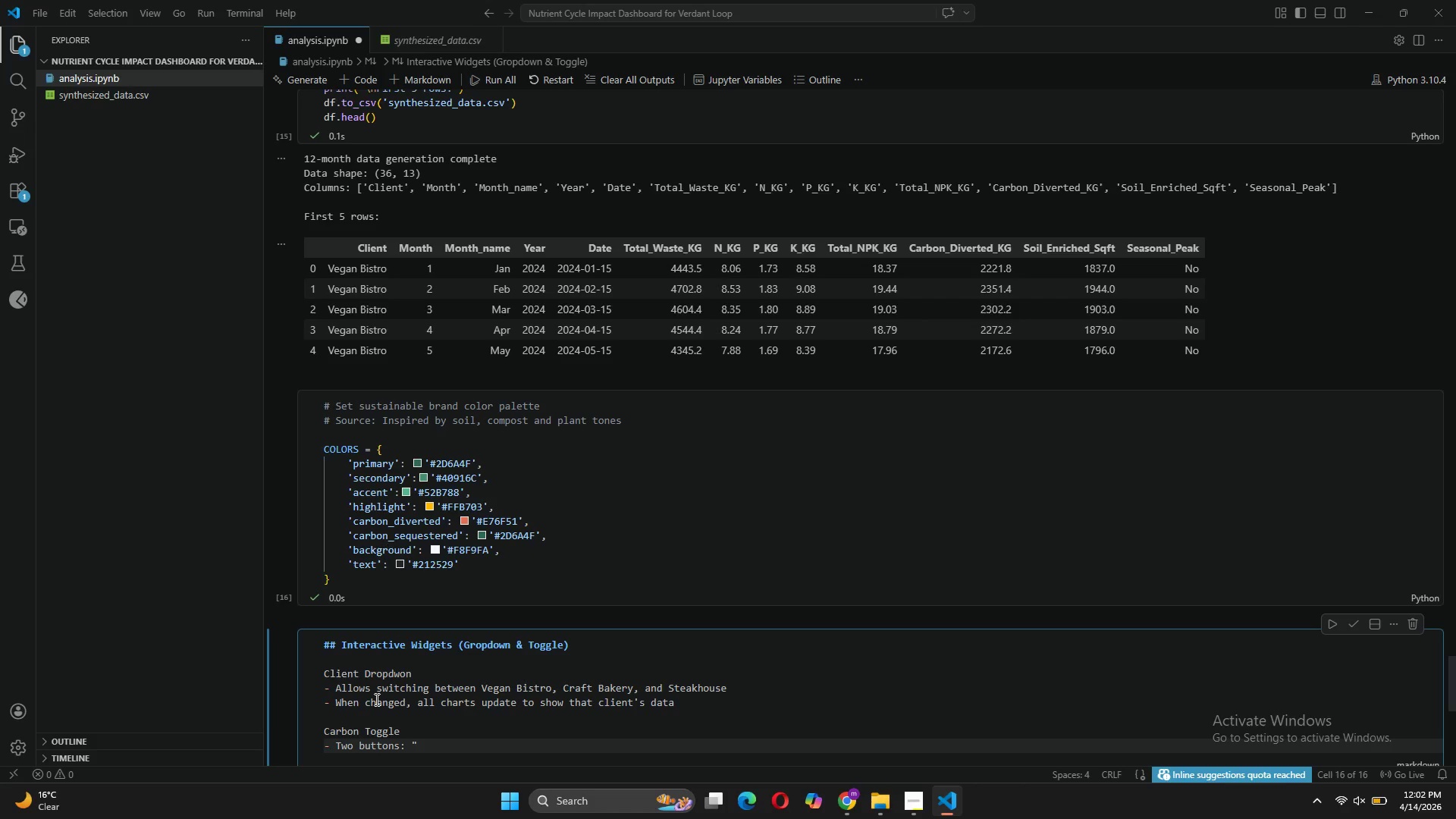 
 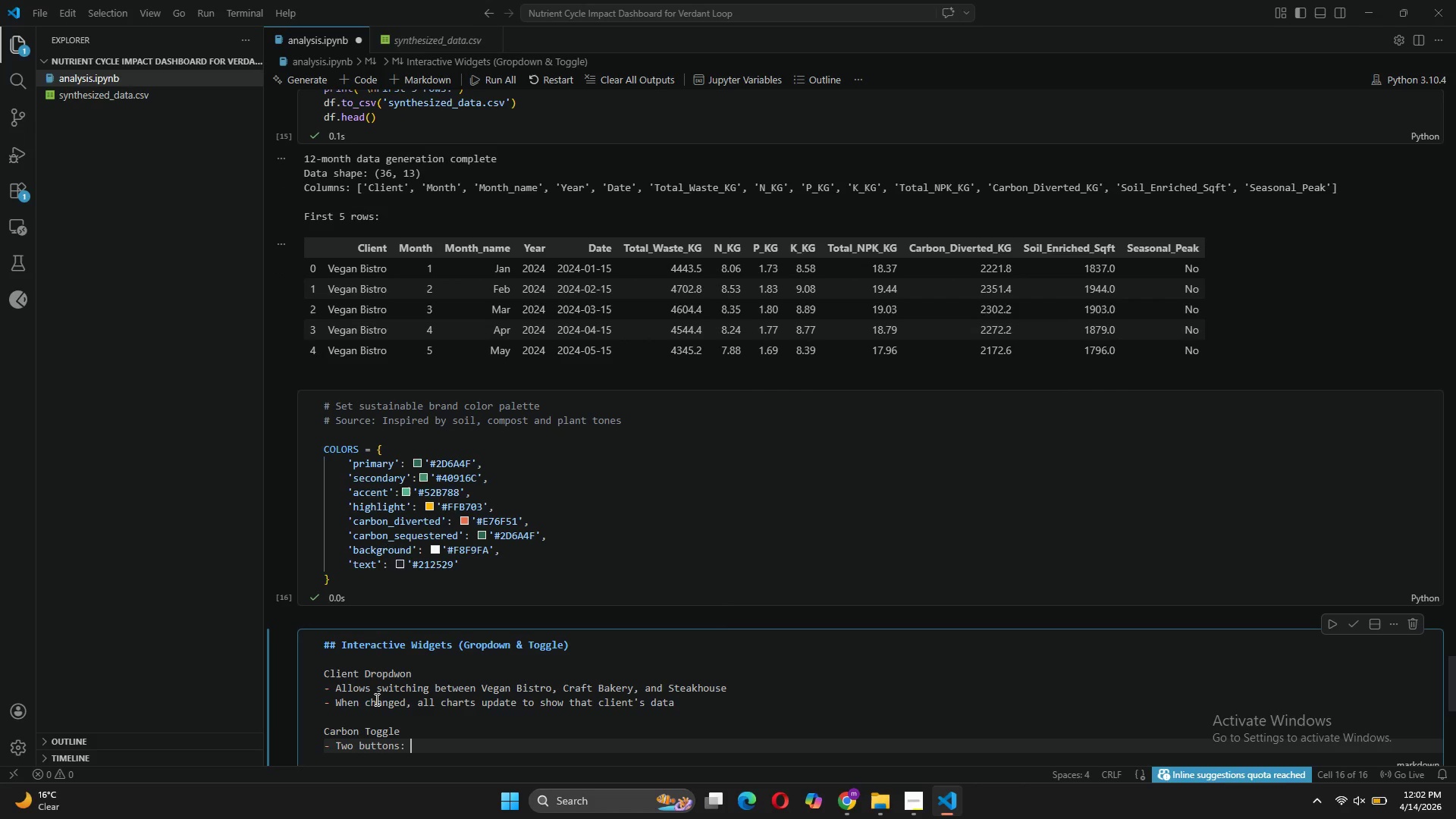 
hold_key(key=CapsLock, duration=0.83)
 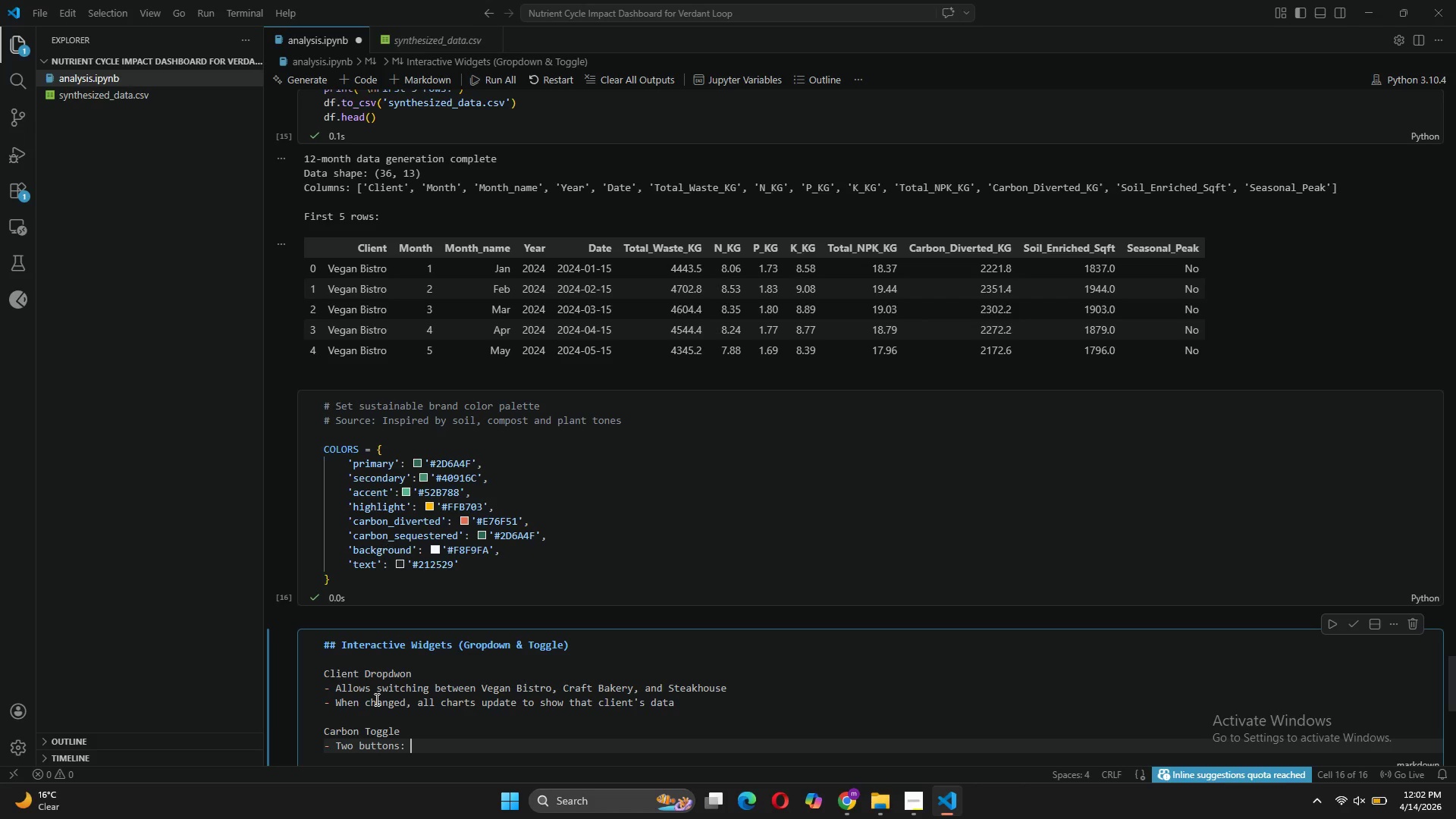 
type(Carbon Diveretd)
key(Backspace)
key(Backspace)
key(Backspace)
type(ted" vs "Carbon Sequestered")
 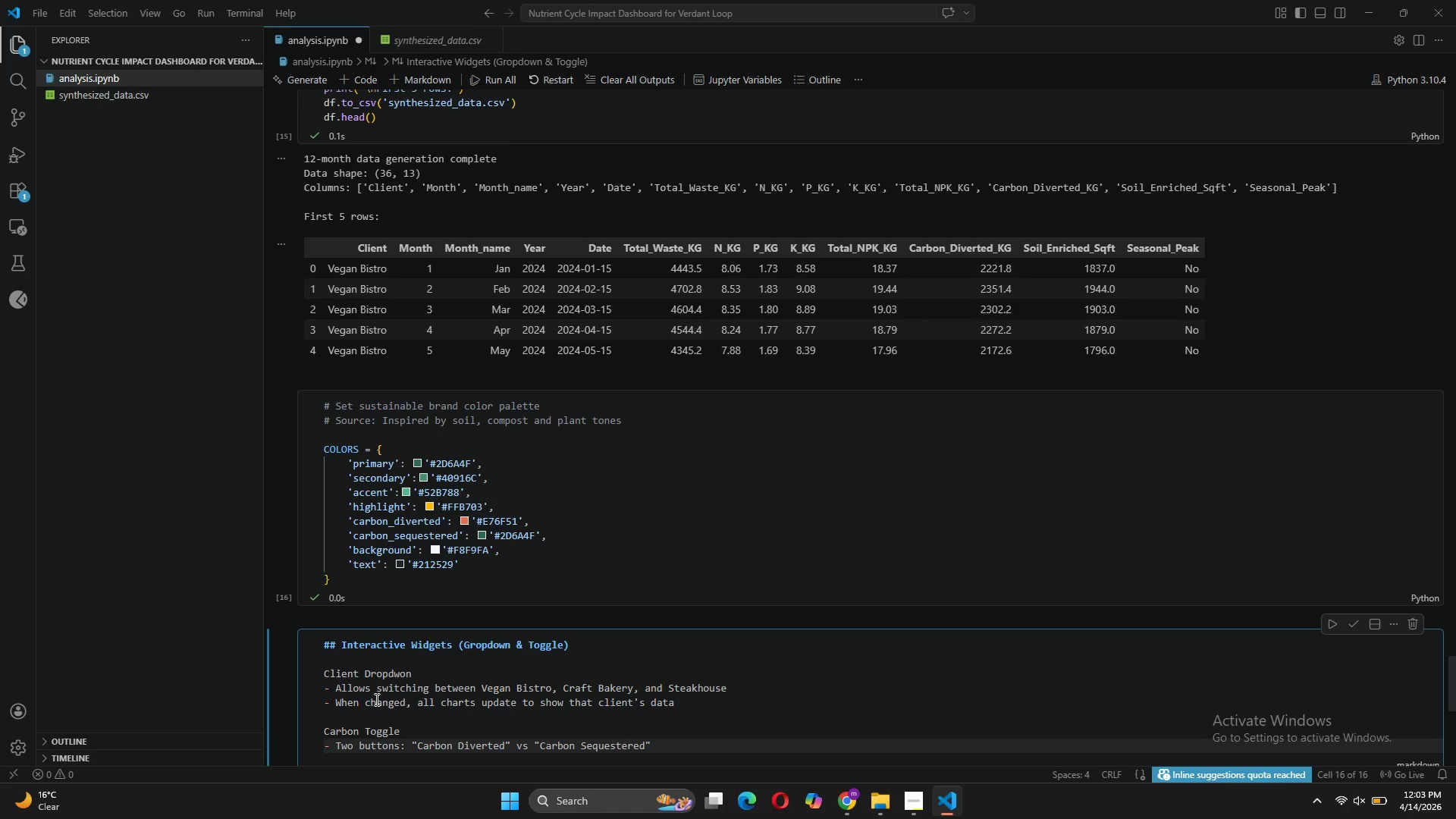 
key(Enter)
 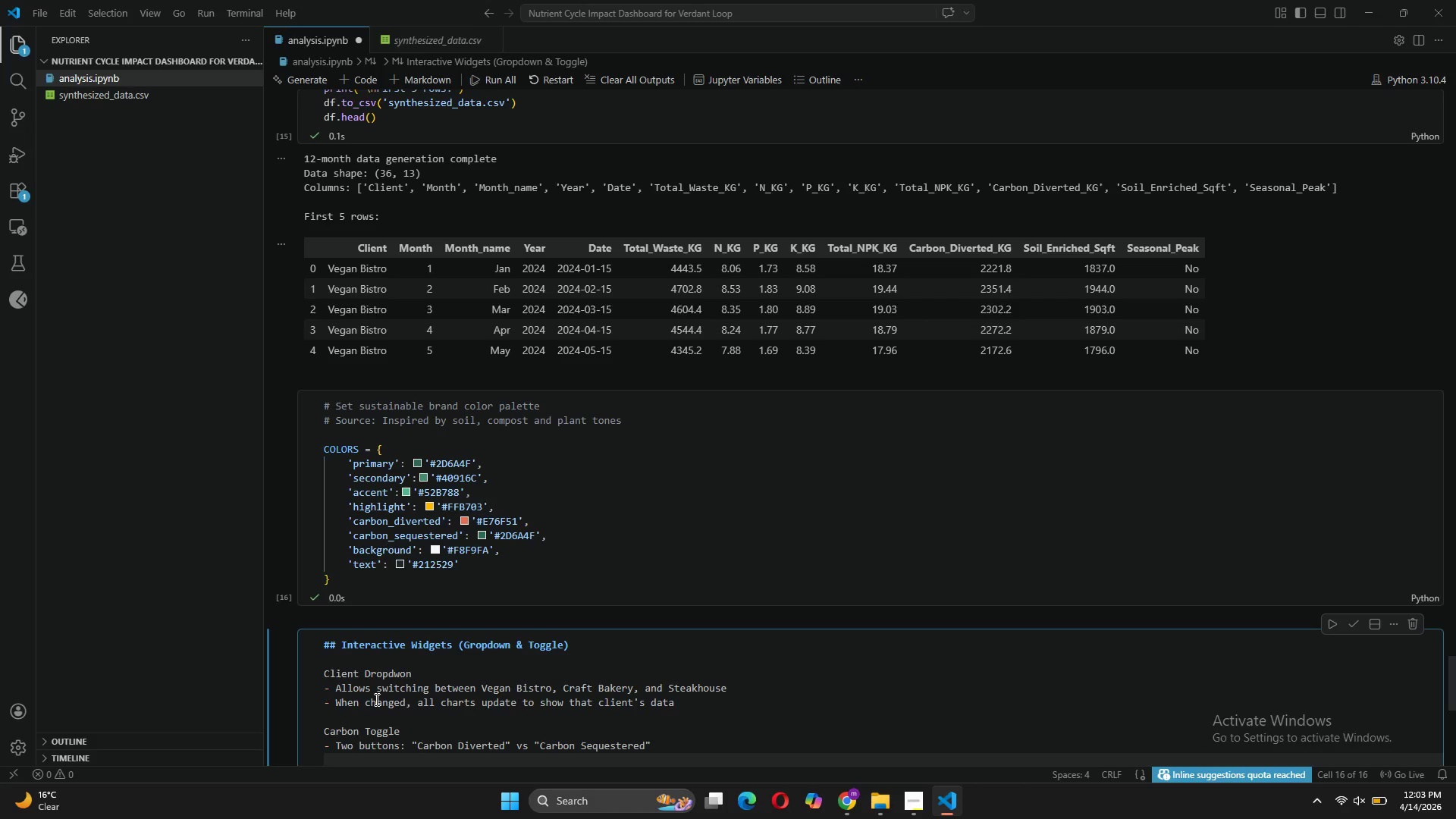 
type(- Changes h)
key(Backspace)
type(the carbon impact chart y)
key(Backspace)
type(to show either metric)
 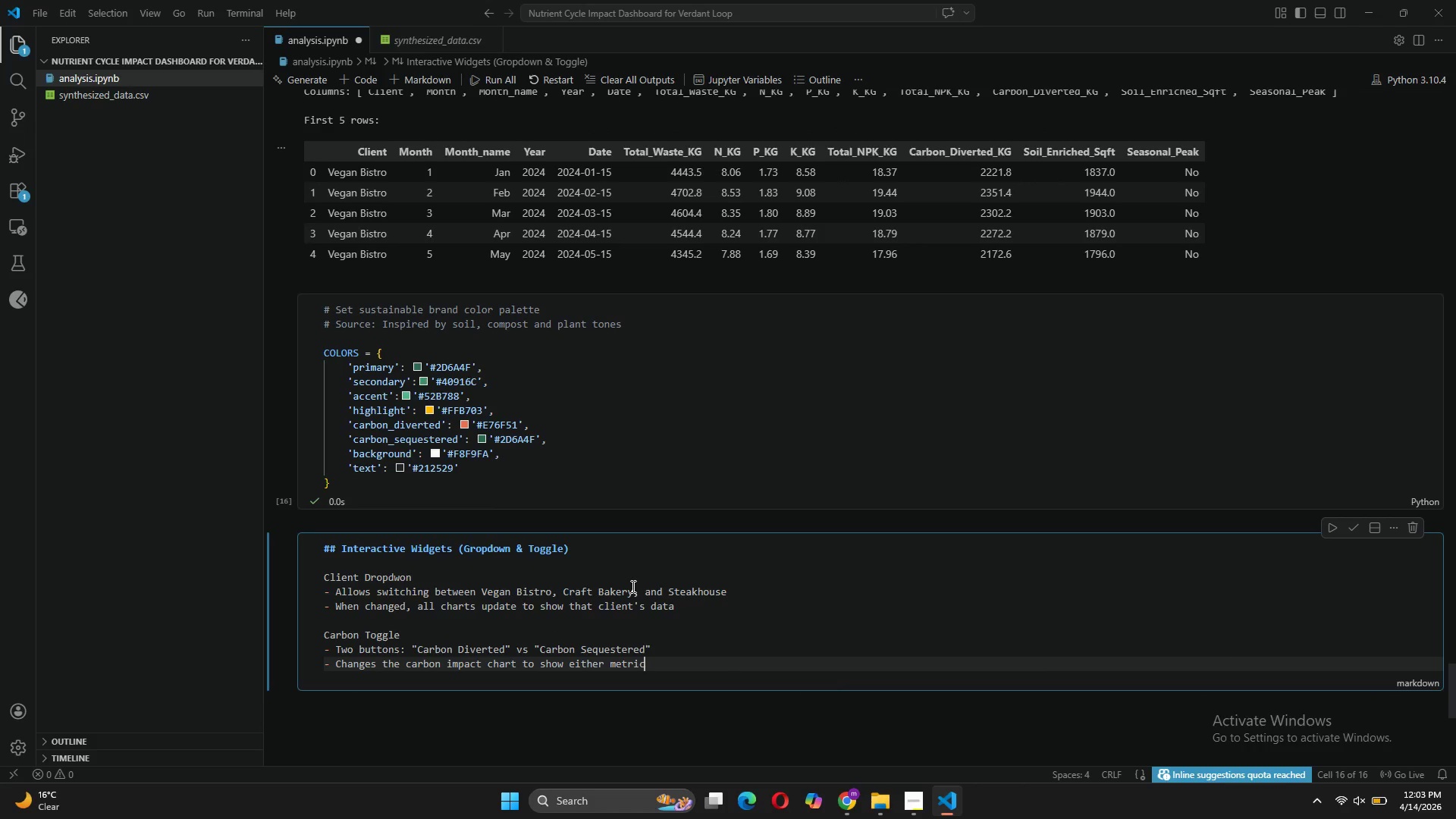 
wait(11.89)
 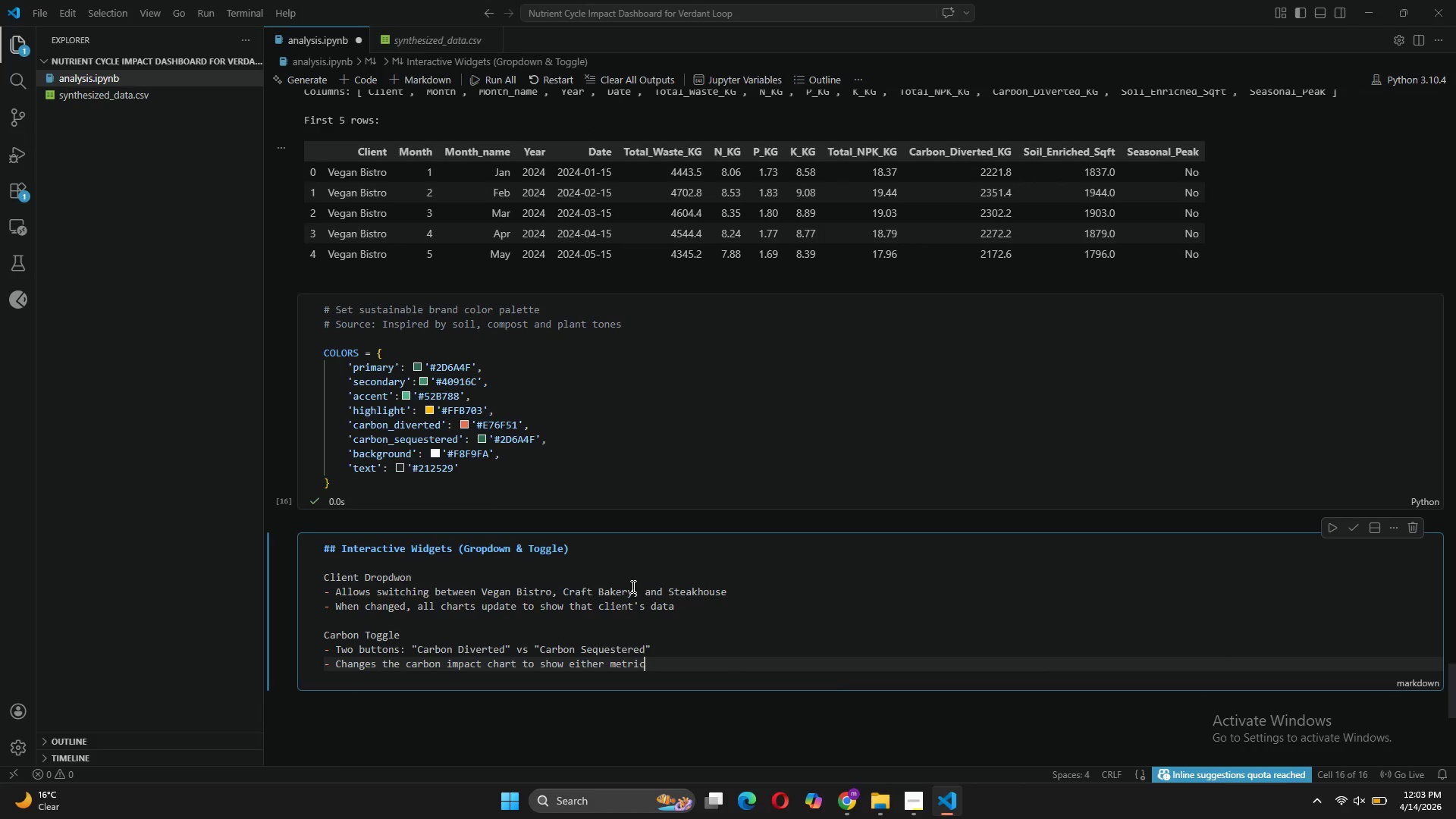 
left_click([1348, 524])
 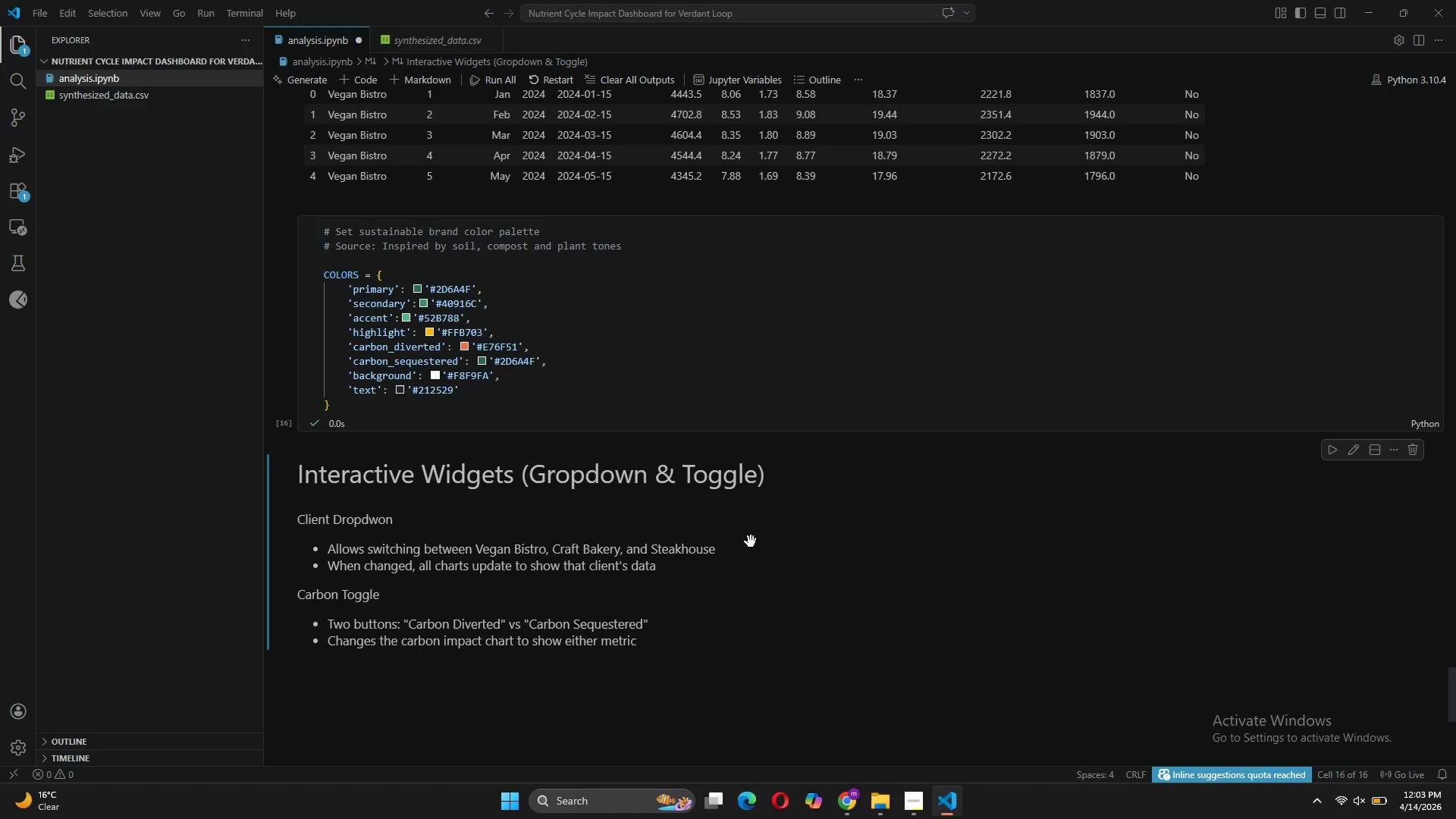 
wait(7.81)
 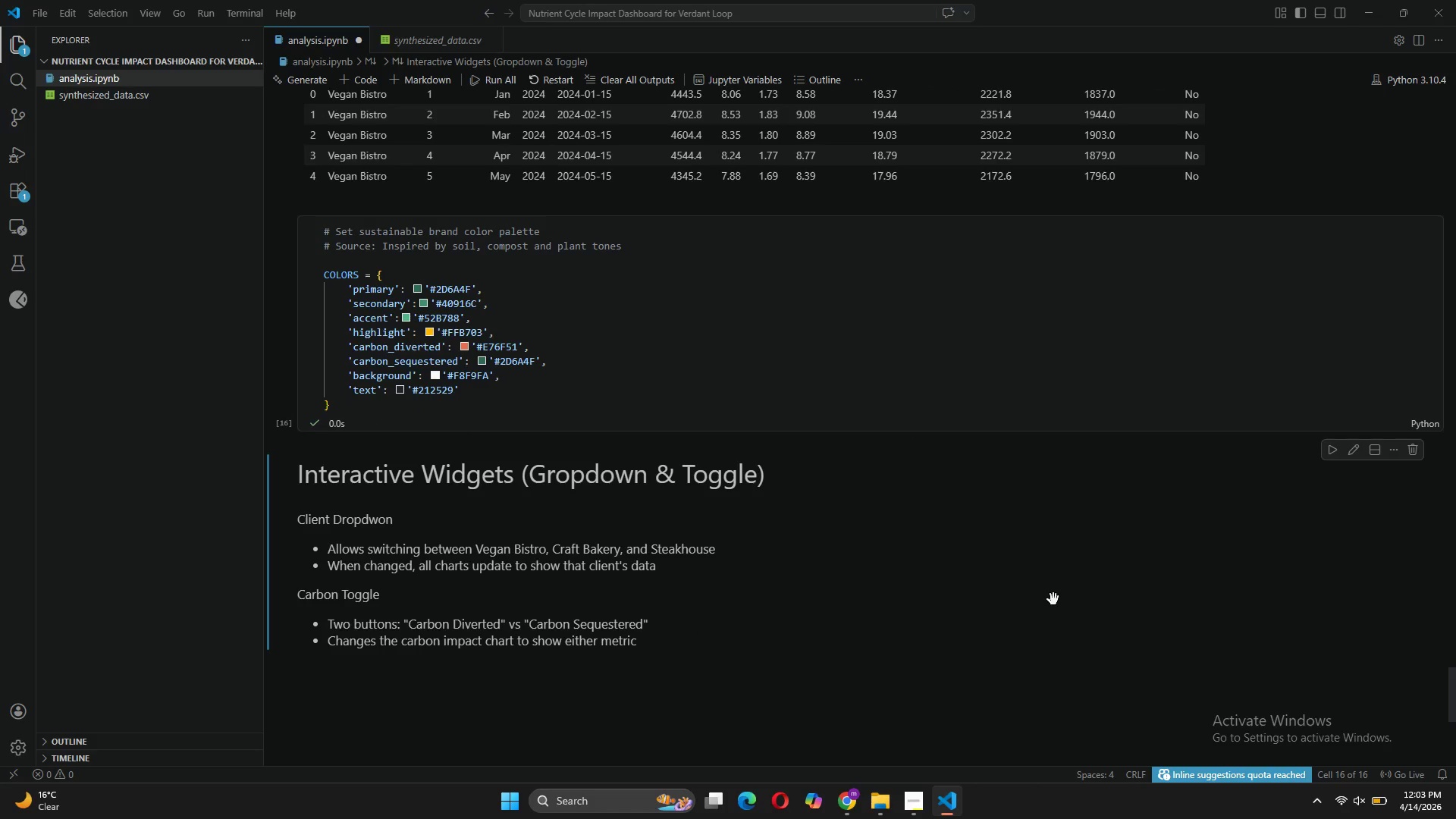 
left_click([356, 79])
 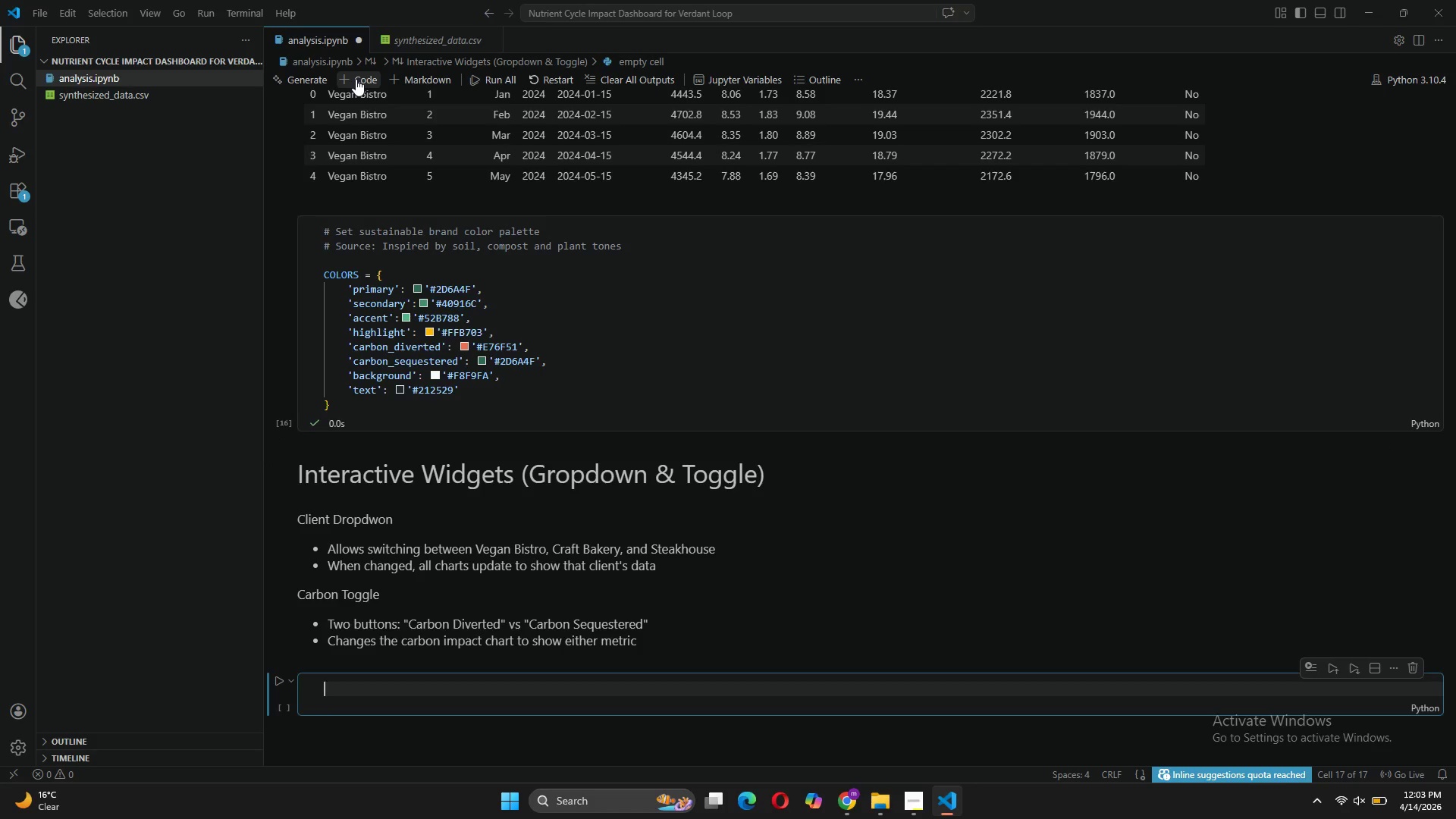 
type(# Create interactive widgets)
 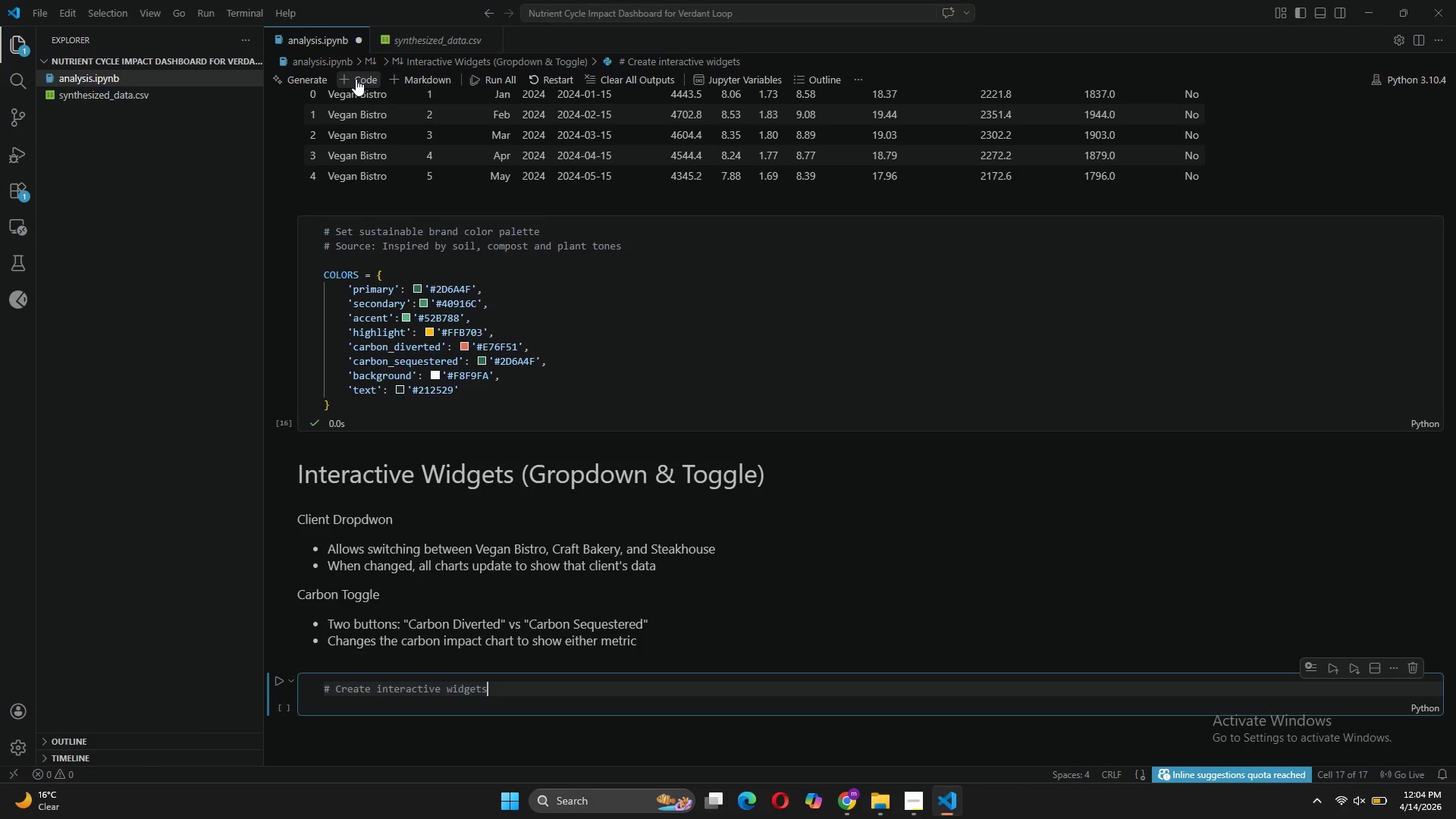 
key(Enter)
 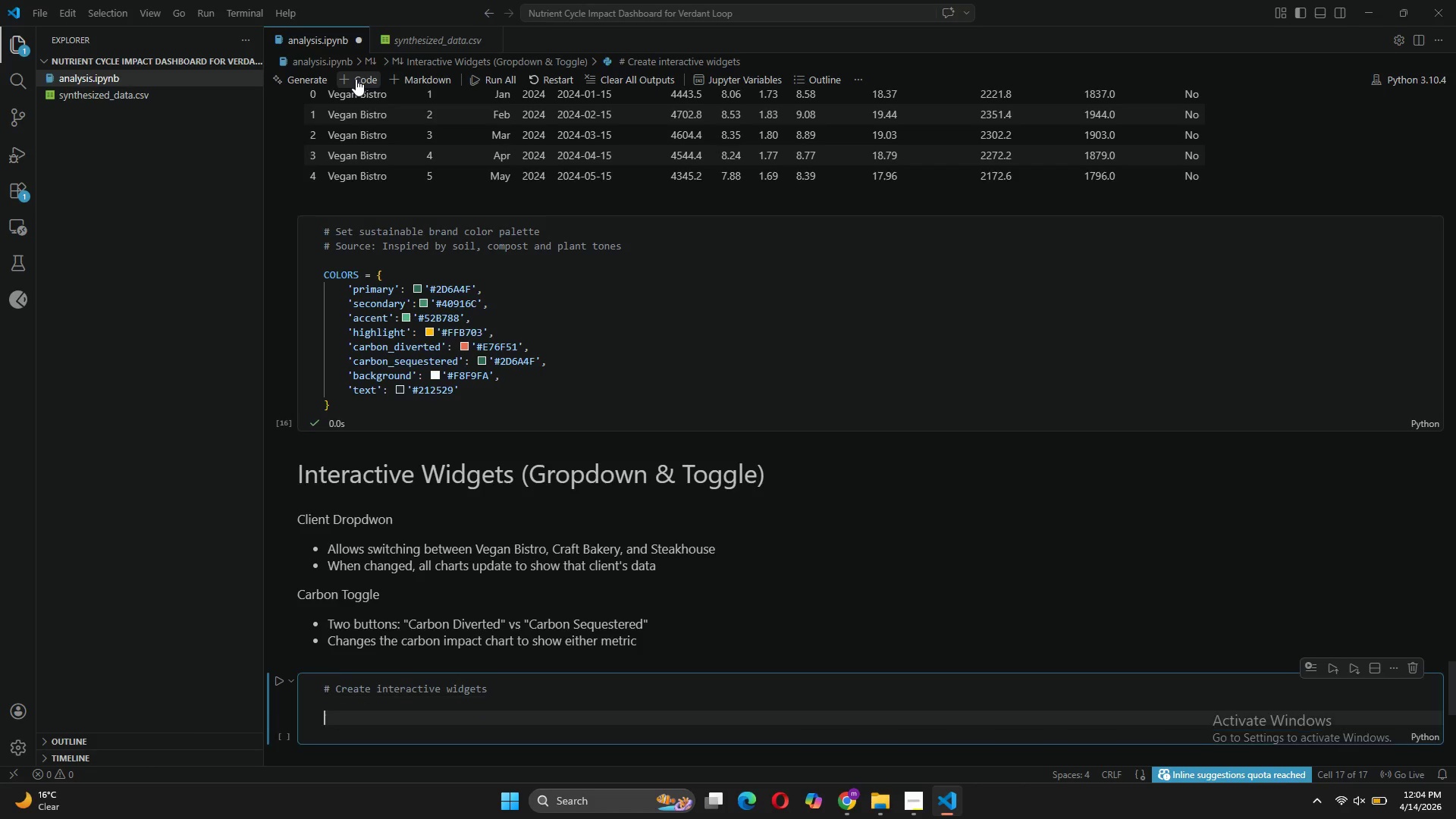 
key(Enter)
 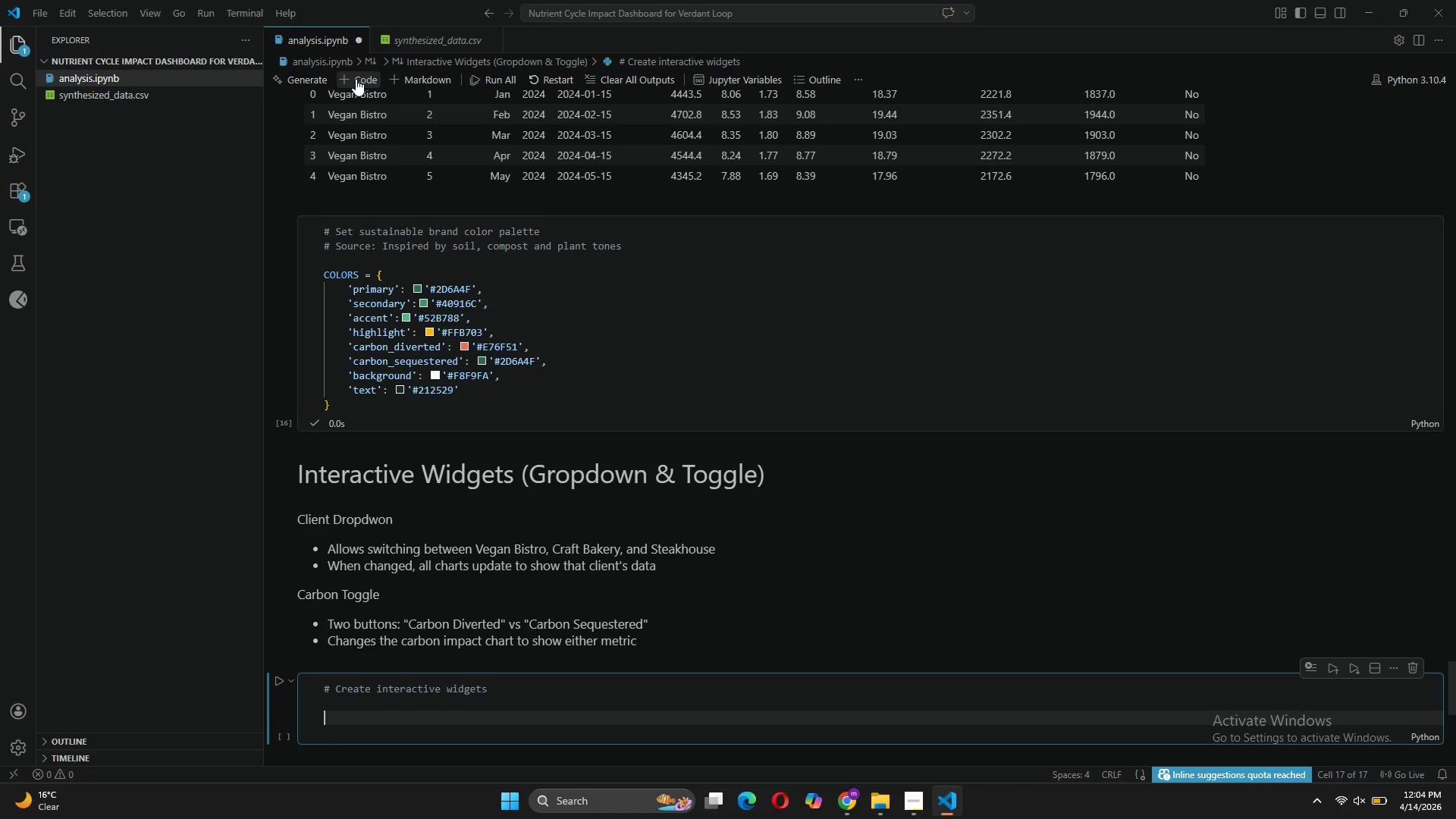 
type(# Client selector dropdown)
 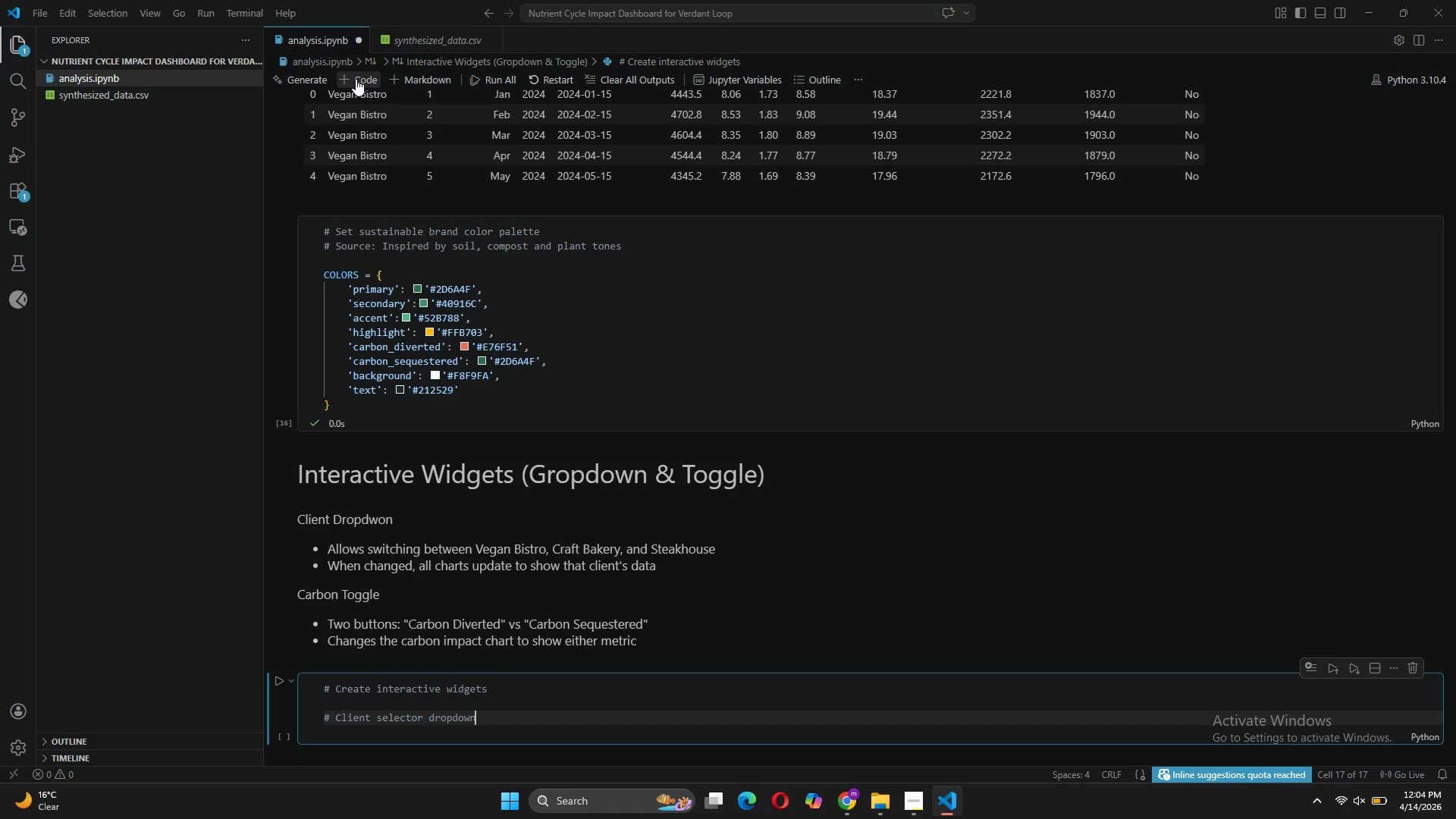 
key(Enter)
 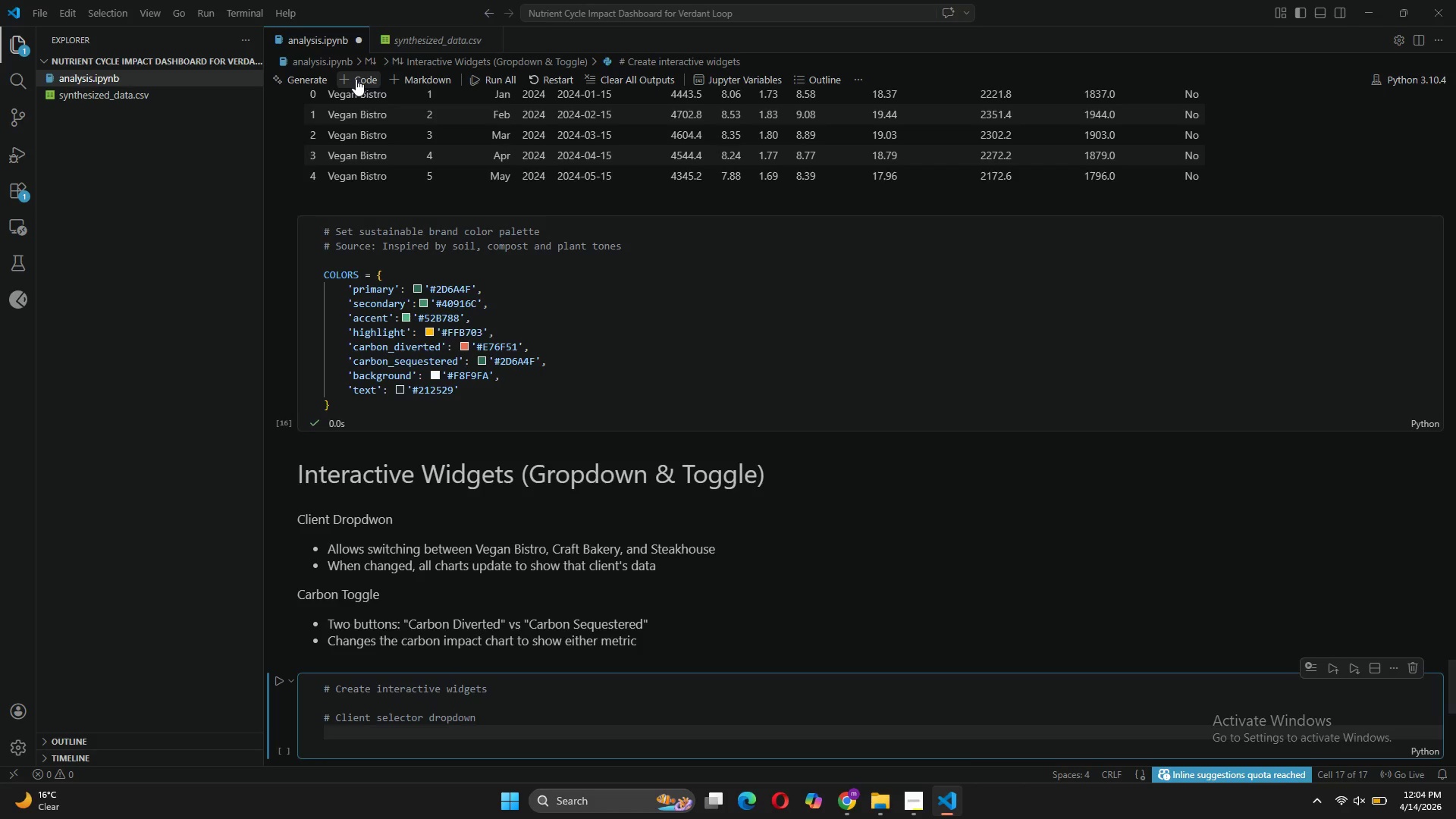 
type(client_dropdown - wi)
 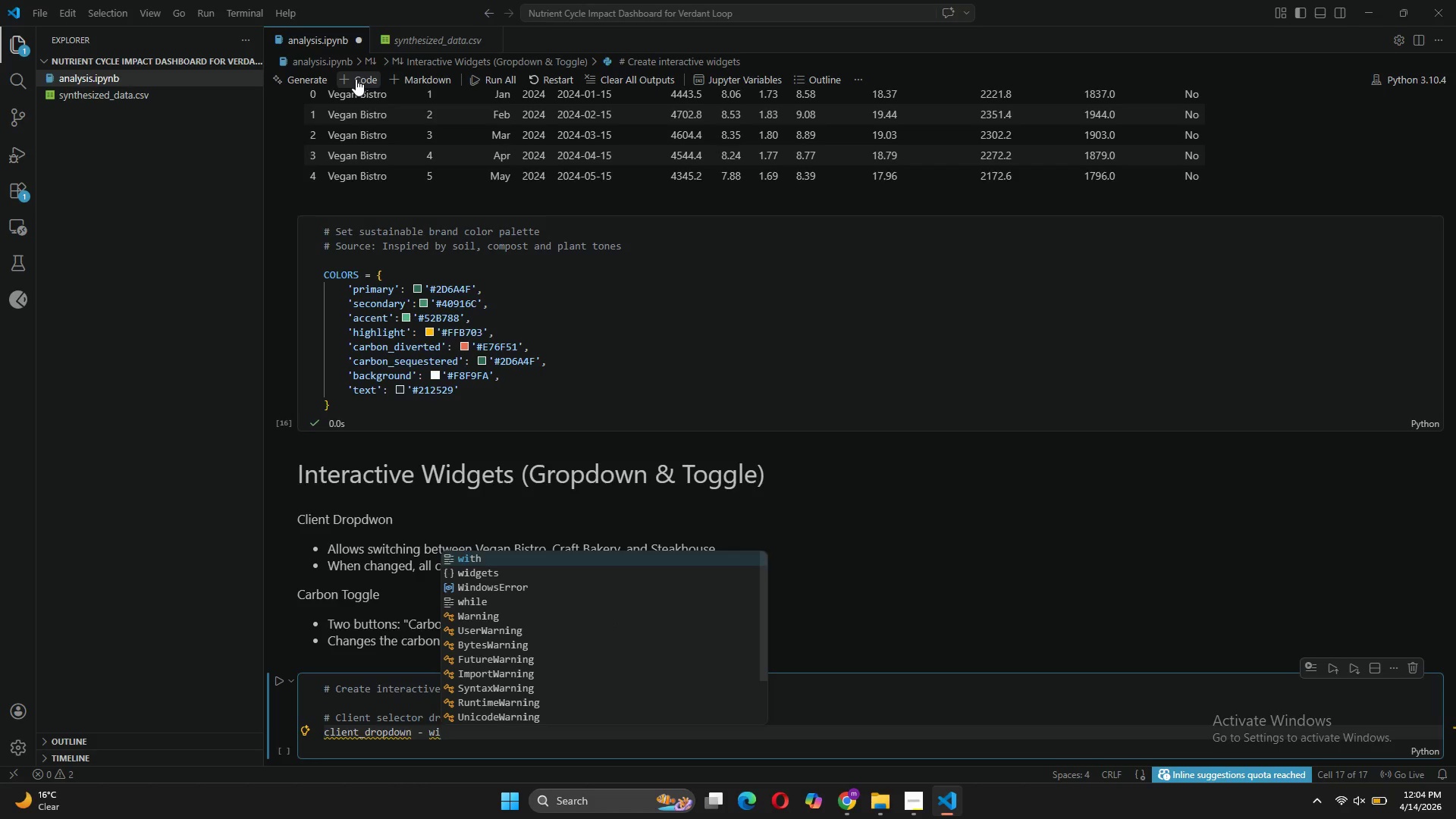 
key(ArrowDown)
 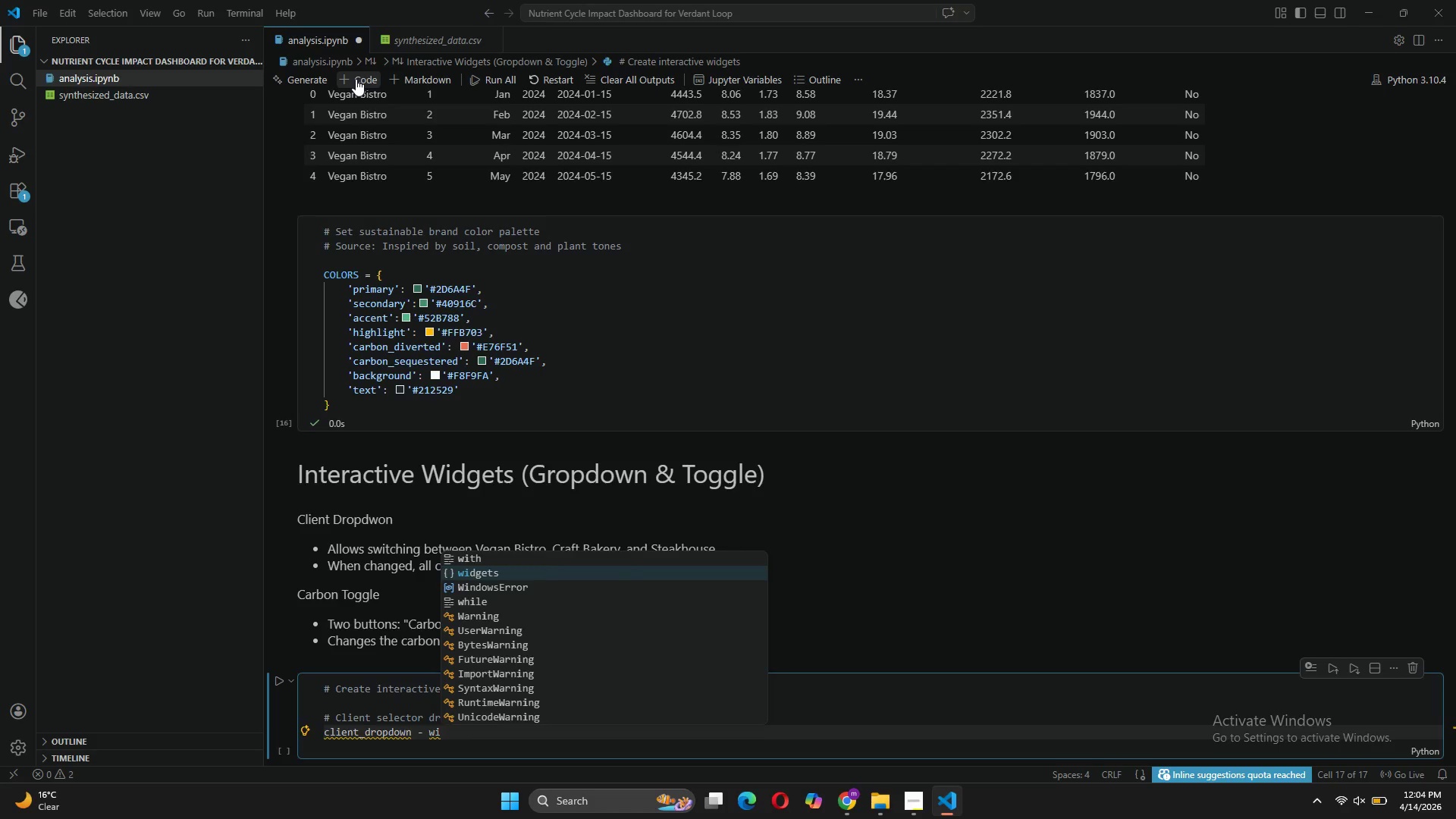 
key(Tab)
 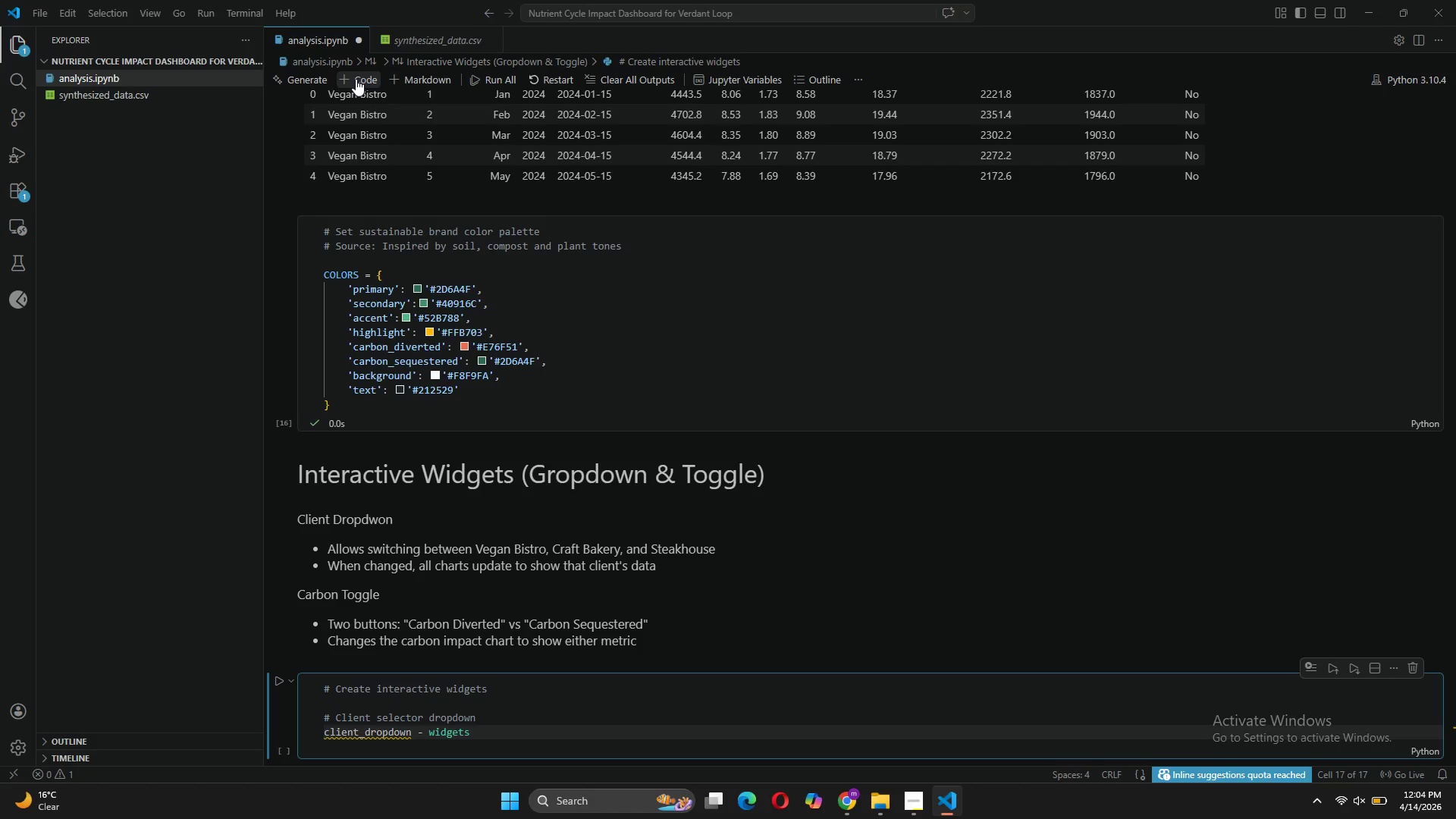 
key(Period)
 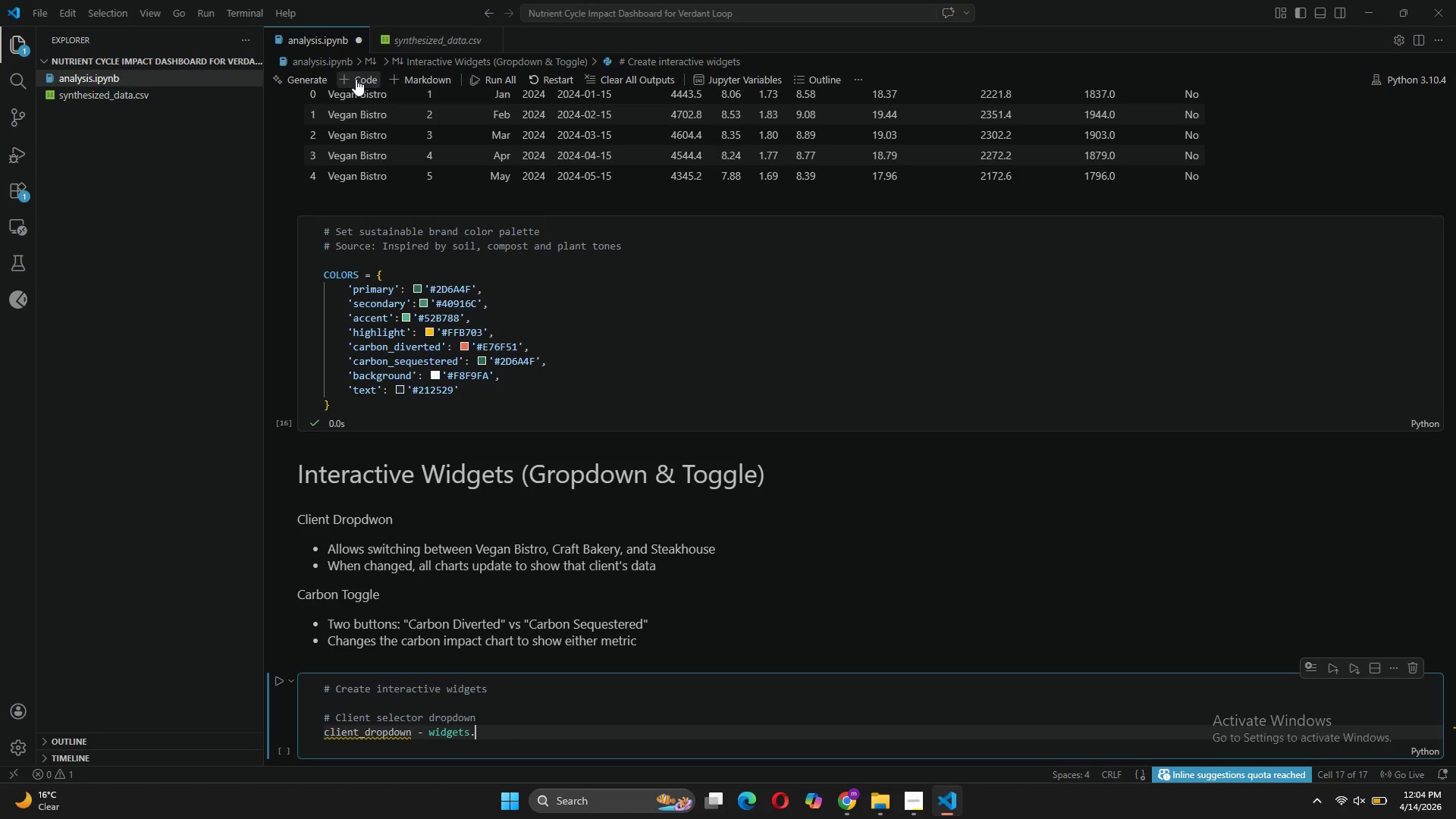 
key(CapsLock)
 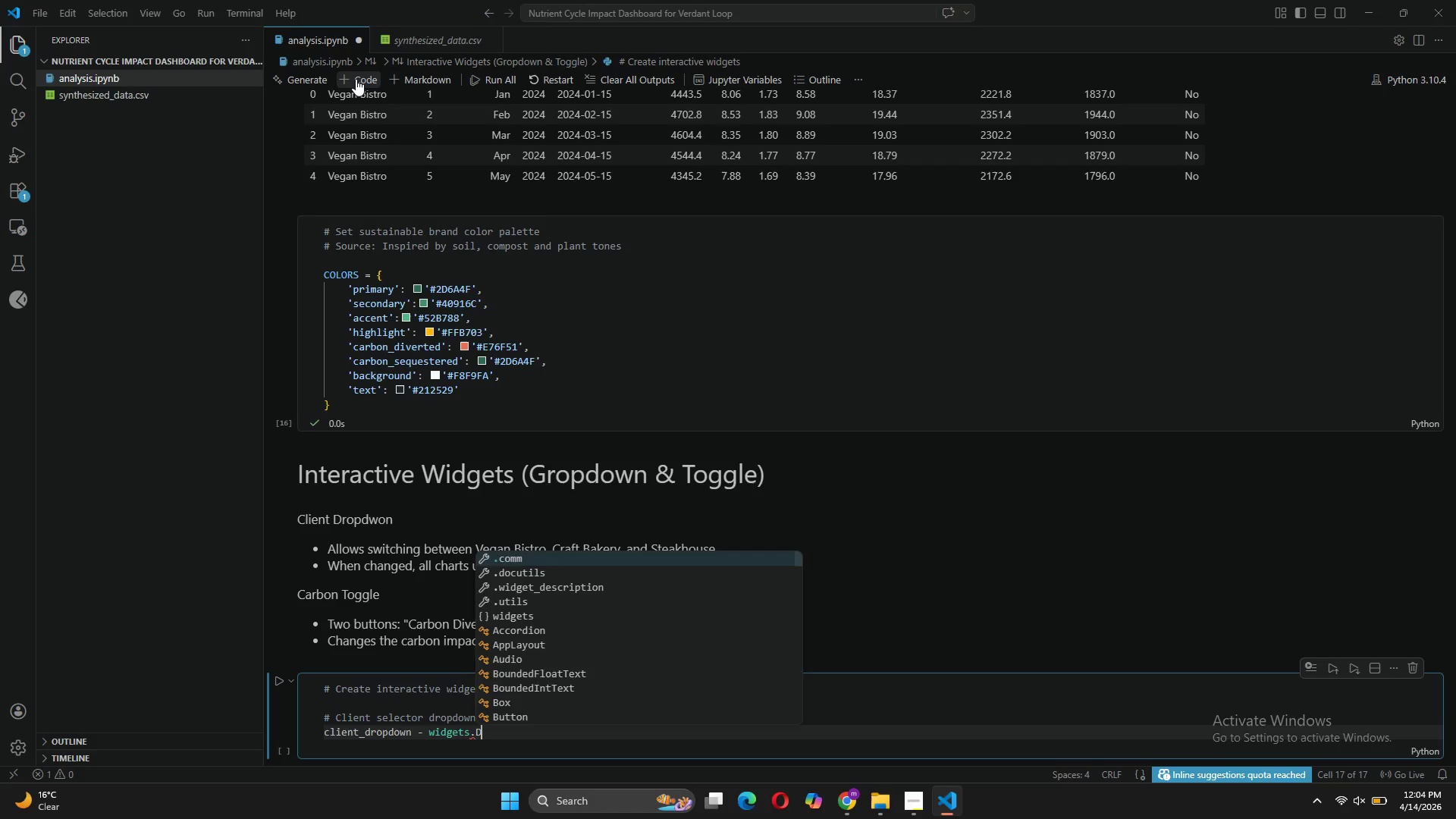 
key(D)
 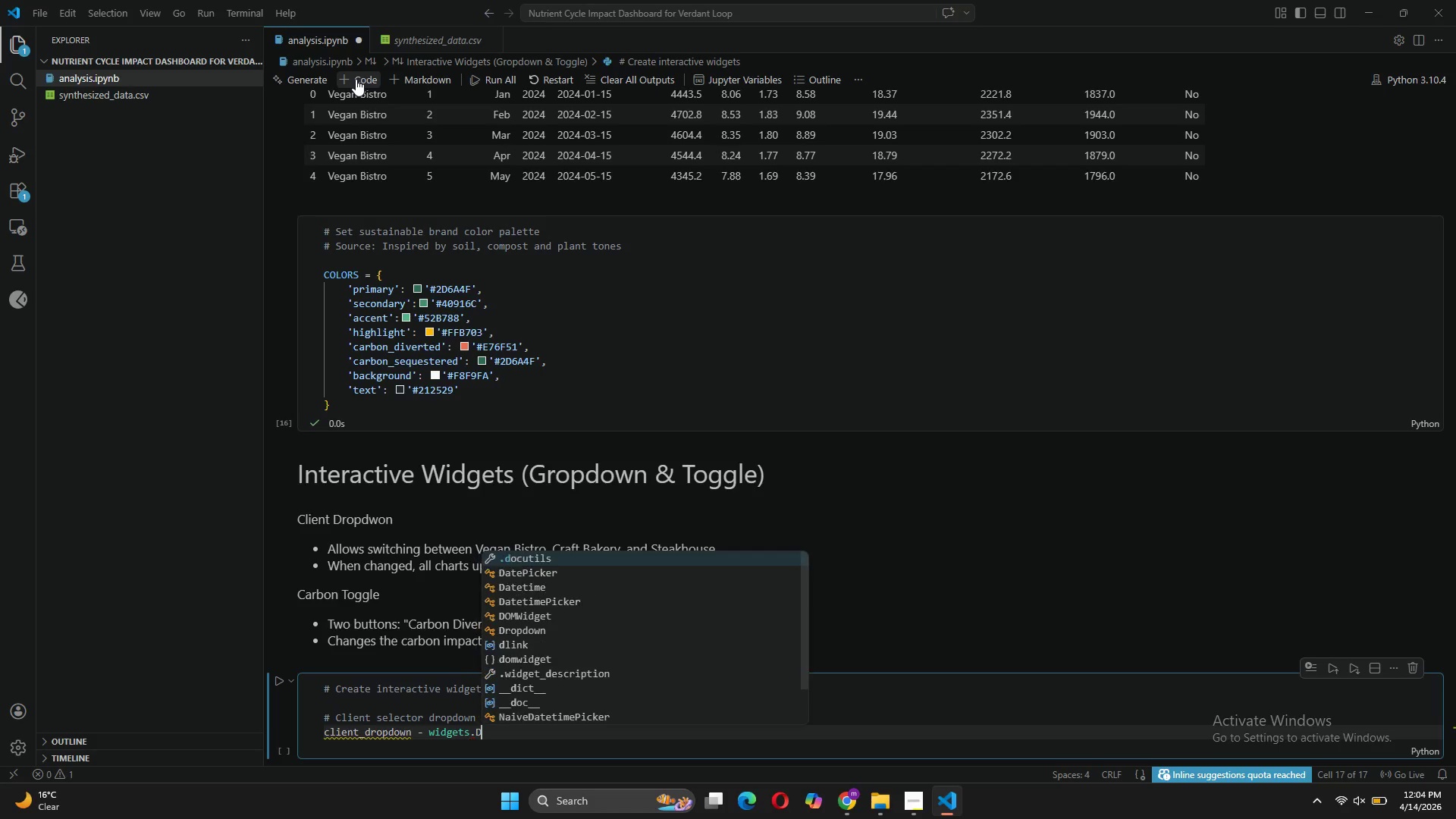 
key(CapsLock)
 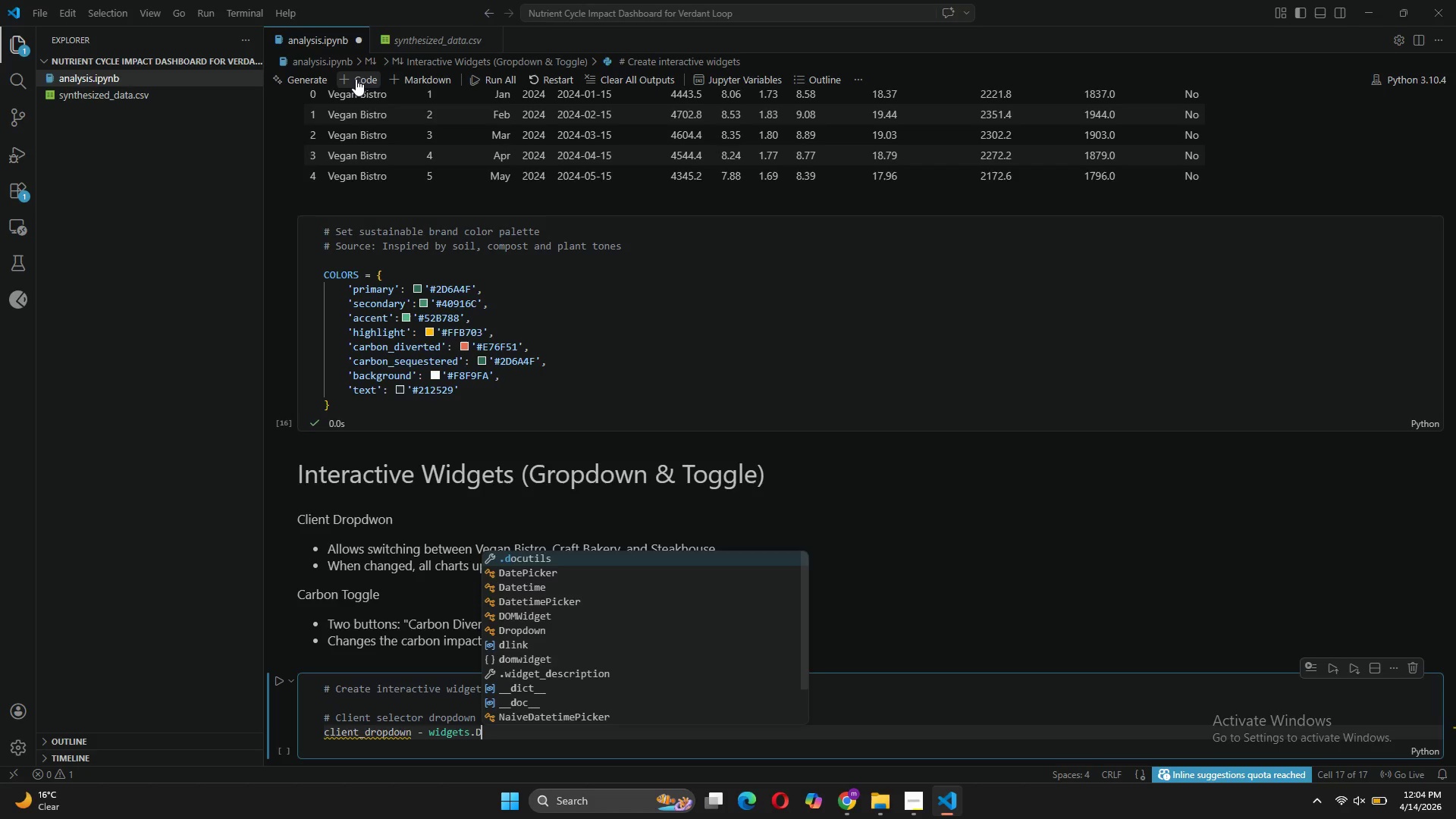 
key(R)
 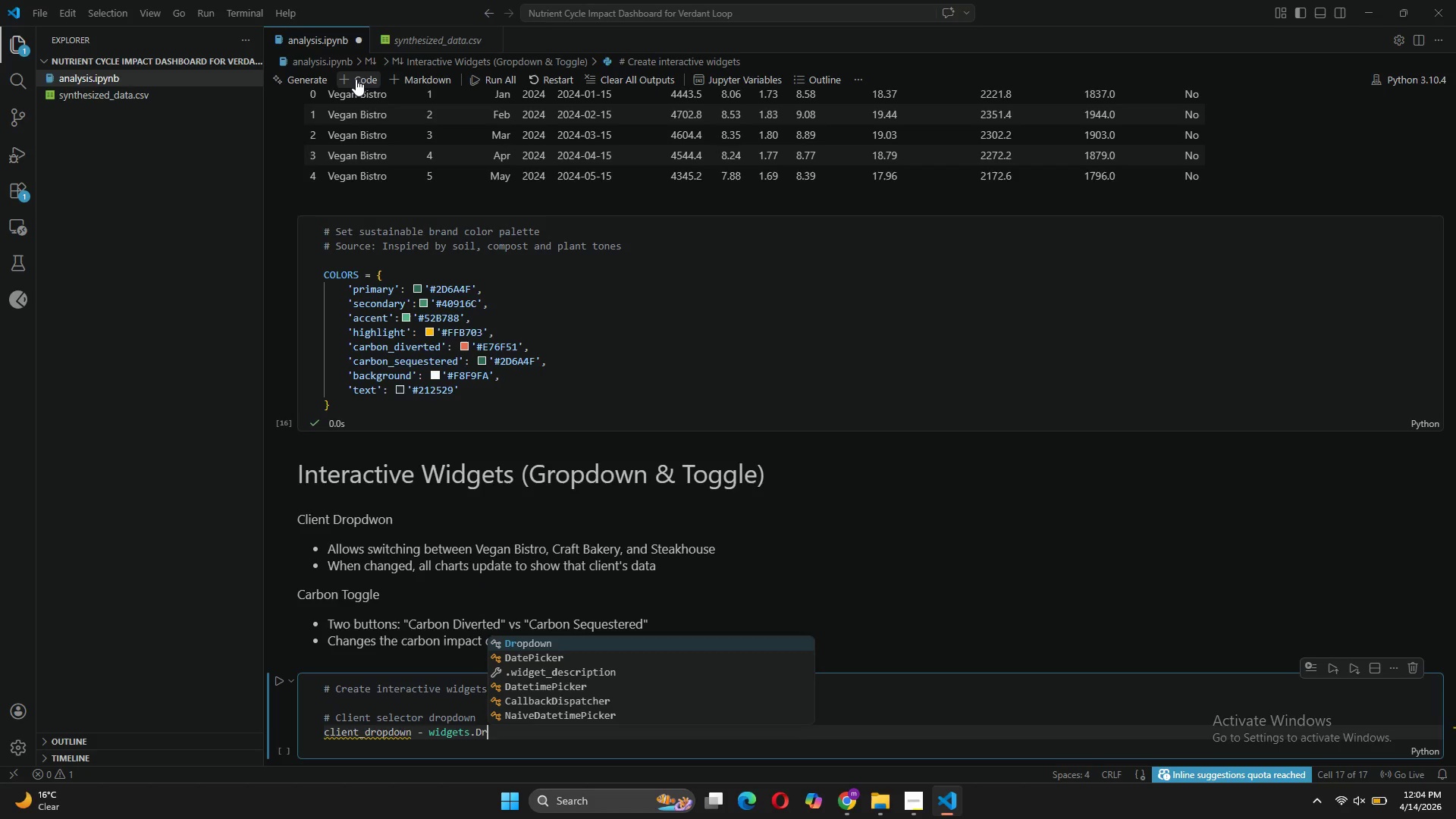 
key(Tab)
 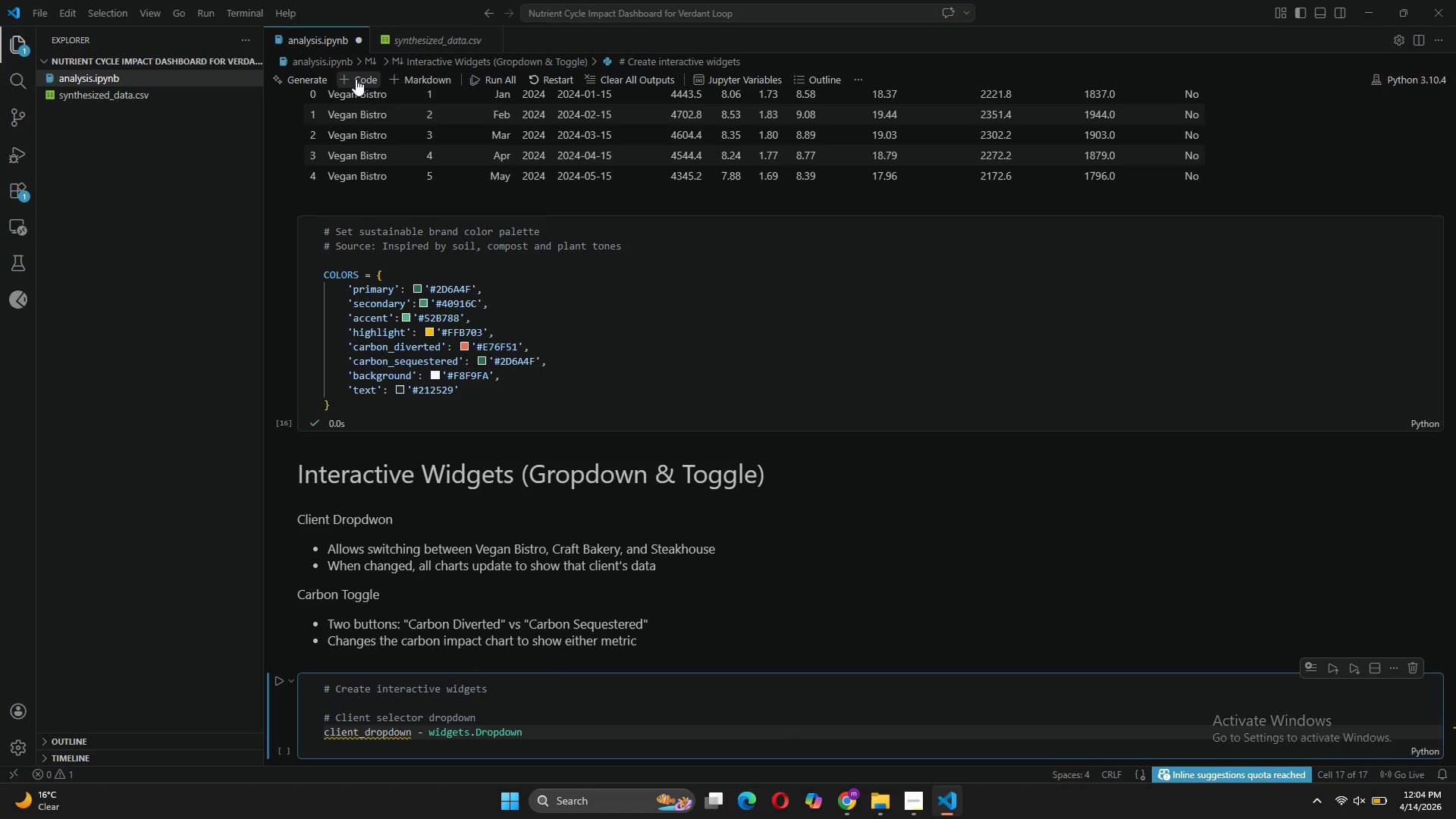 
key(Backspace)
 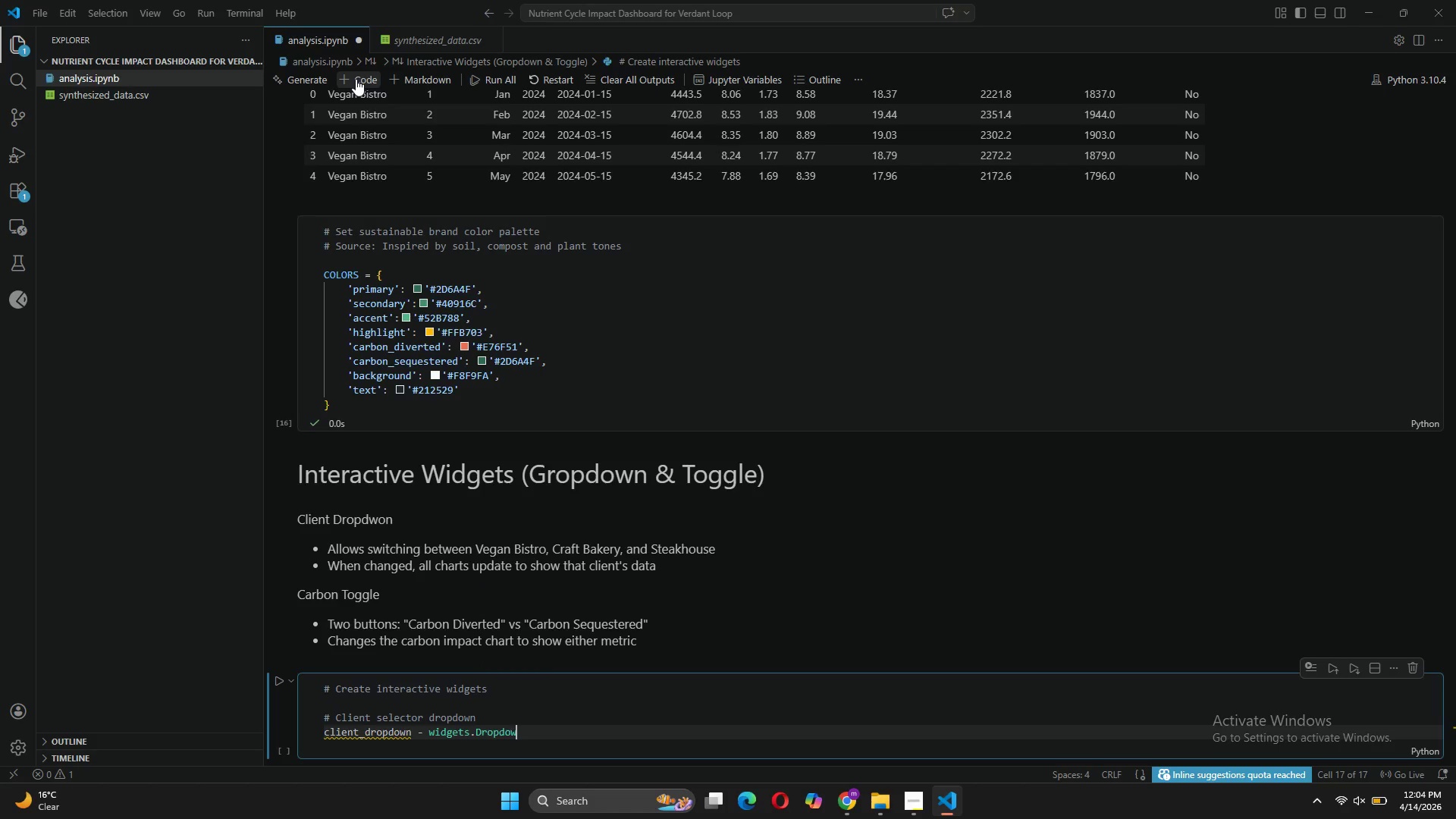 
key(Shift+9)
 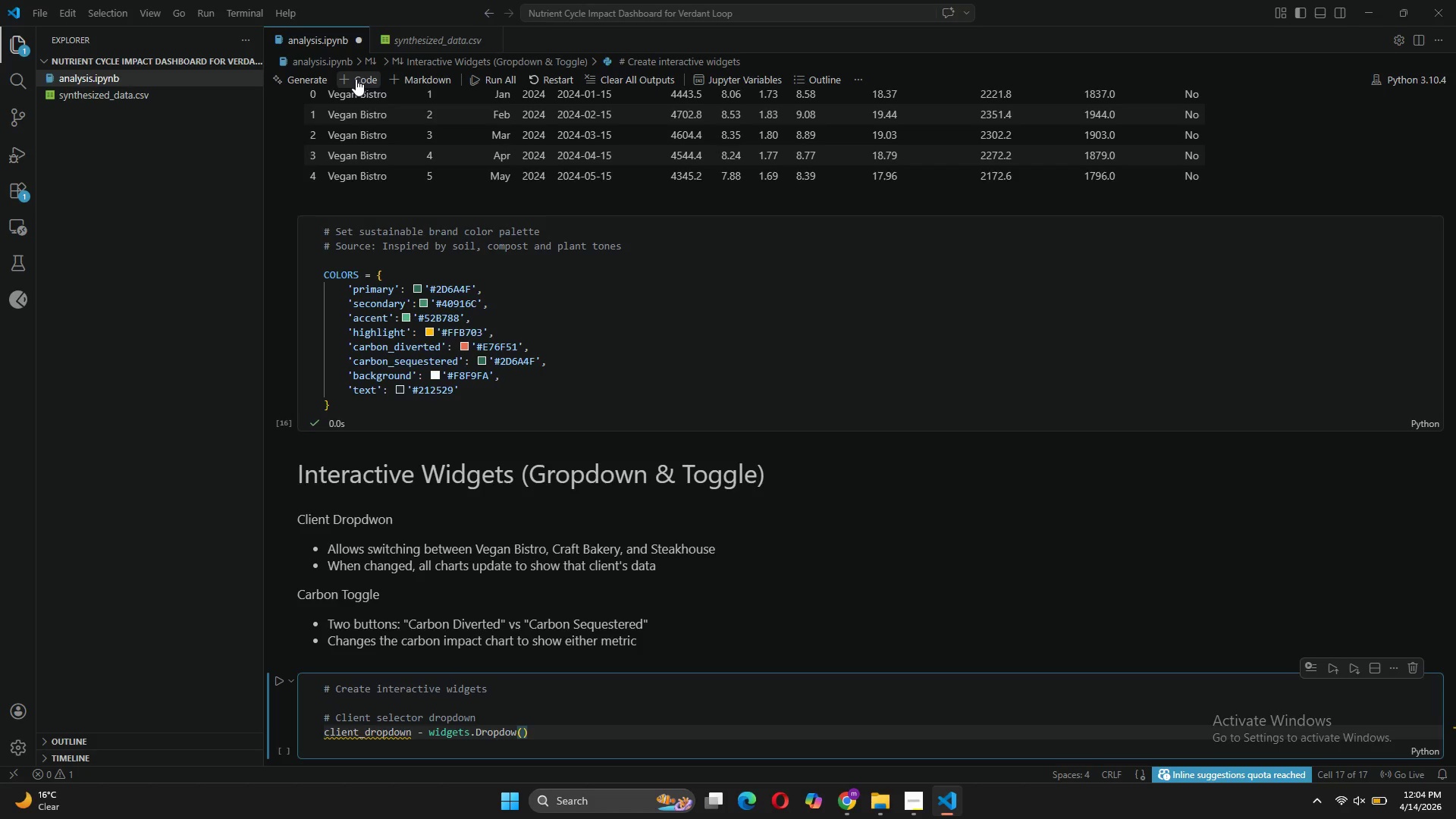 
key(Enter)
 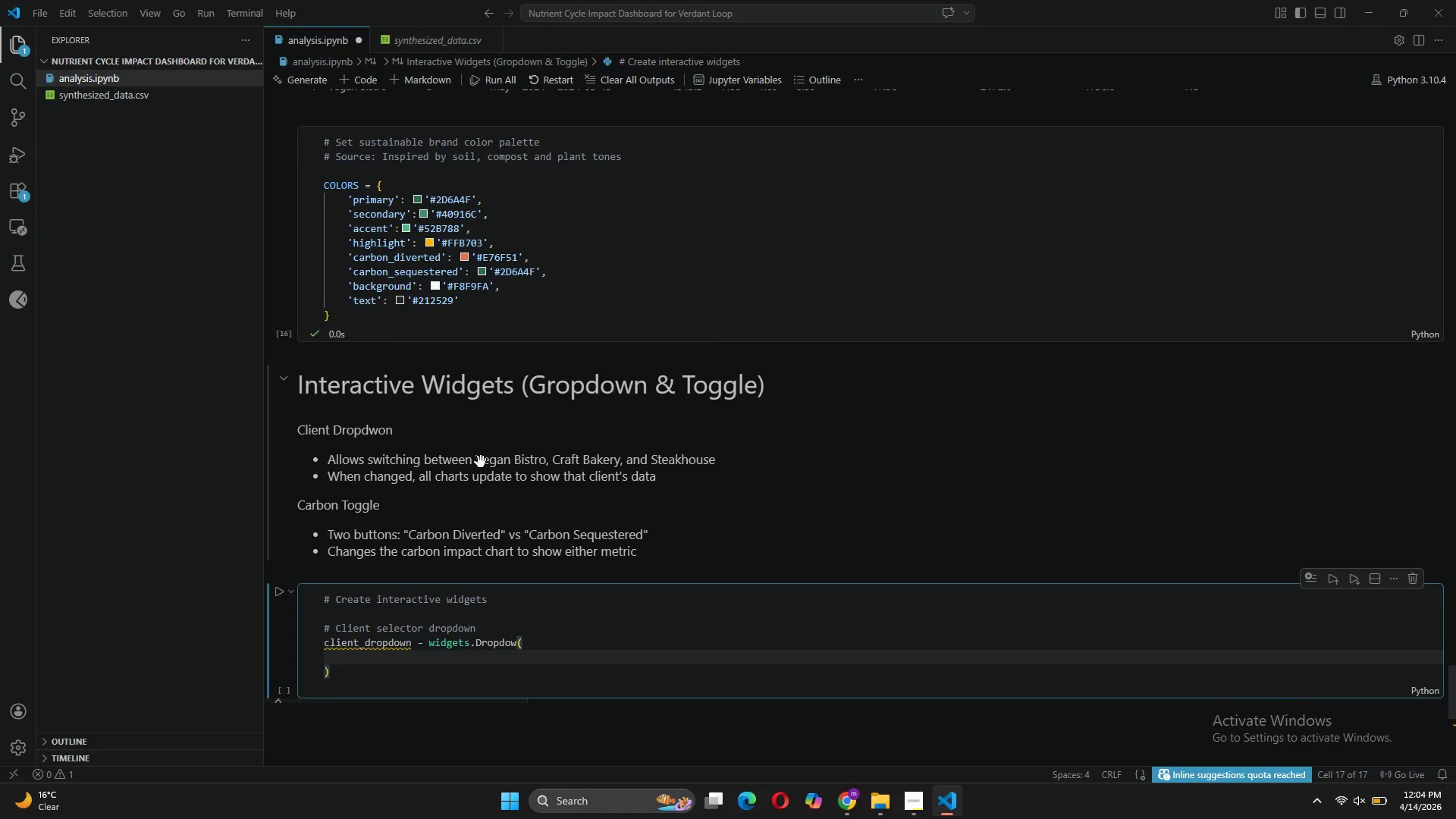 
type(options=['Vegan Bistro)
 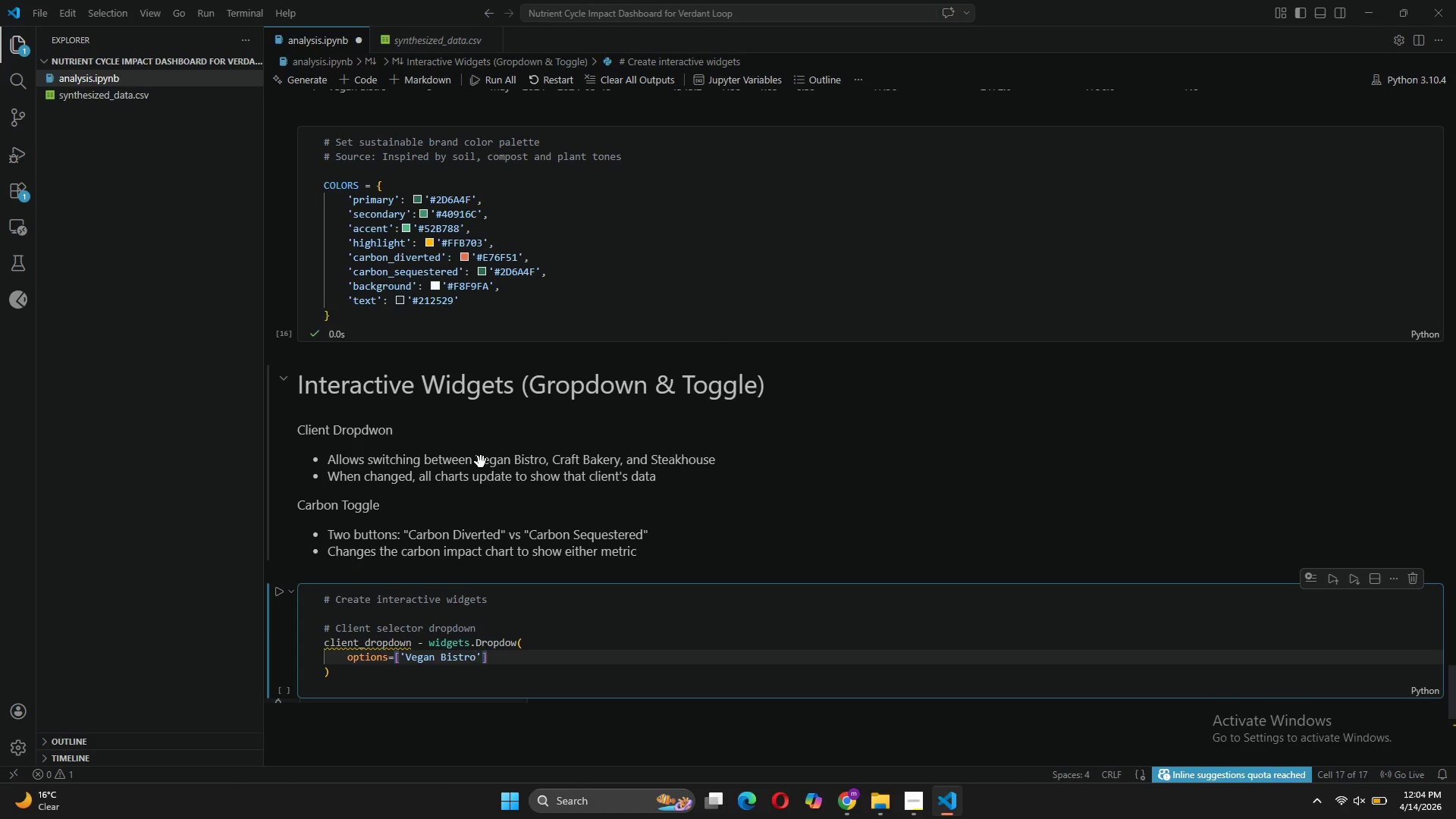 
key(ArrowRight)
 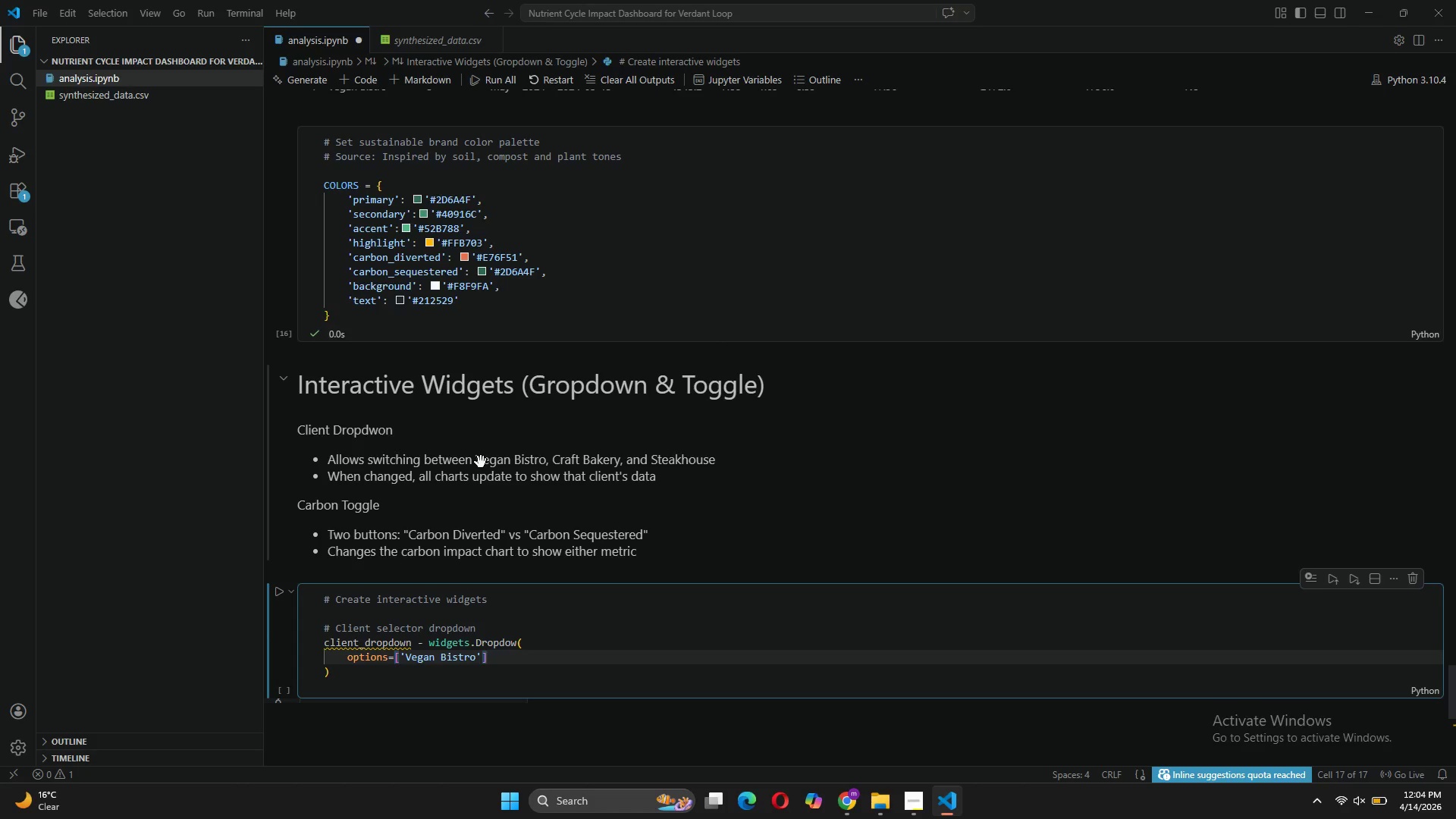 
type(, 'Craft Bakery)
 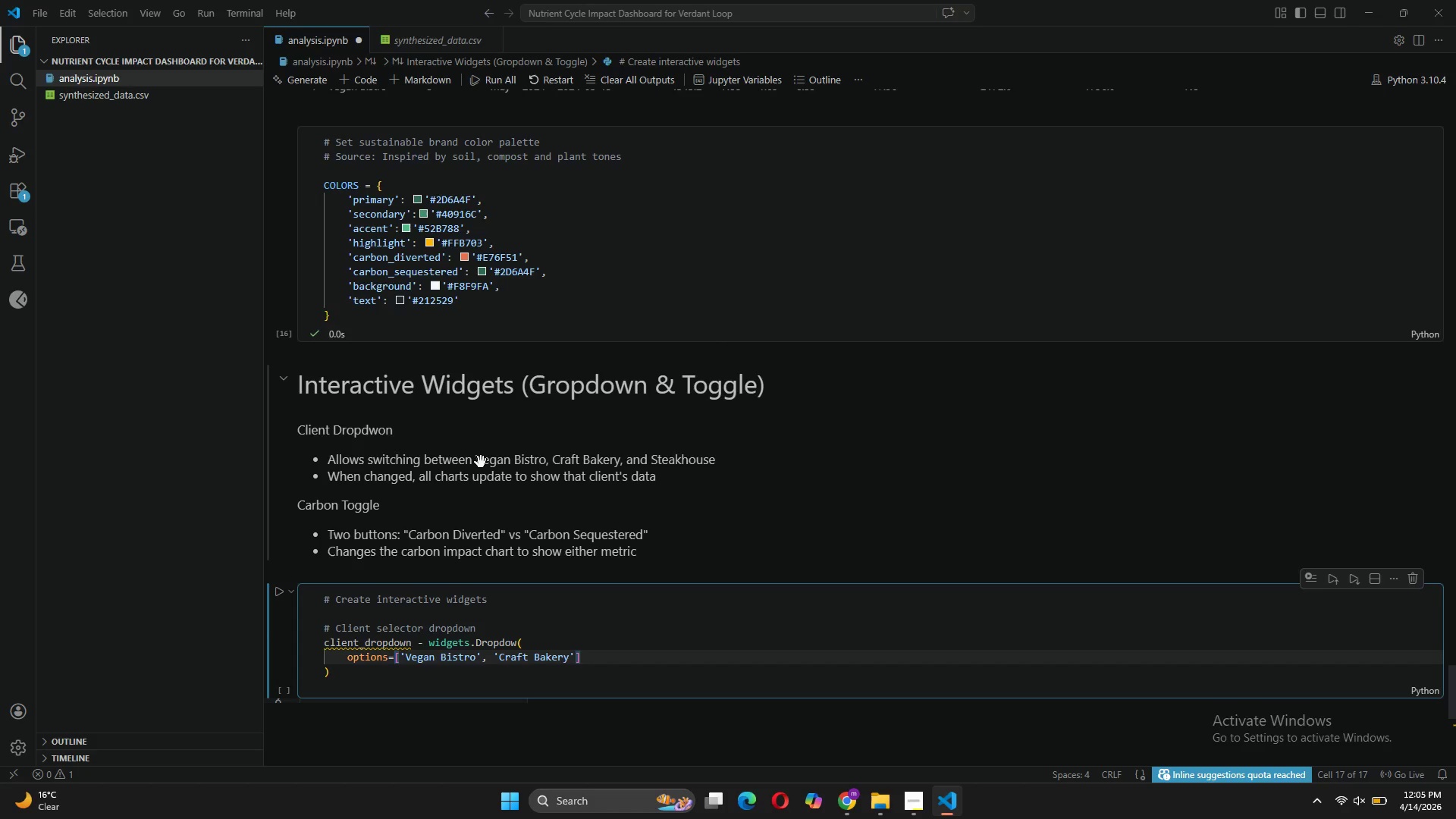 
key(ArrowRight)
 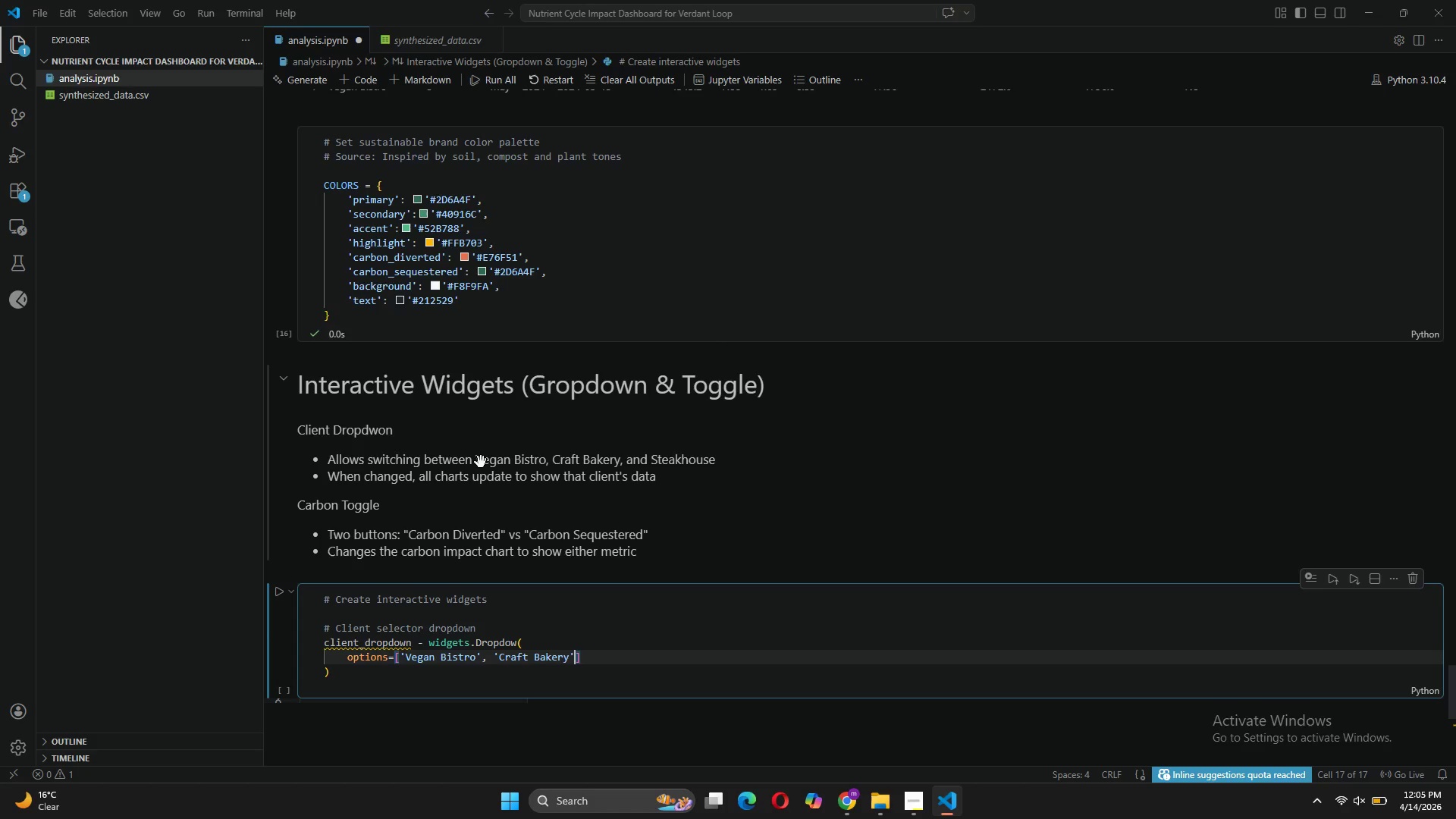 
type(, 'Farm_to_table)
 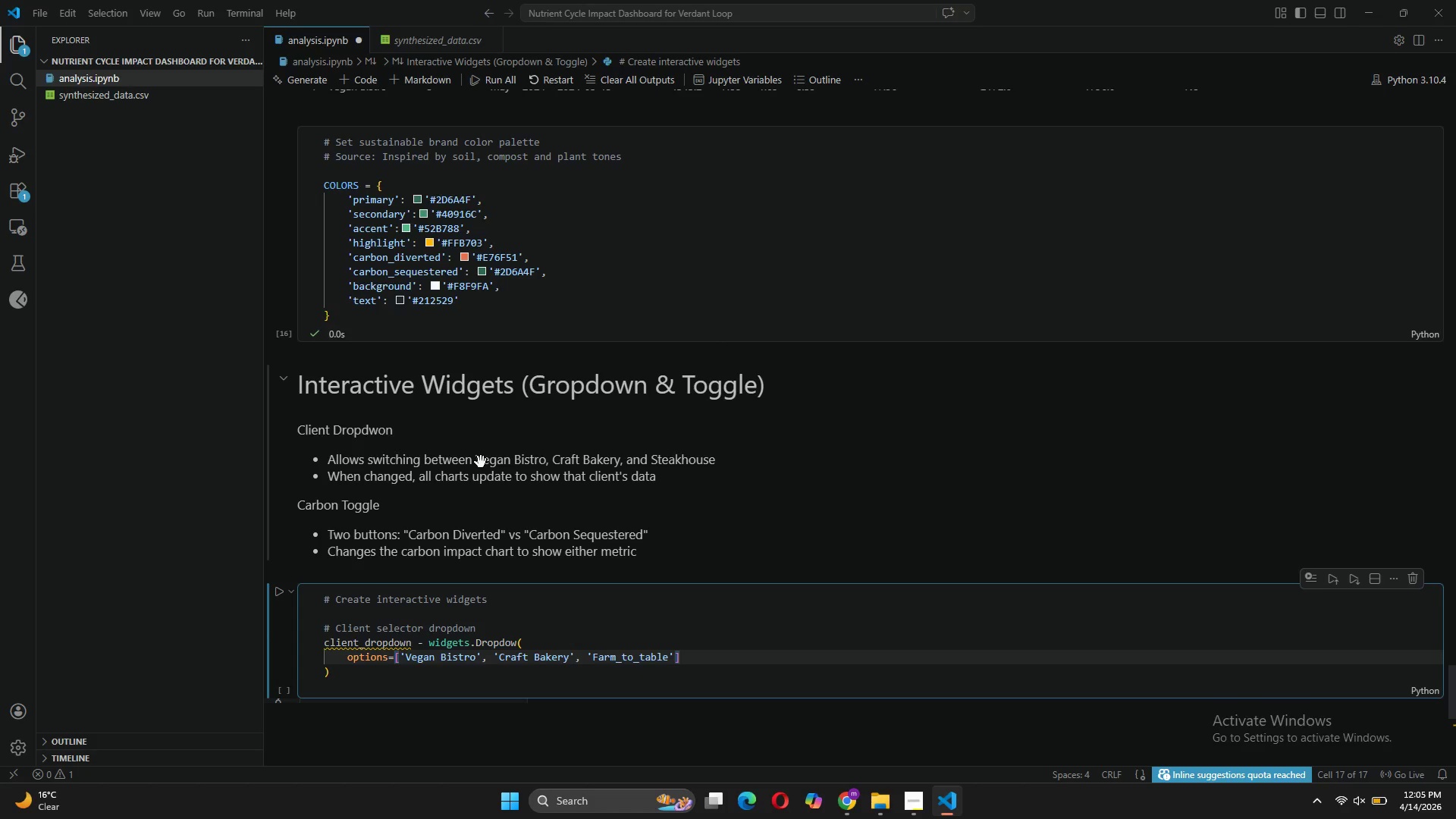 
left_click([647, 657])
 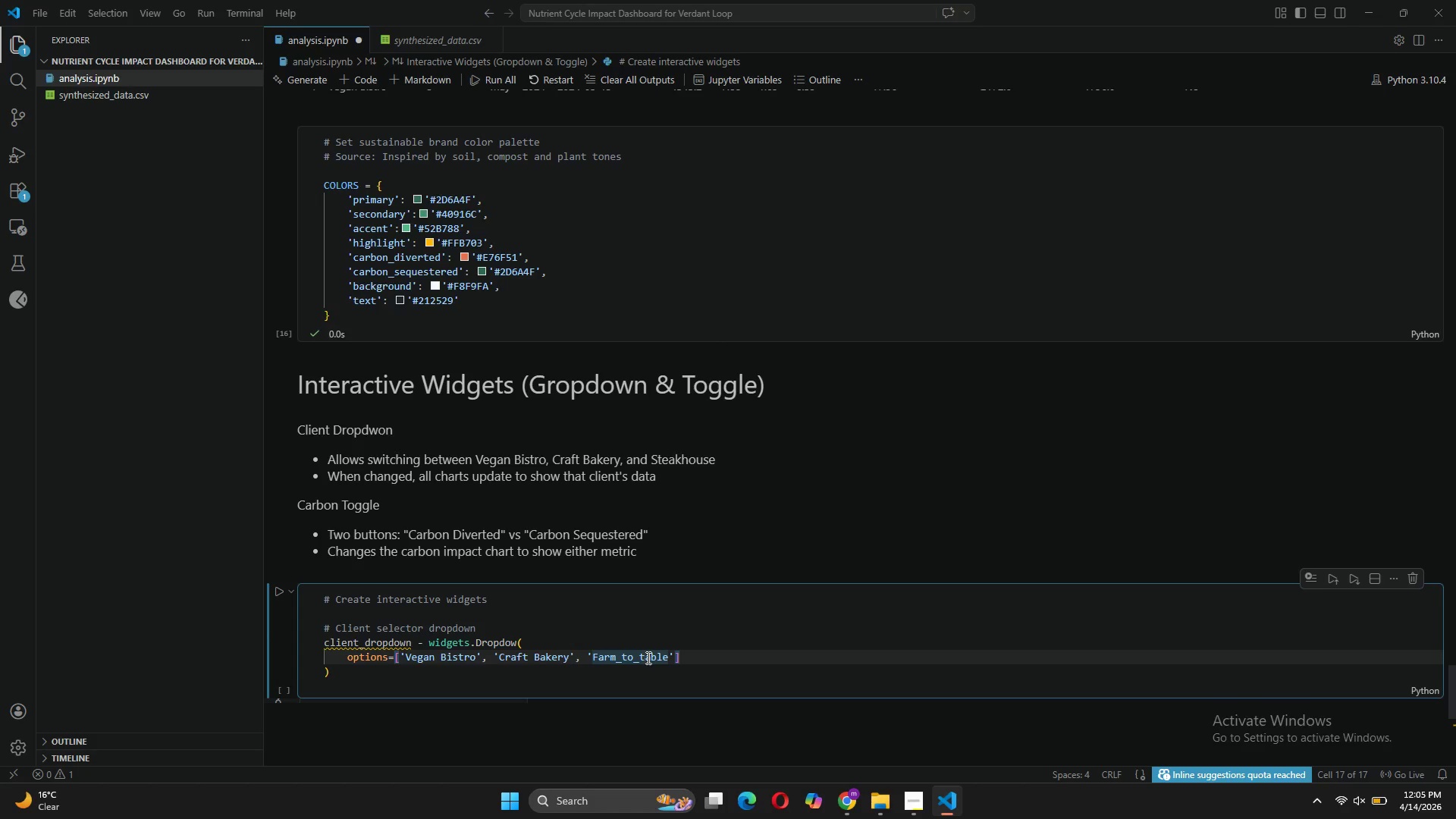 
key(Backspace)
 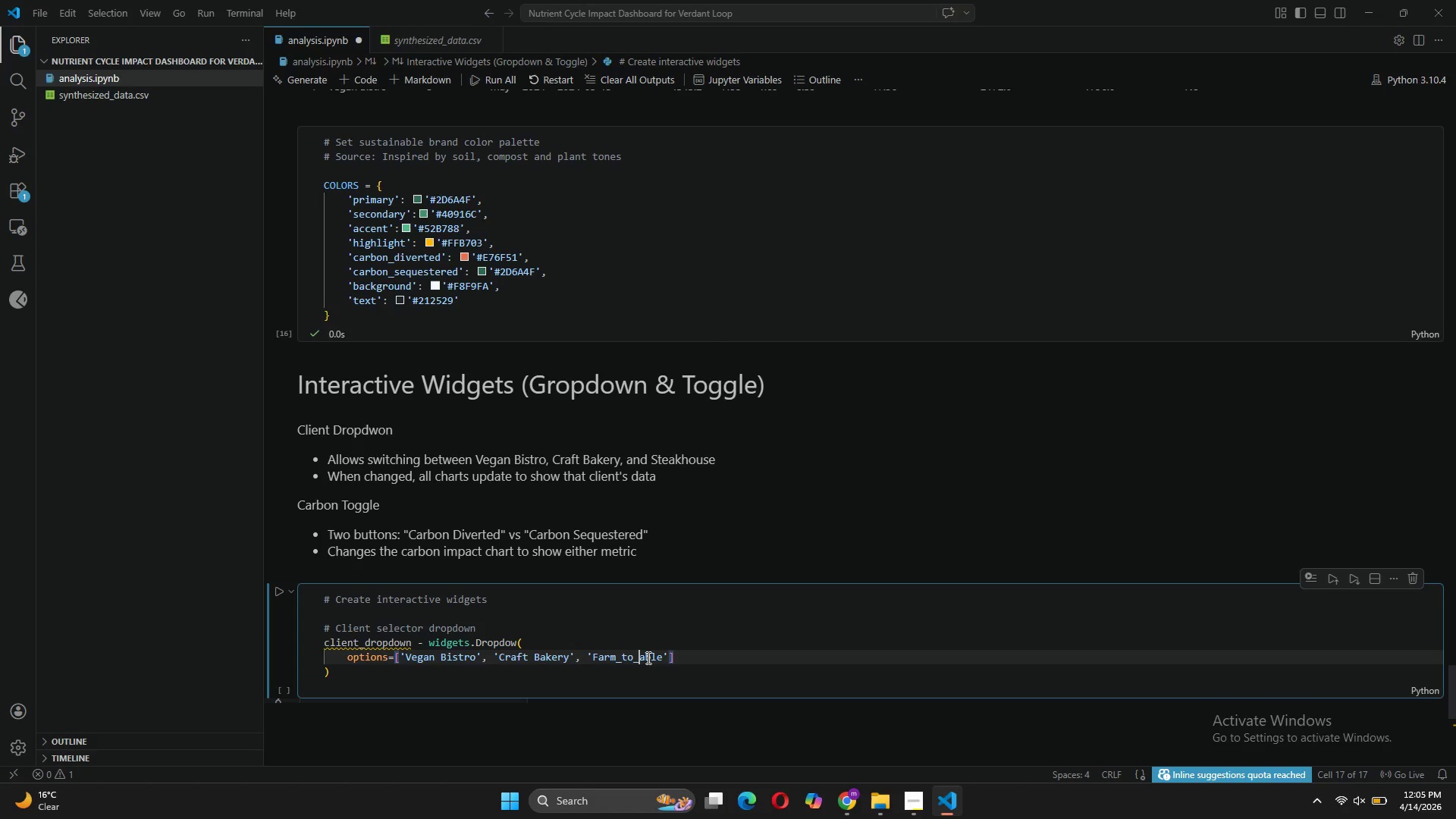 
key(CapsLock)
 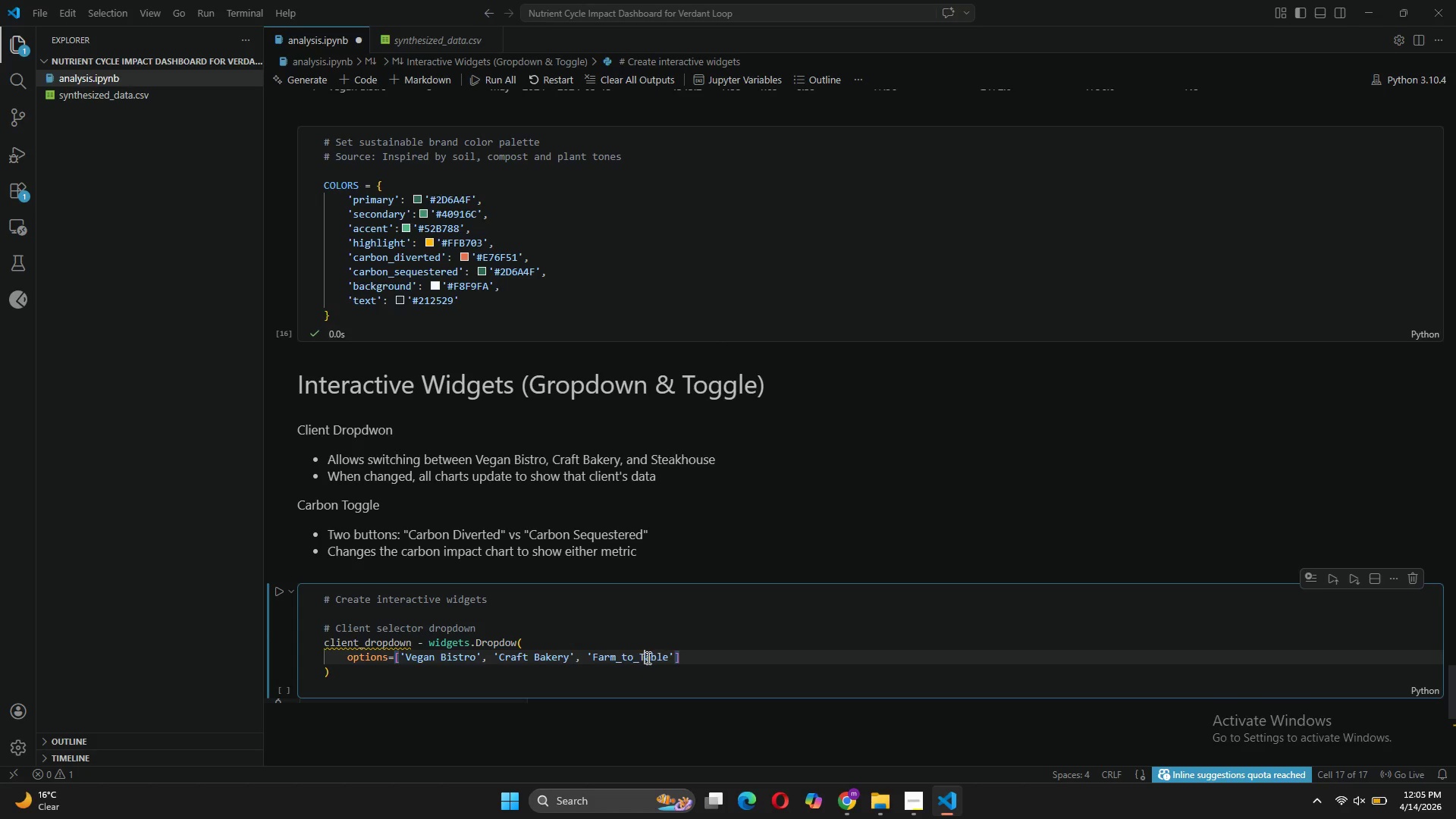 
key(T)
 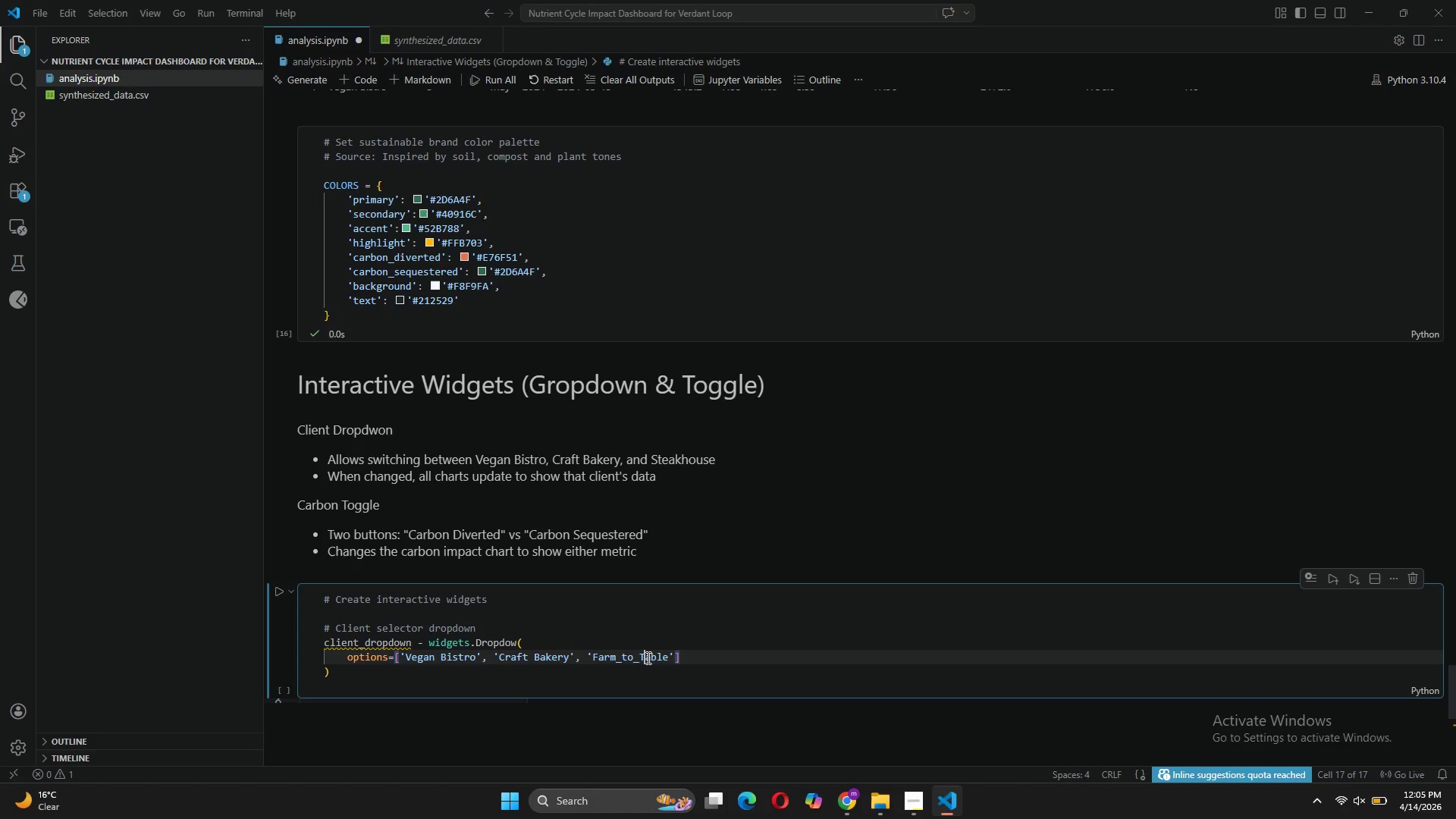 
key(CapsLock)
 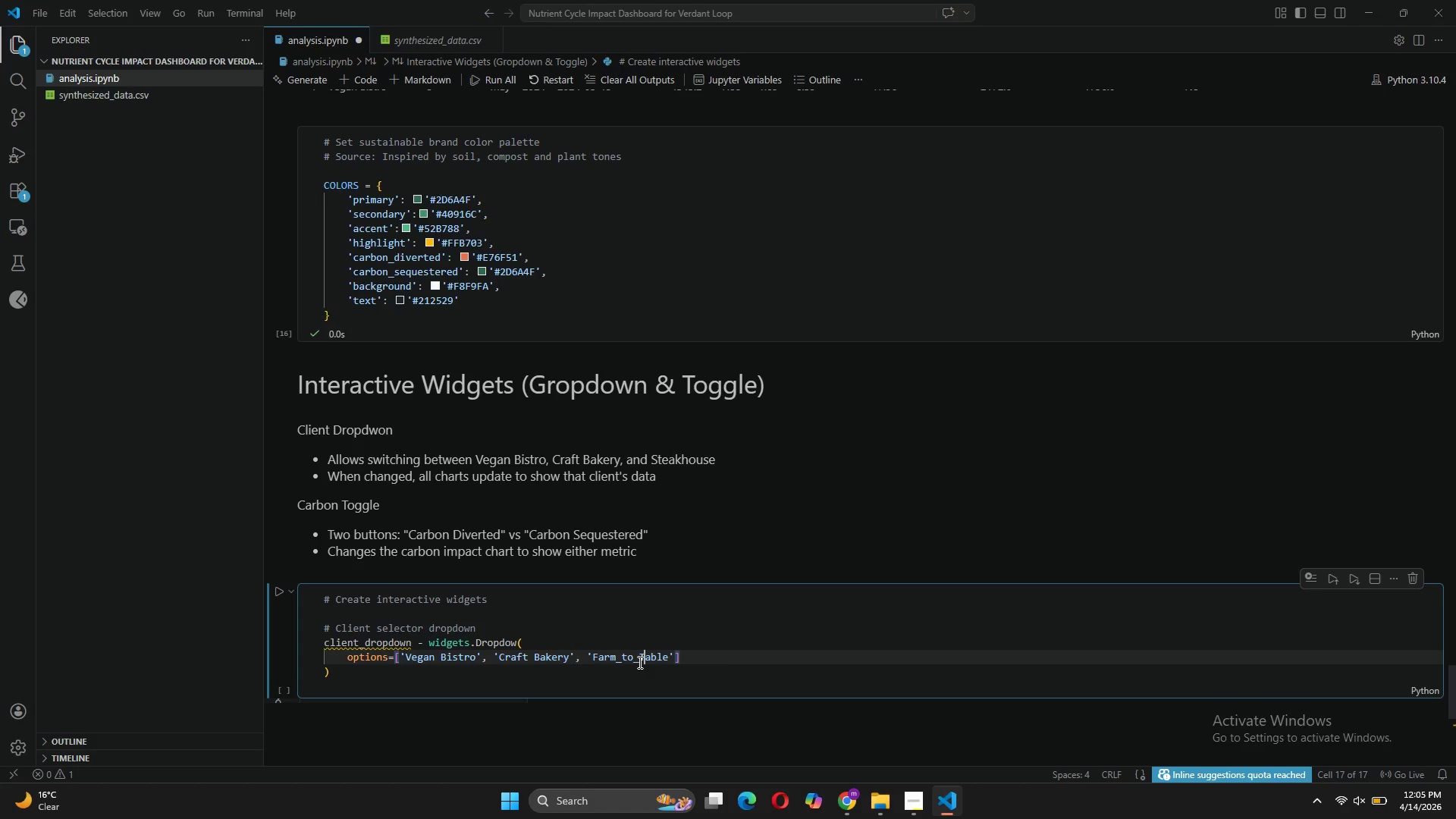 
left_click([639, 662])
 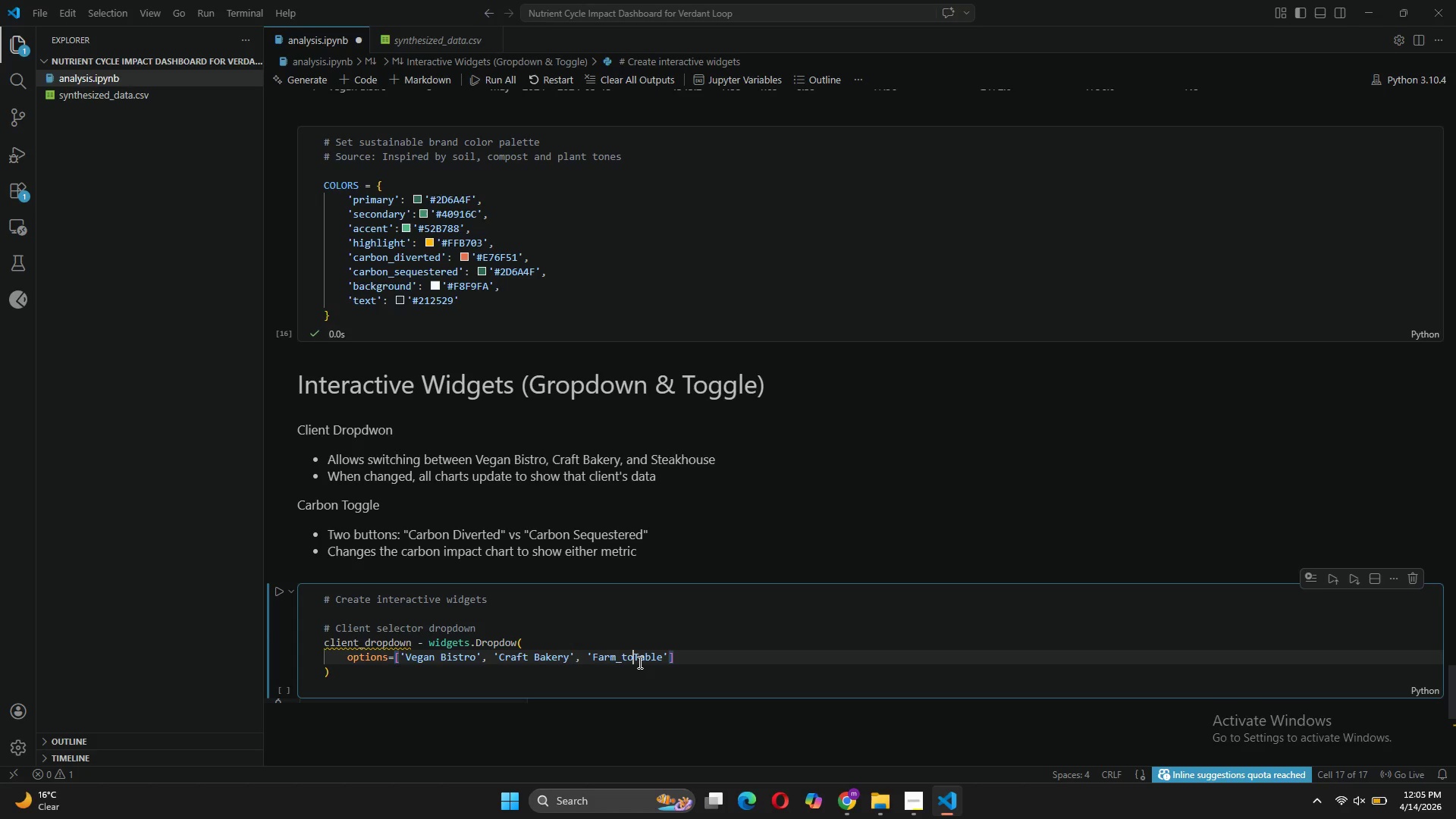 
key(Backspace)
 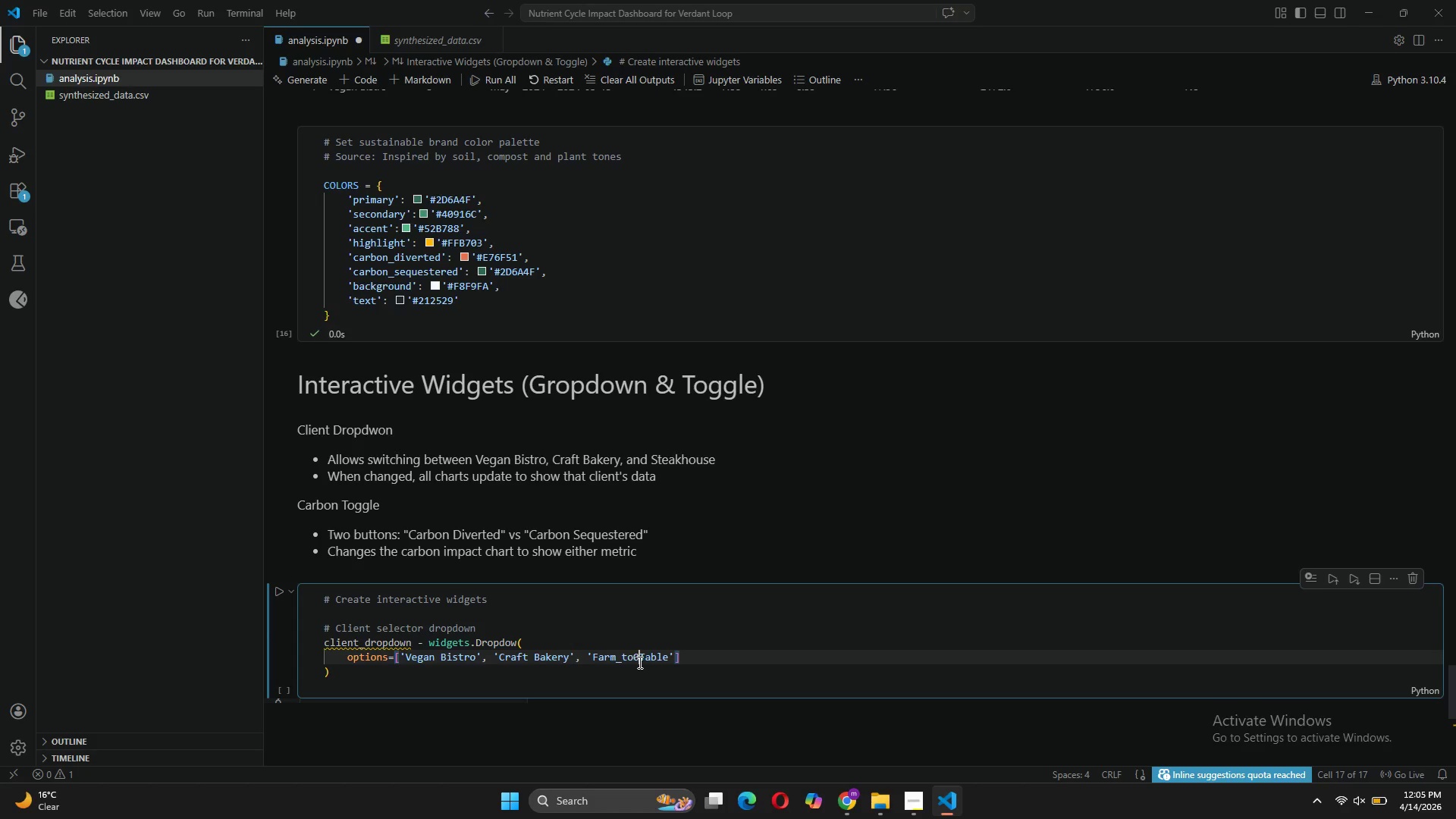 
key(0)
 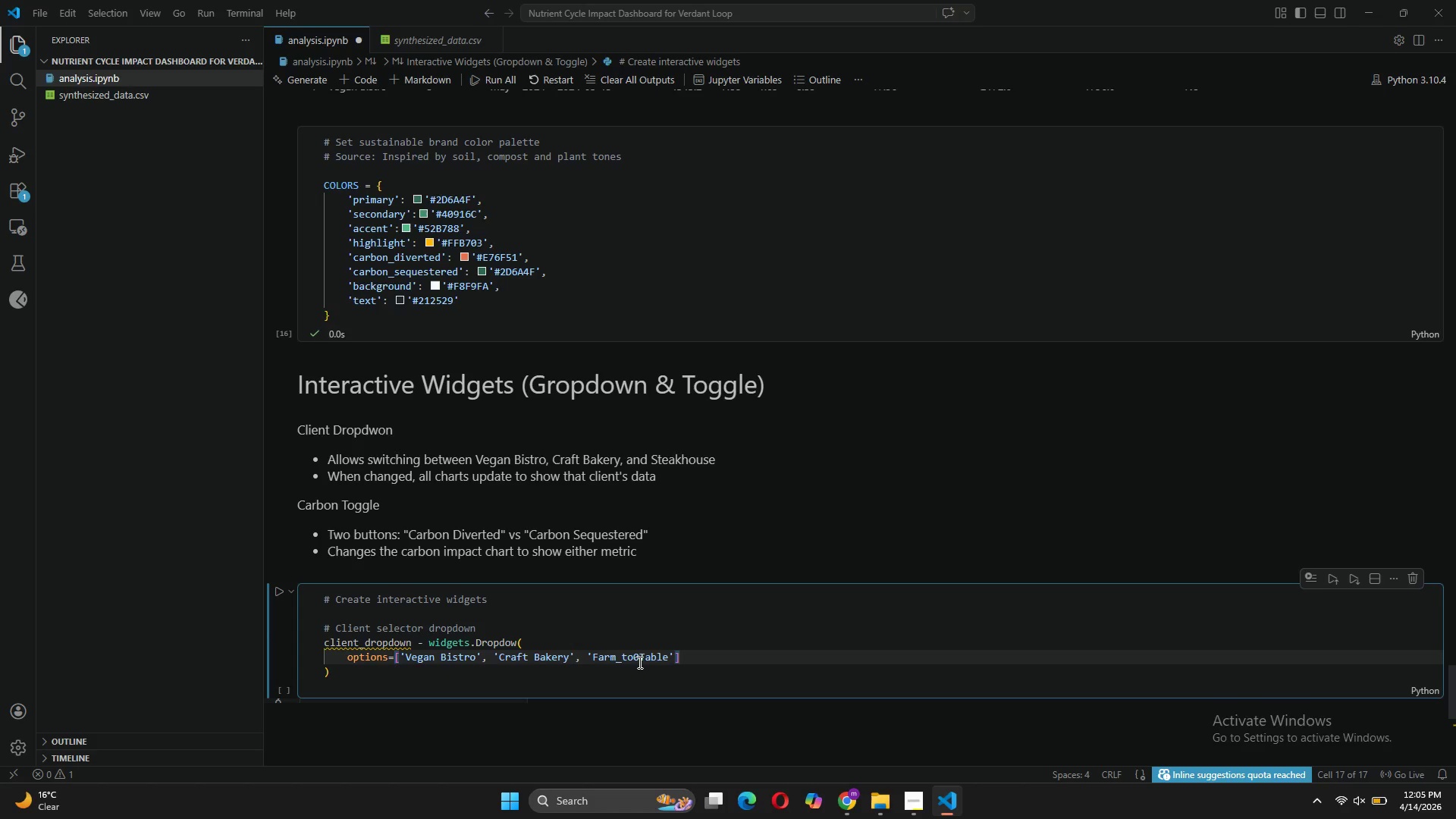 
key(Backspace)
 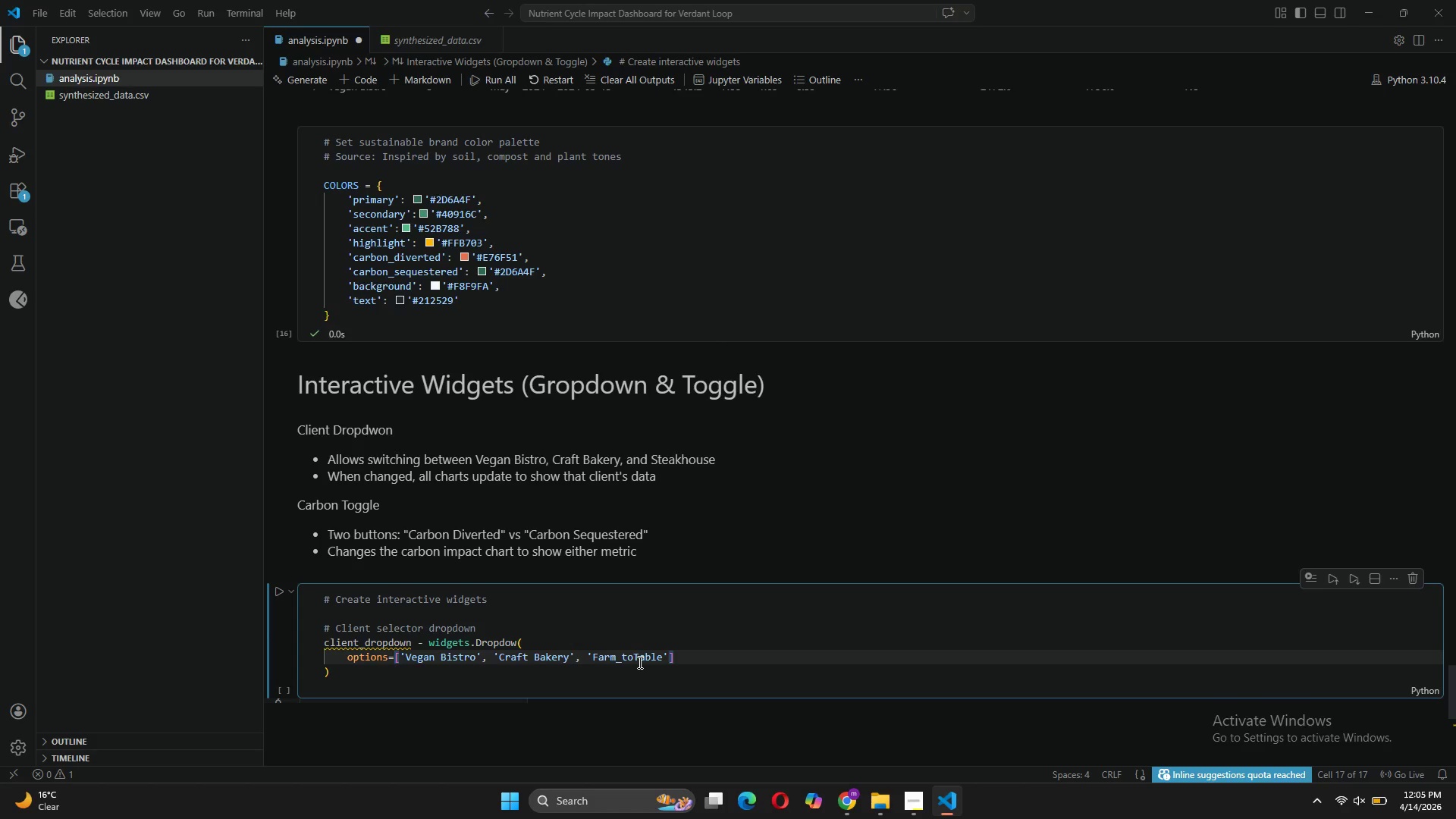 
key(Minus)
 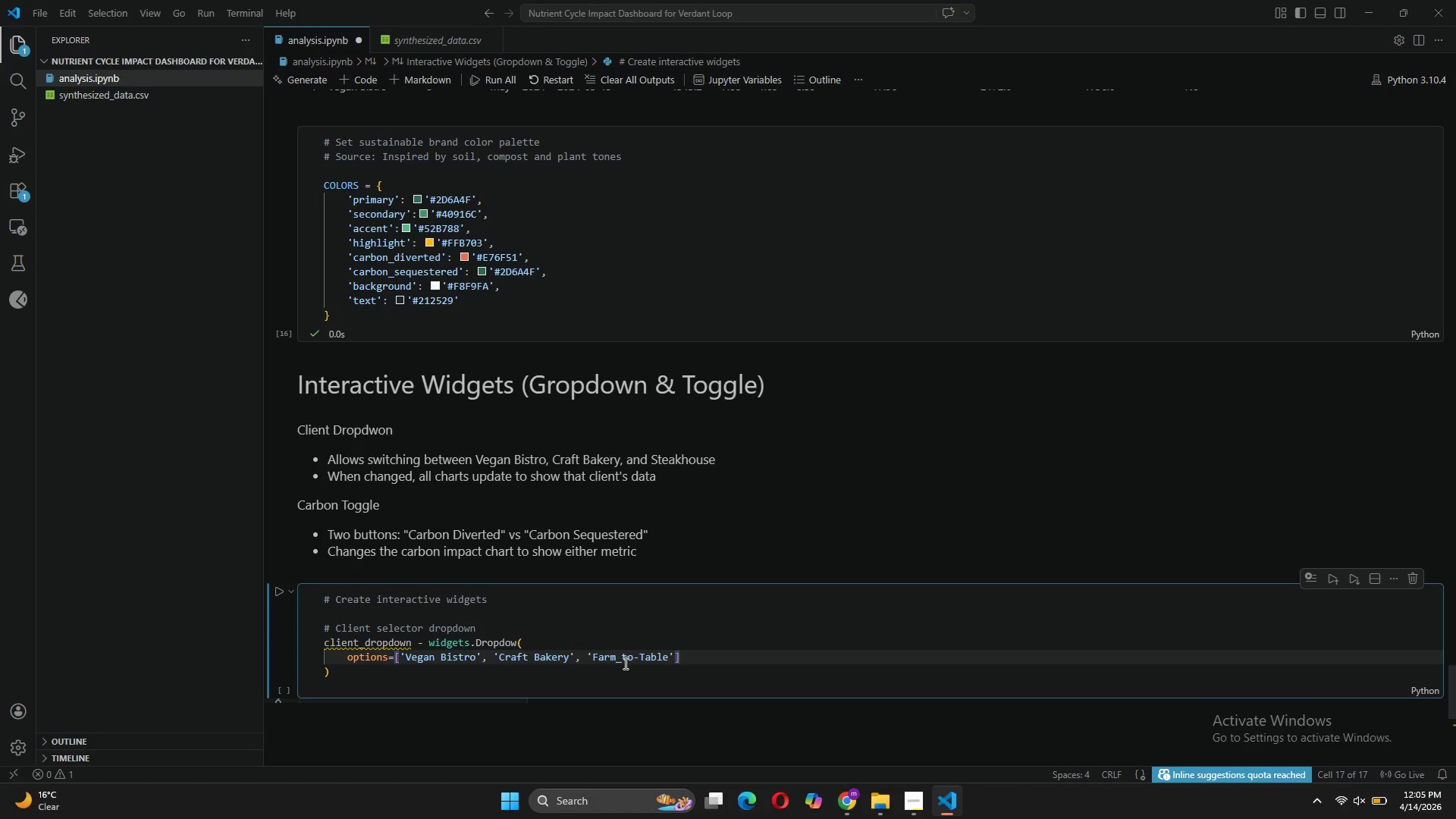 
left_click([624, 663])
 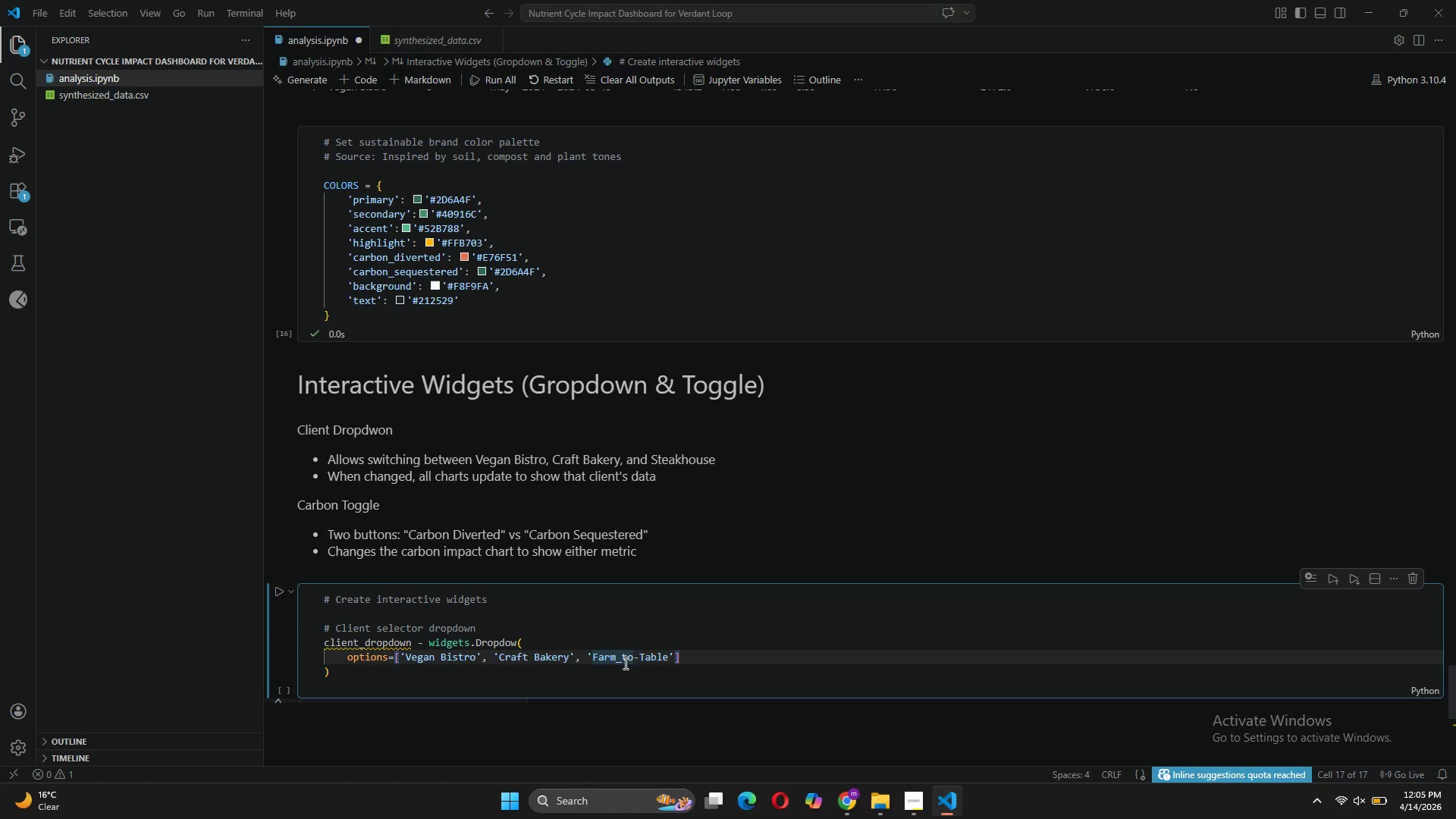 
key(Backspace)
 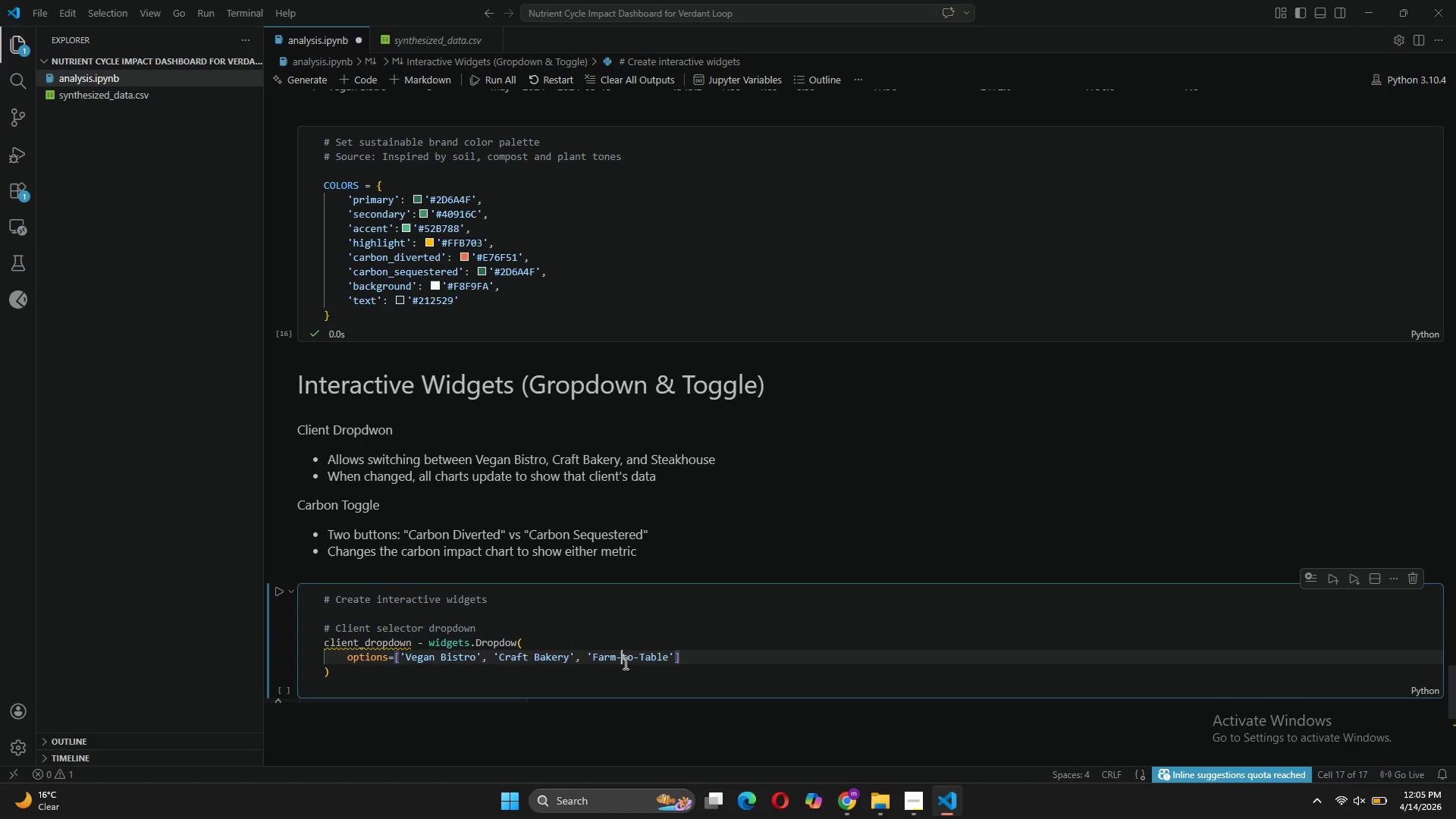 
key(Minus)
 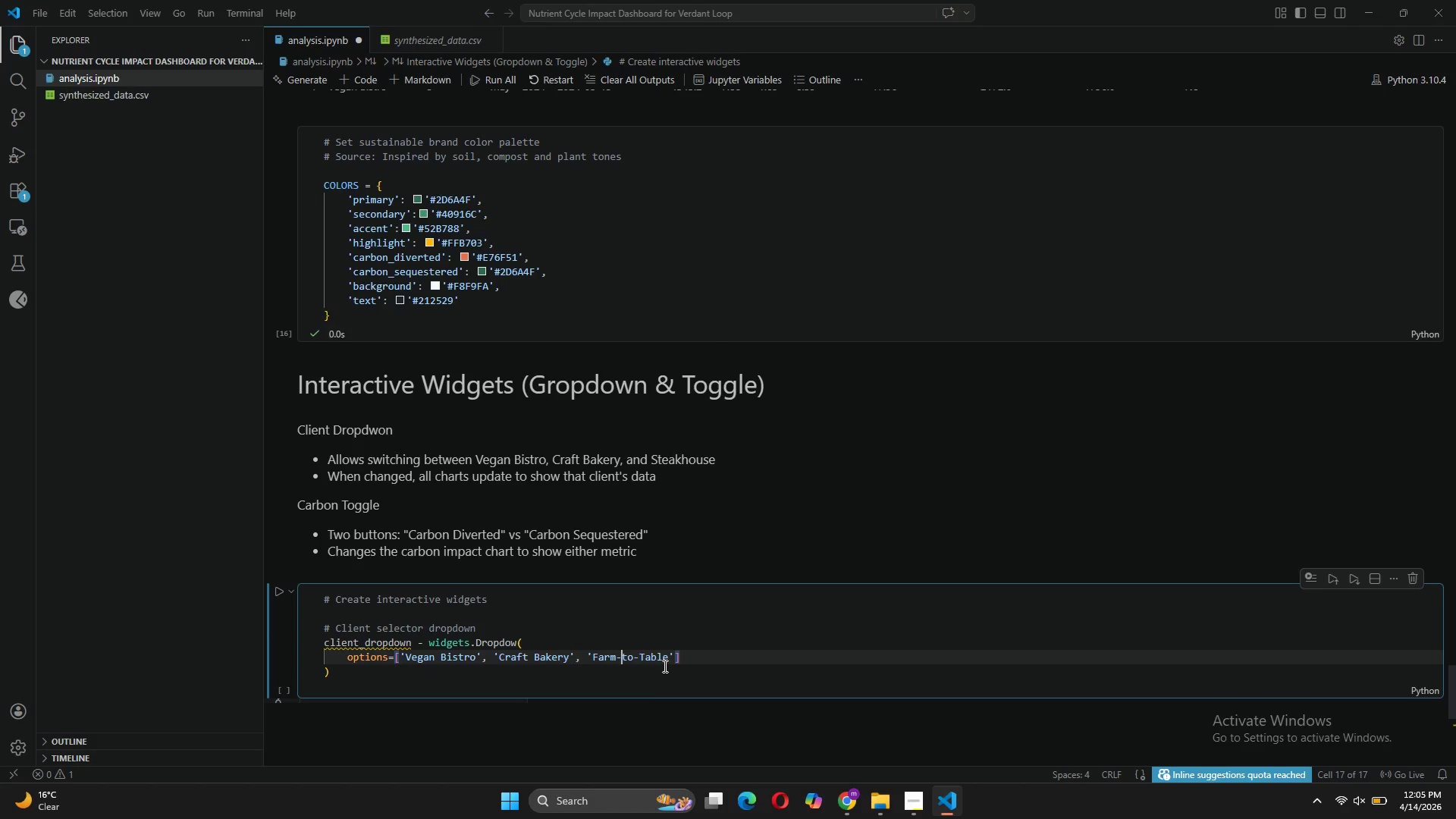 
left_click([670, 657])
 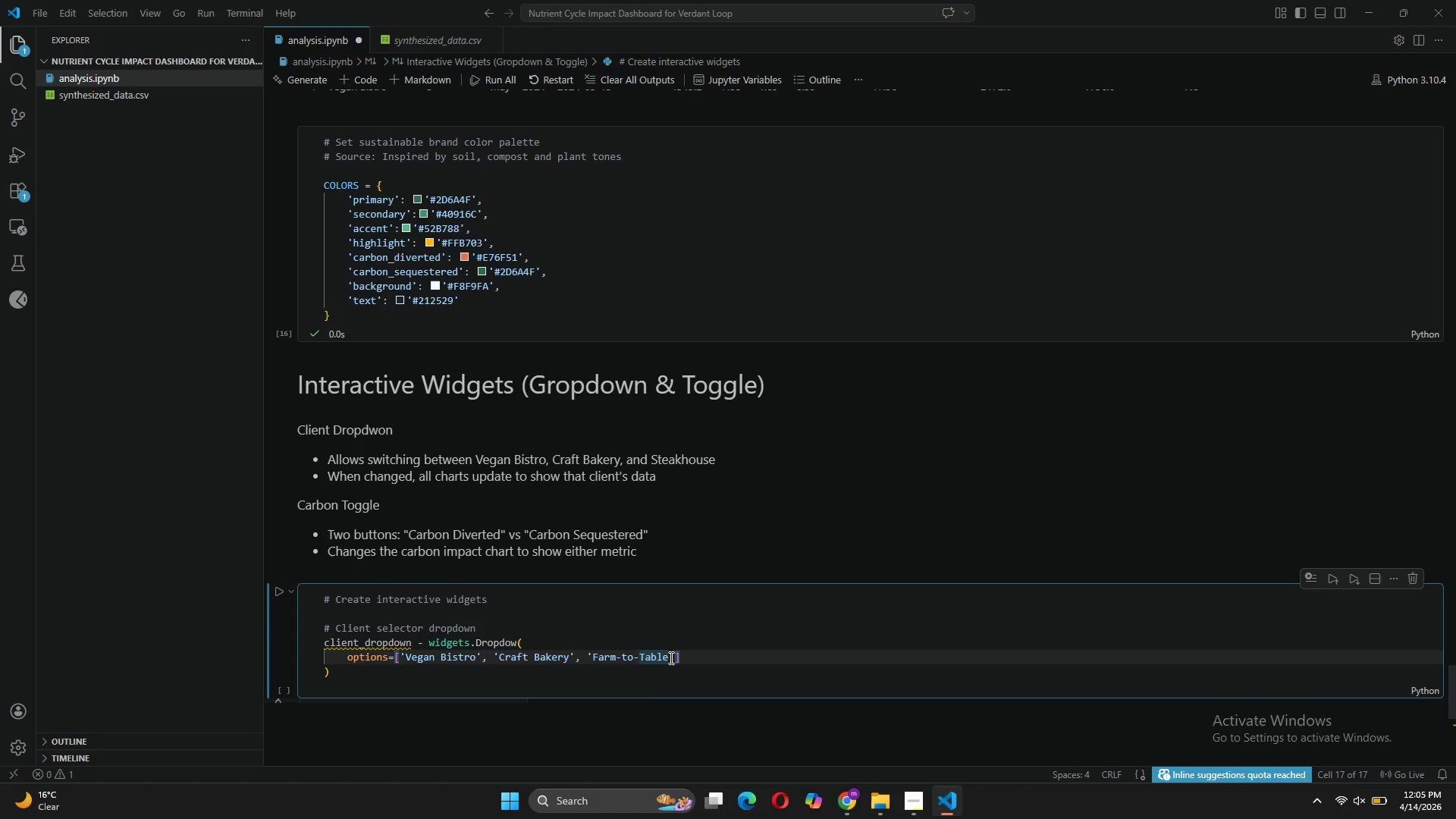 
type( Steakhouse)
 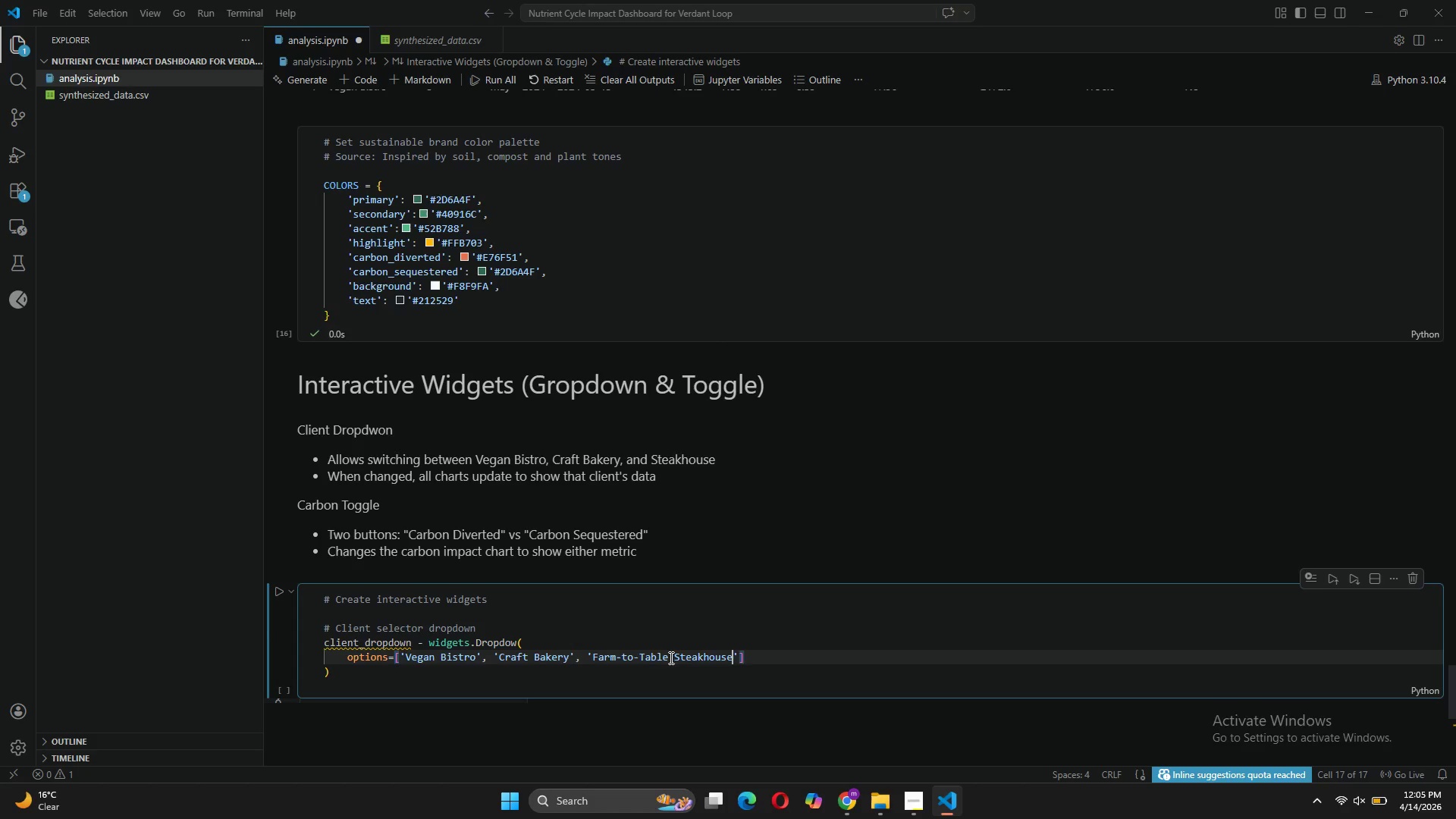 
key(ArrowRight)
 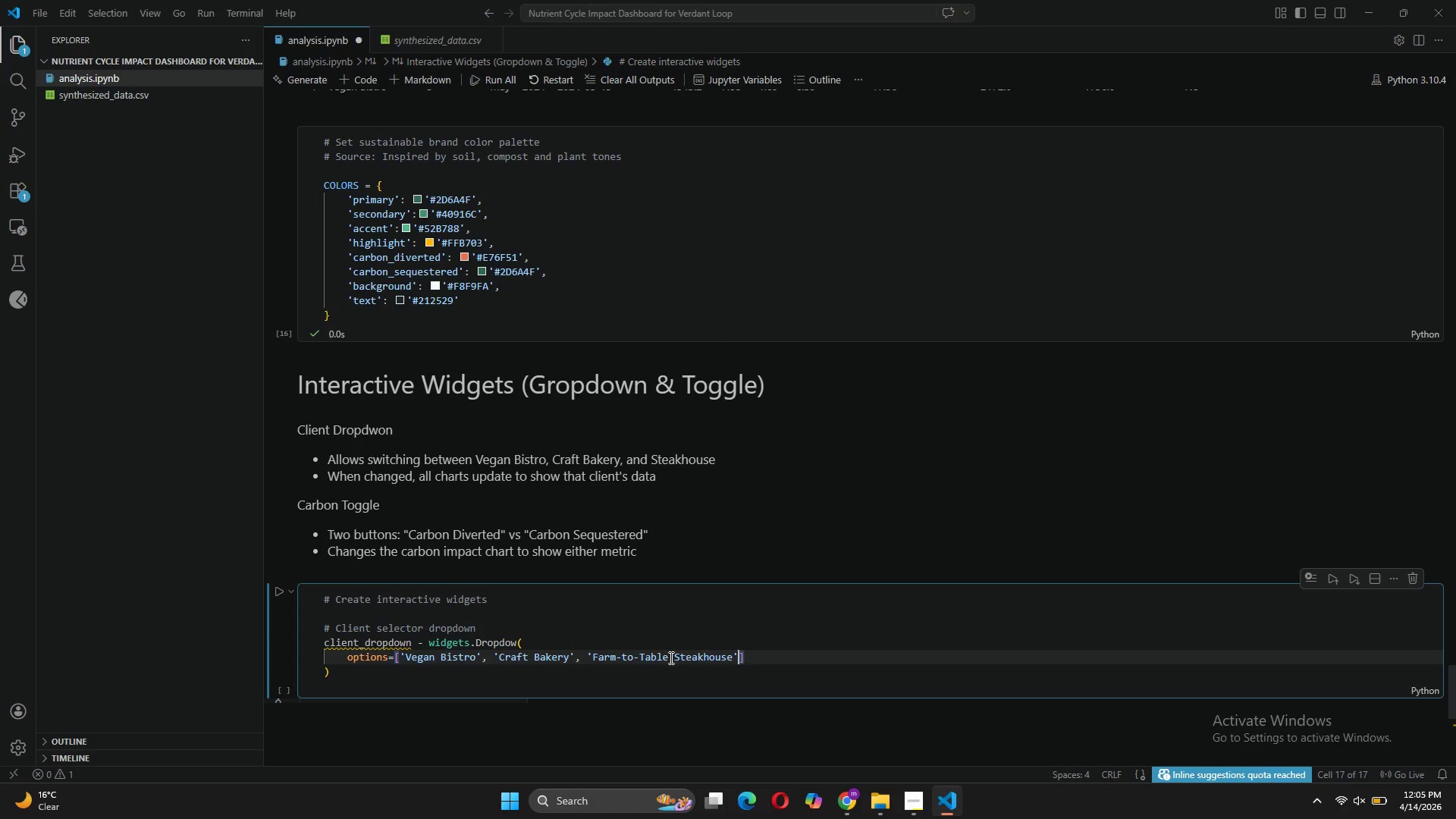 
key(ArrowRight)
 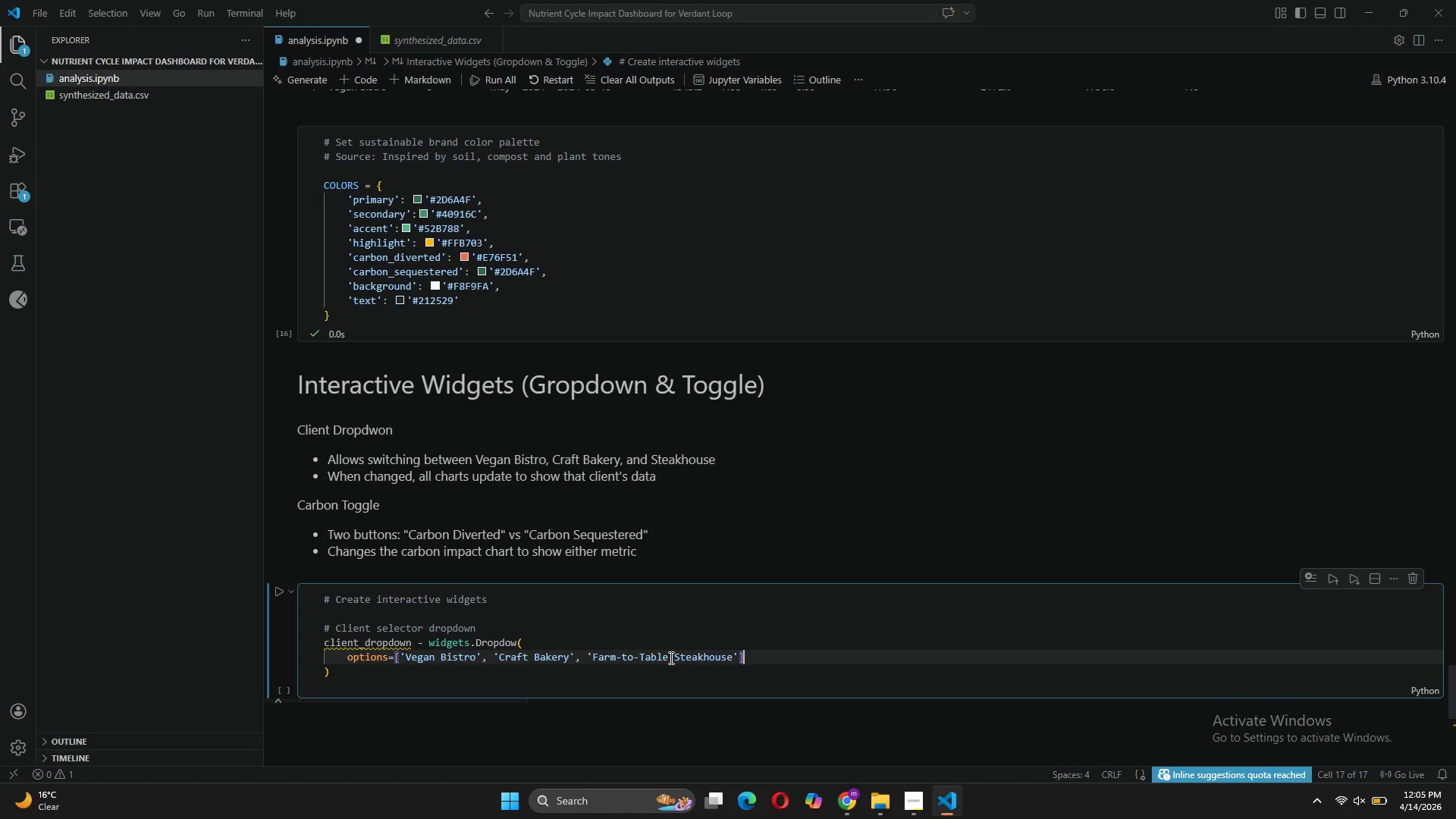 
key(Comma)
 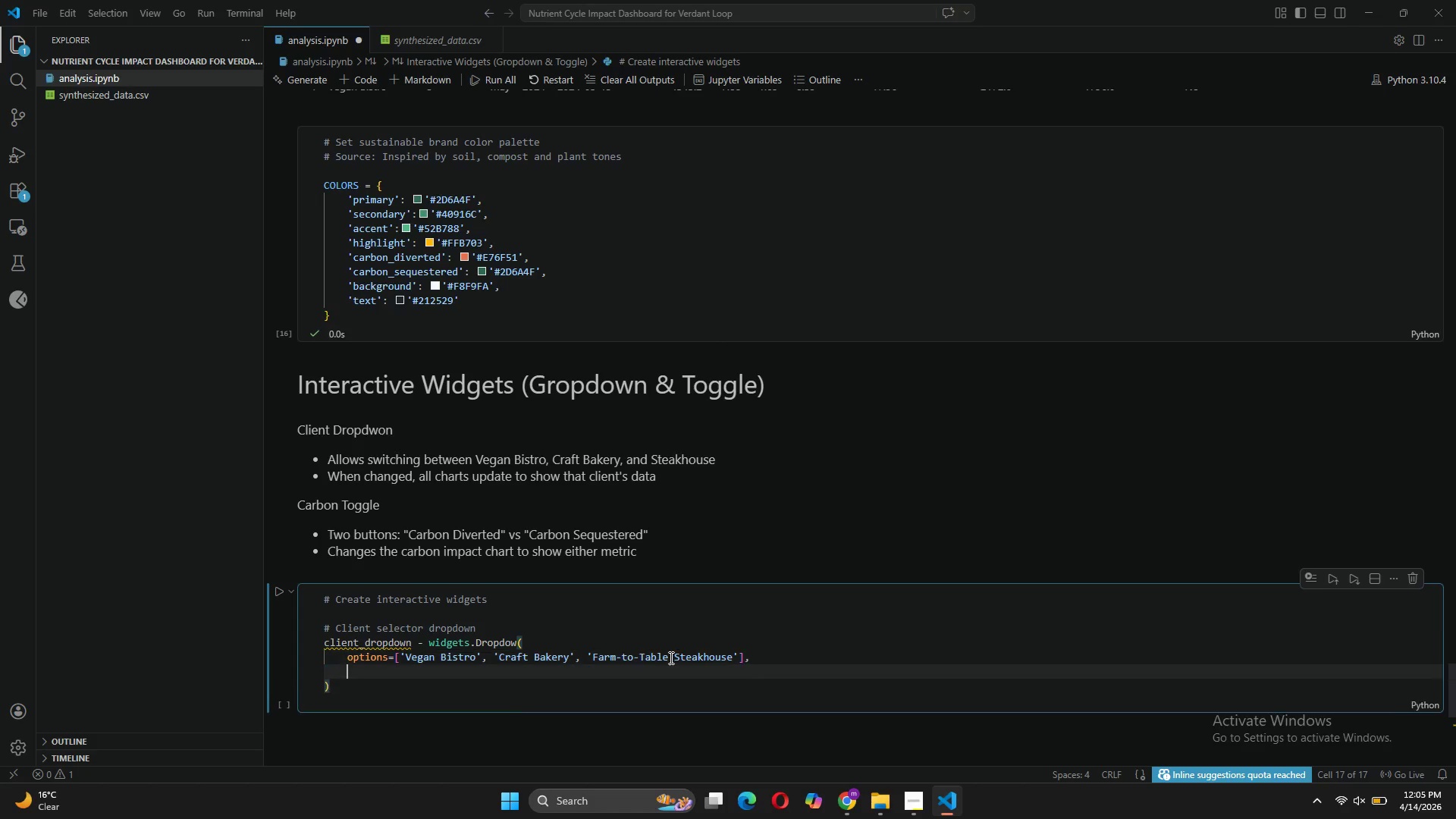 
key(Enter)
 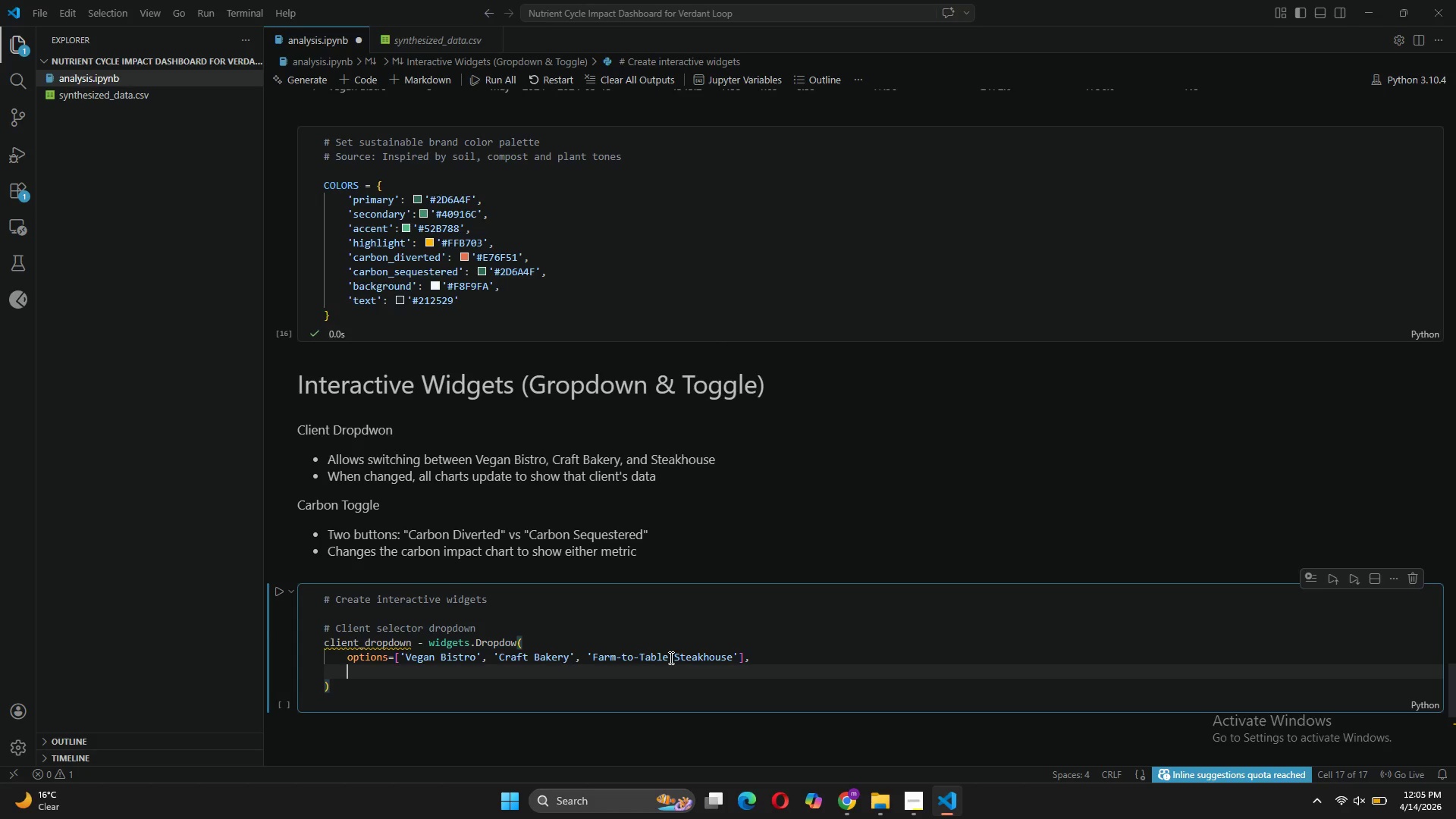 
type(value-'Vegan Bistro)
 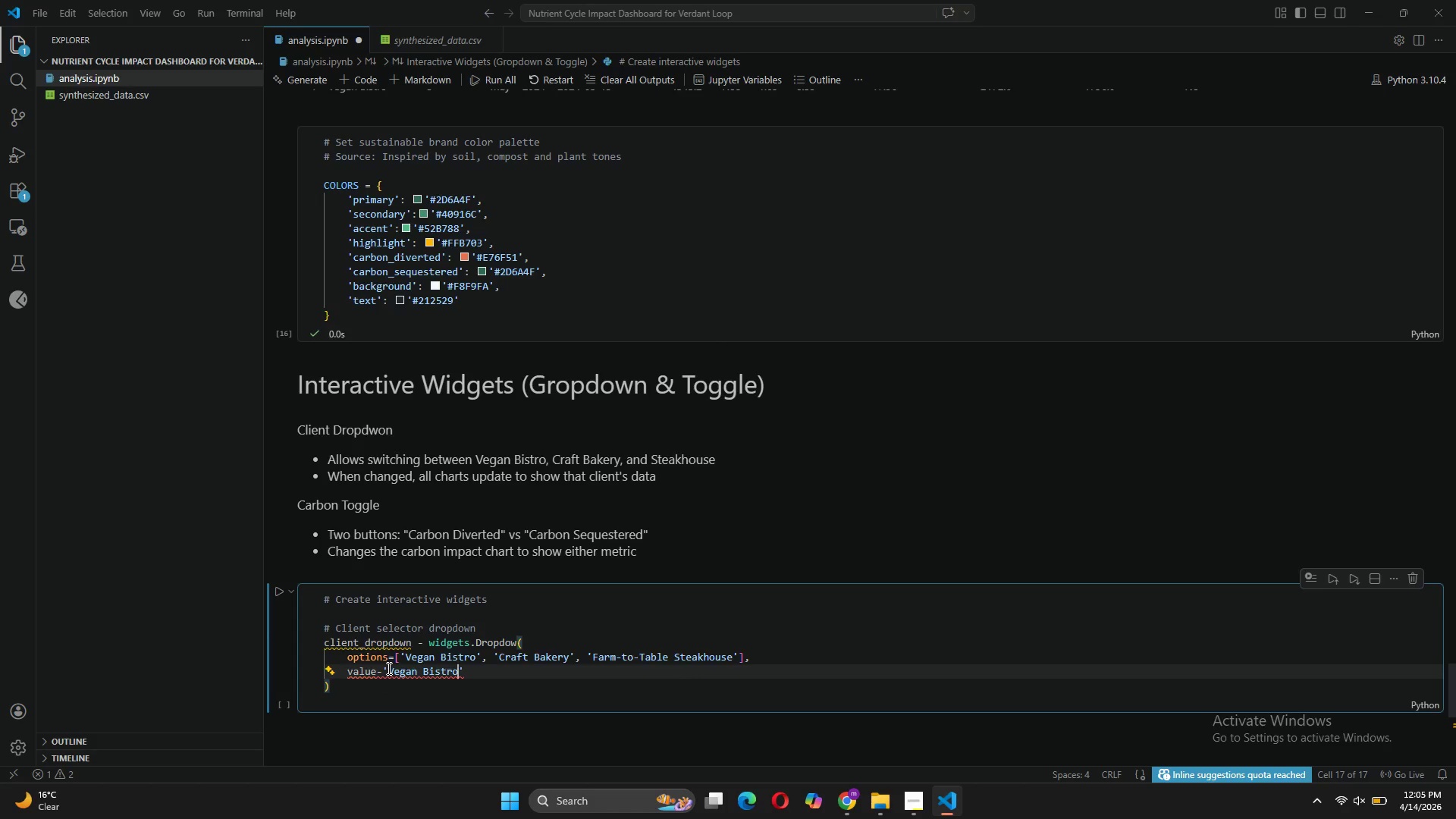 
left_click([384, 669])
 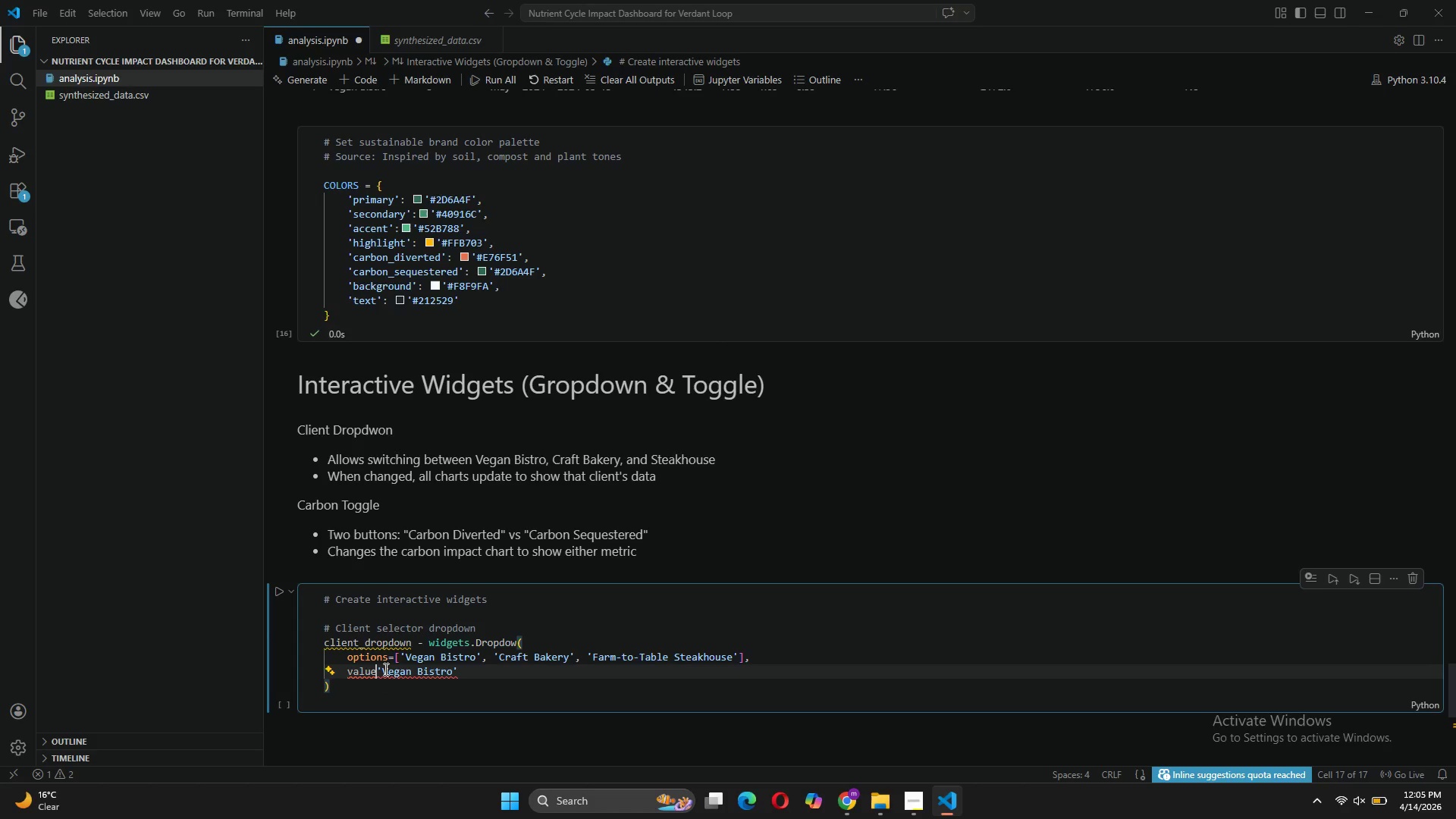 
key(Backspace)
 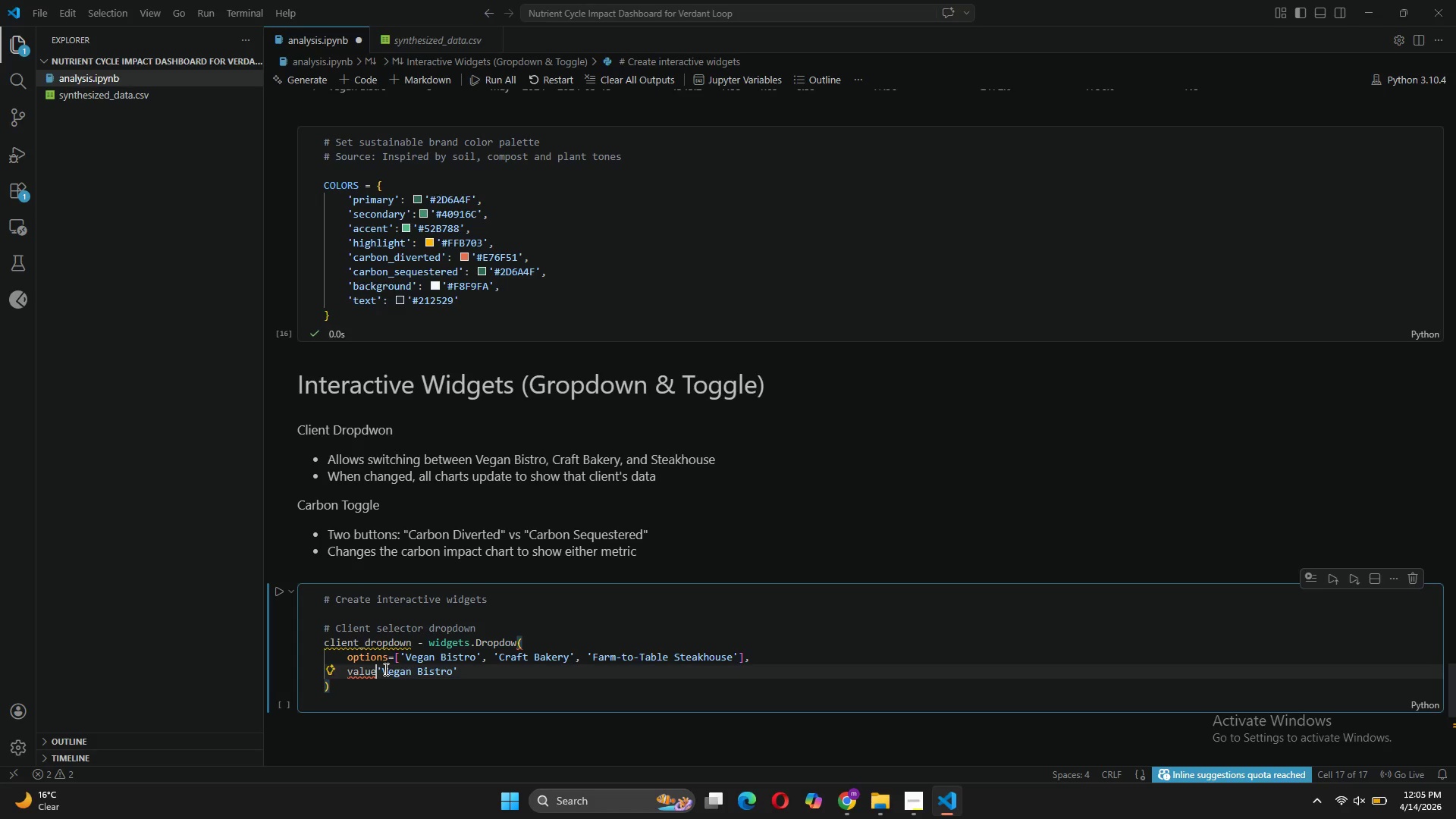 
key(Equal)
 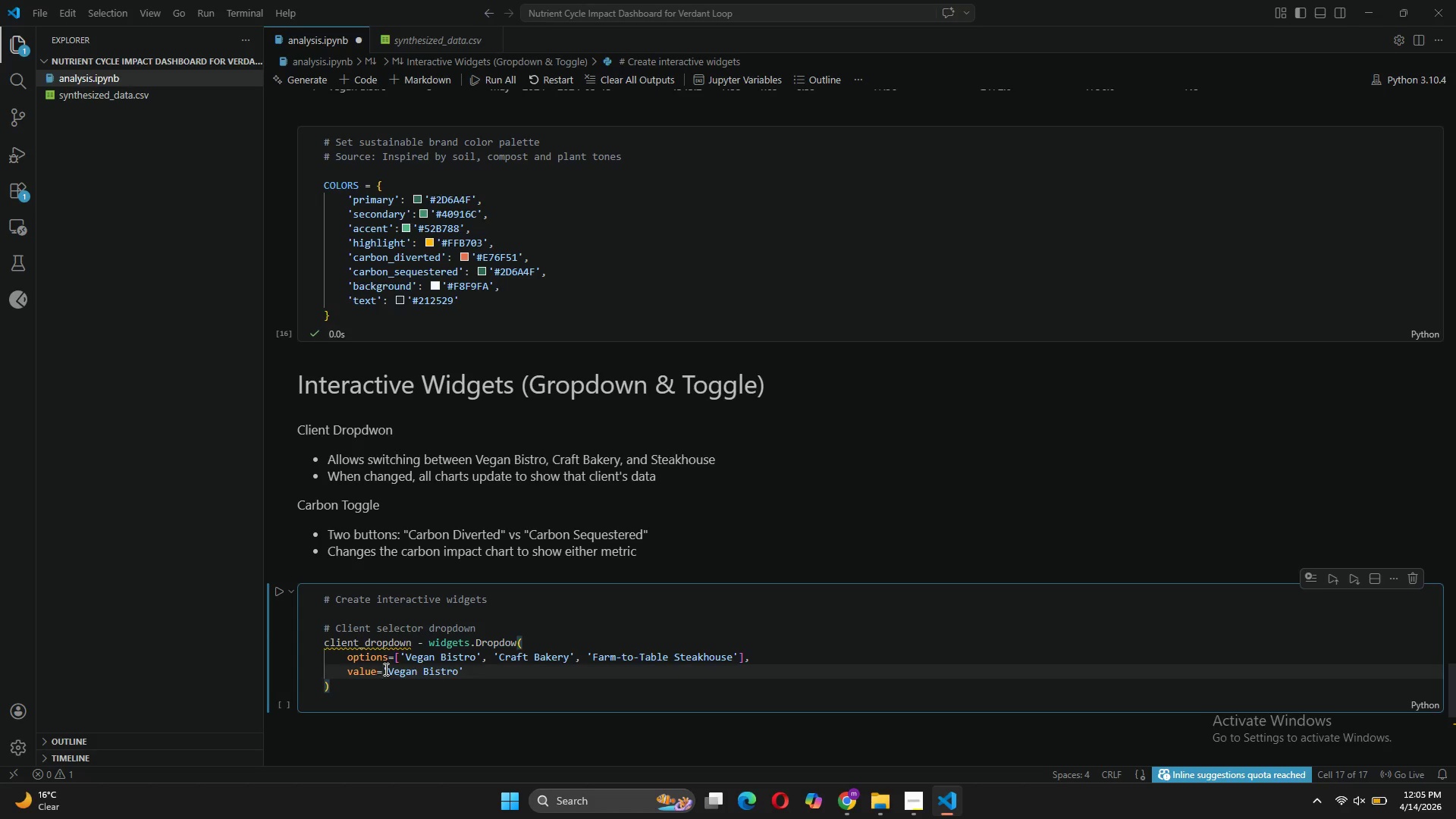 
key(Space)
 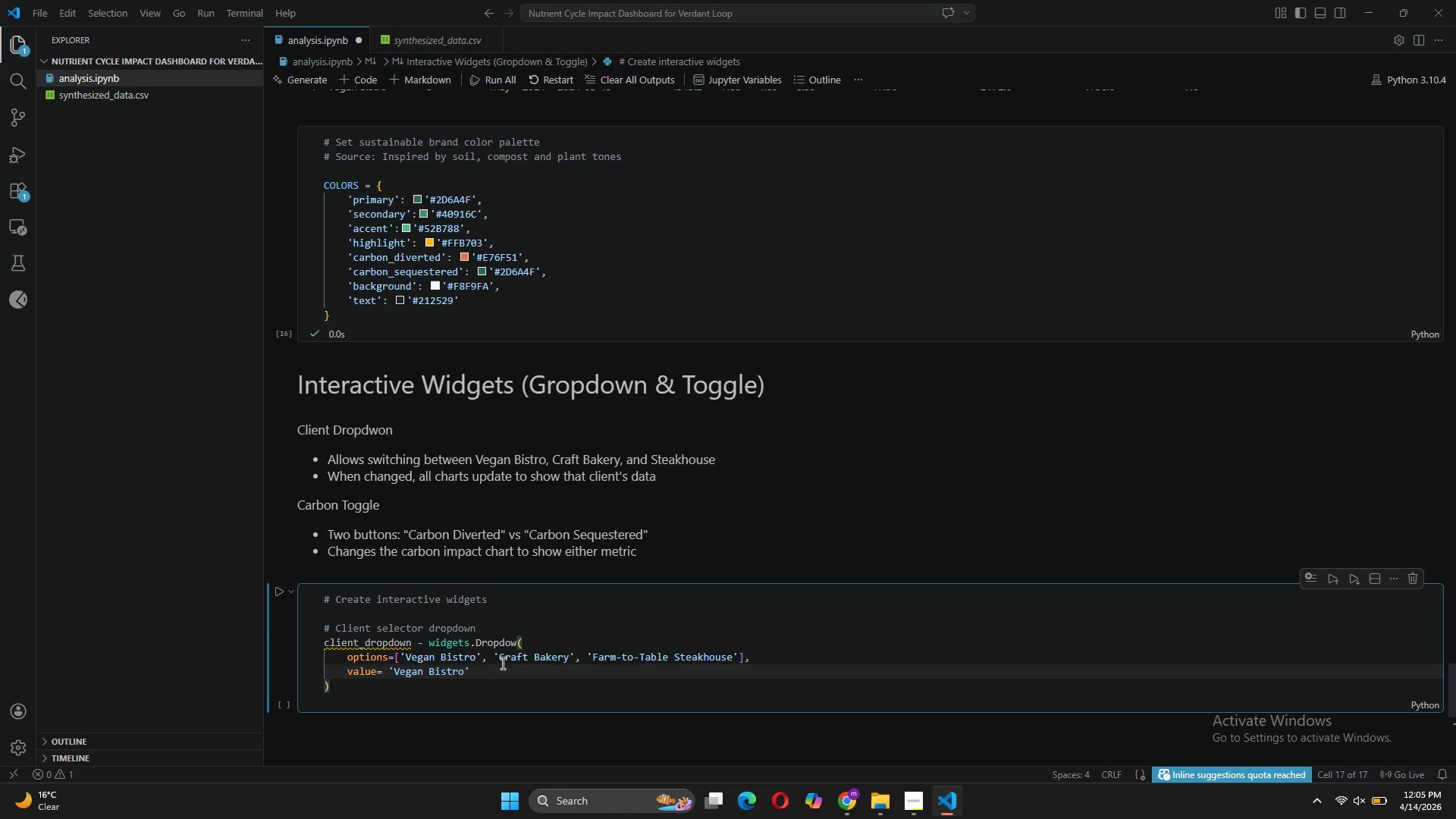 
left_click([493, 664])
 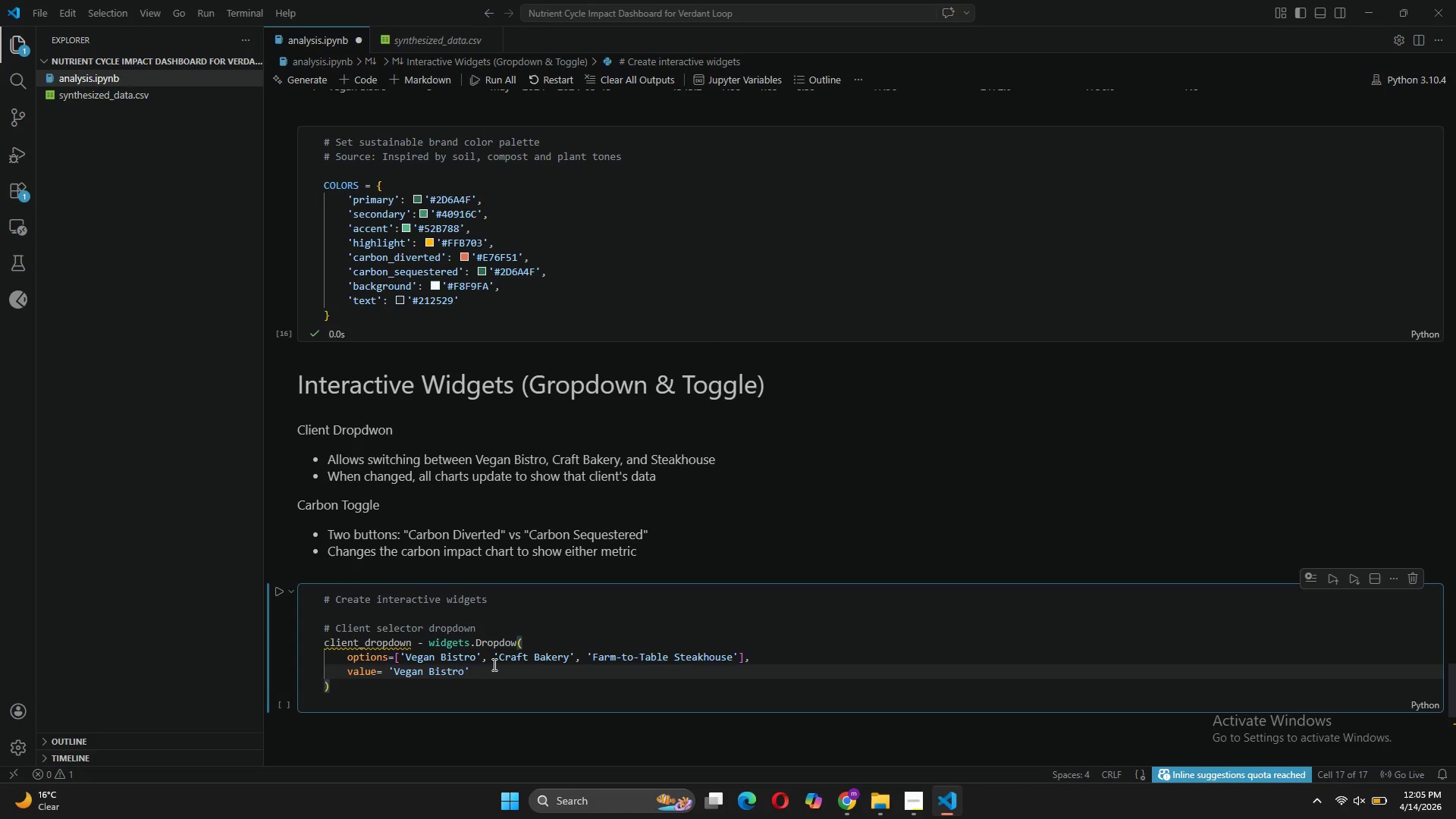 
key(Comma)
 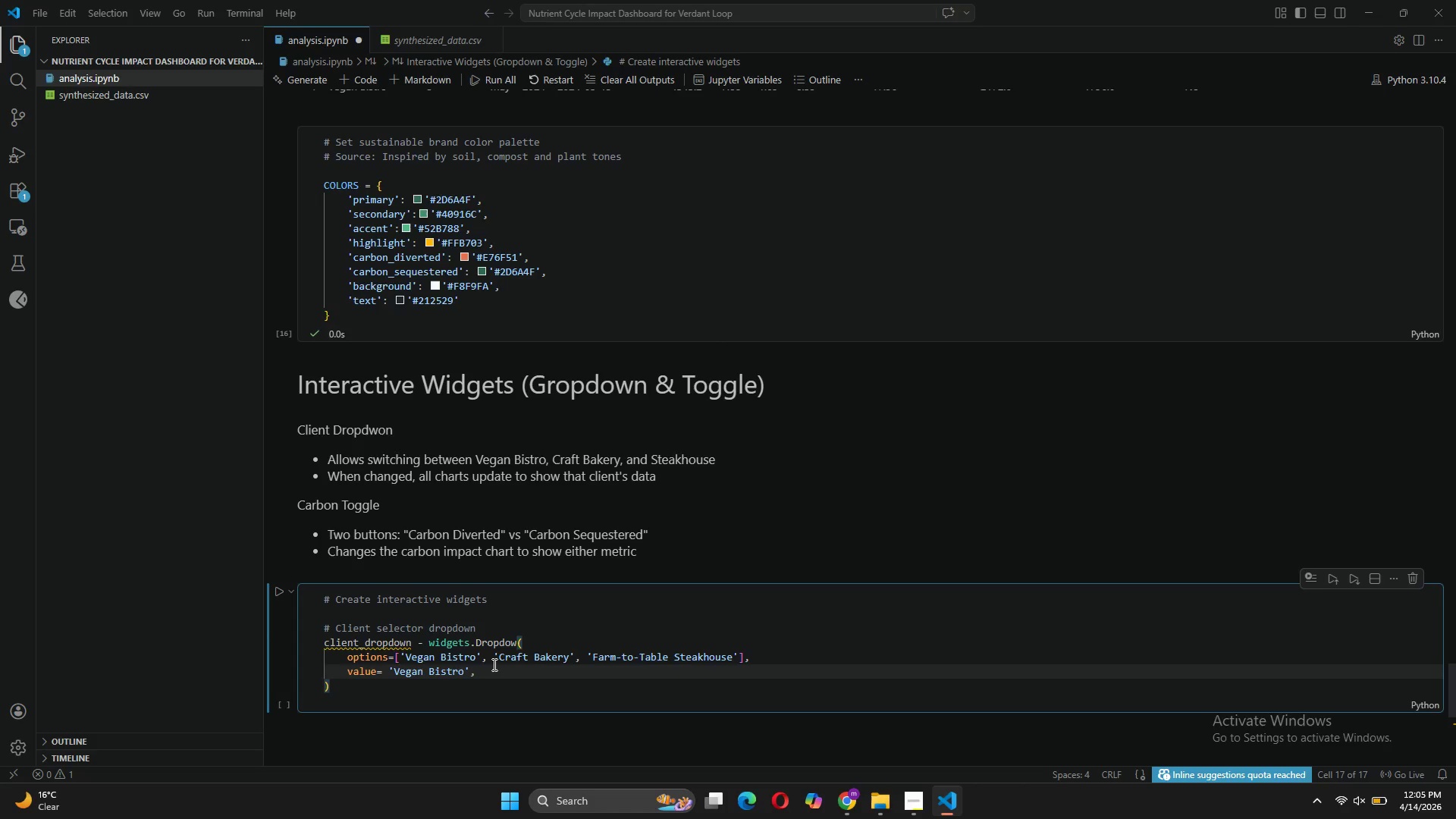 
key(Enter)
 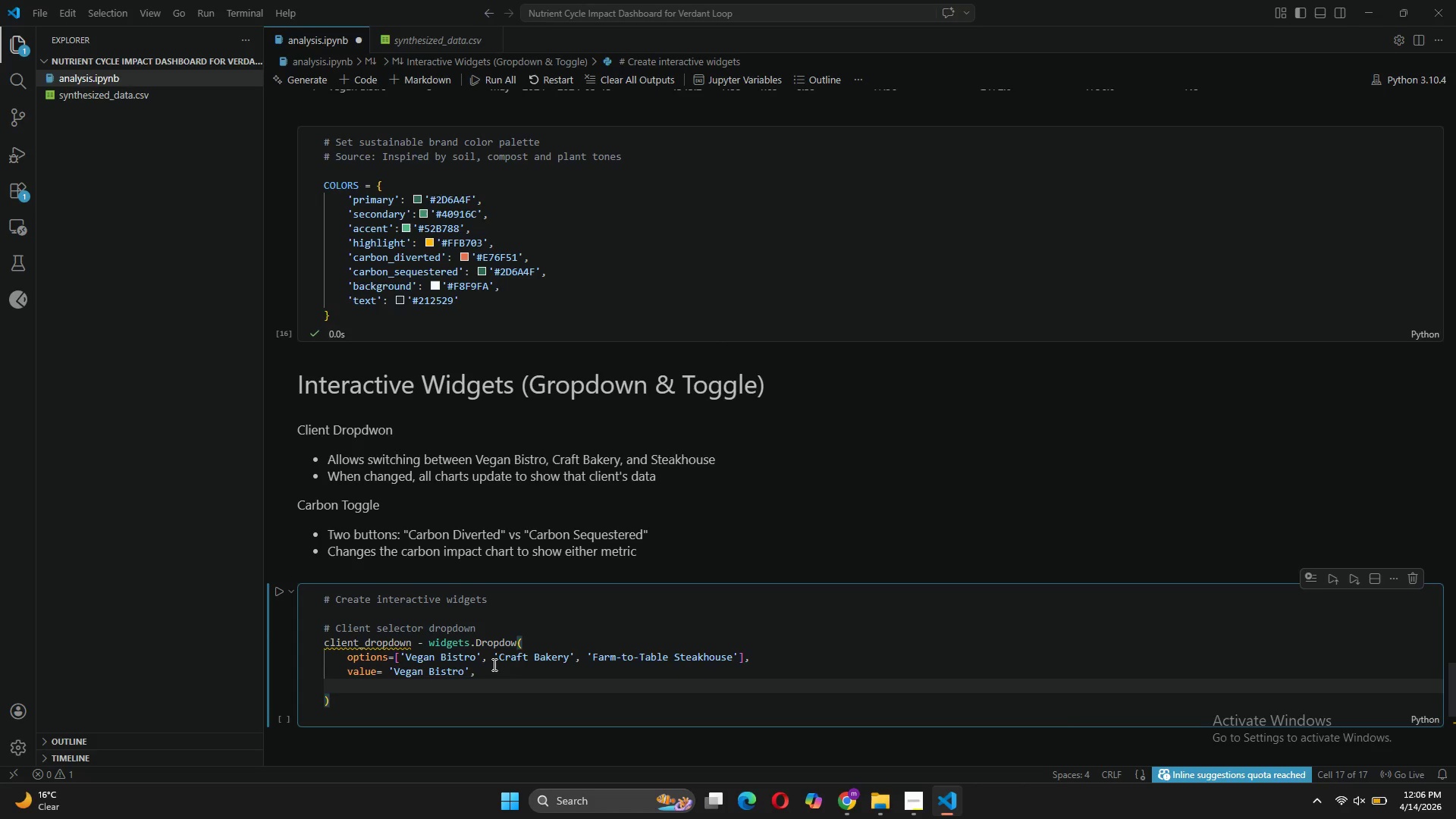 
type(description)
 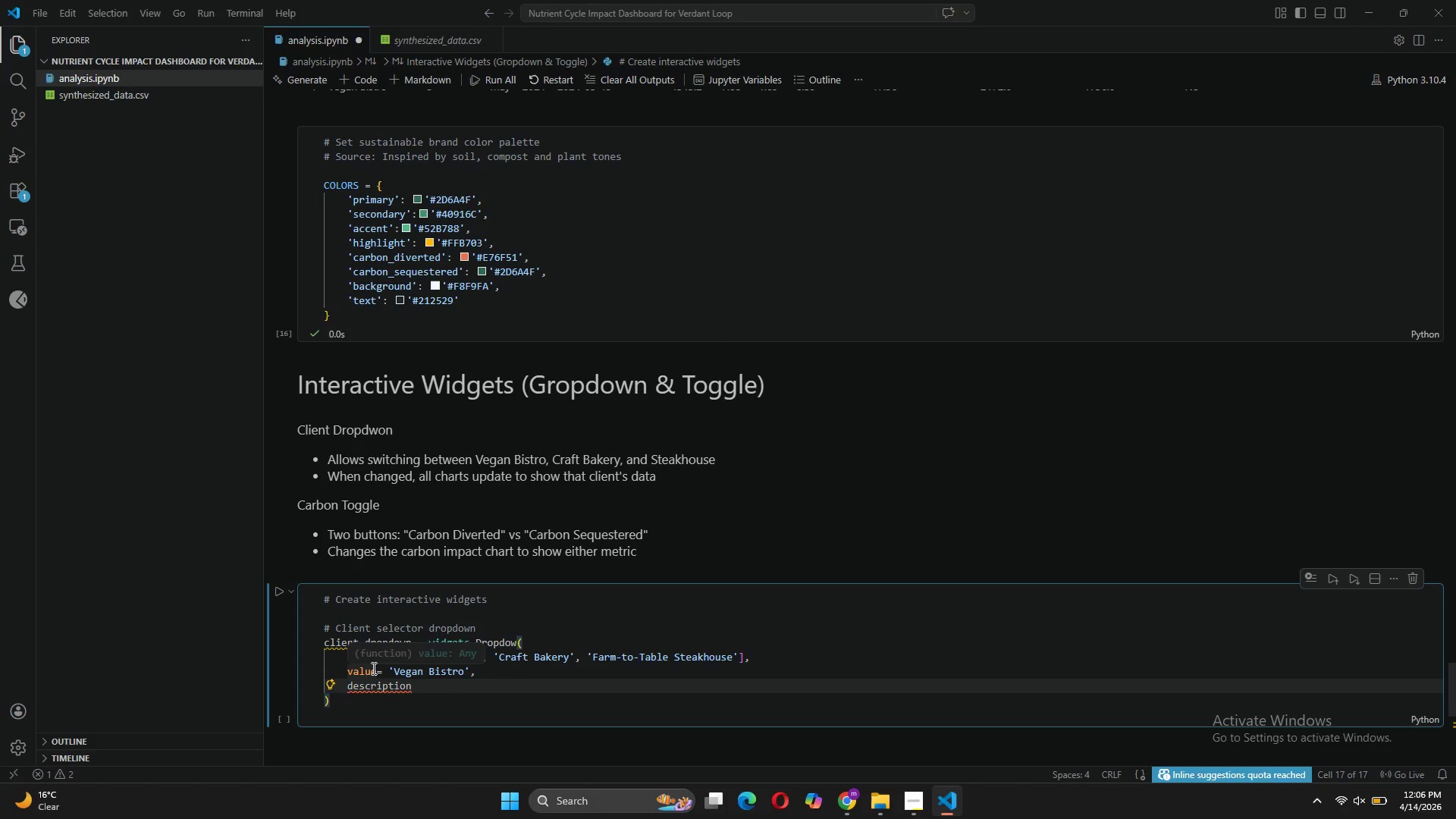 
left_click([377, 669])
 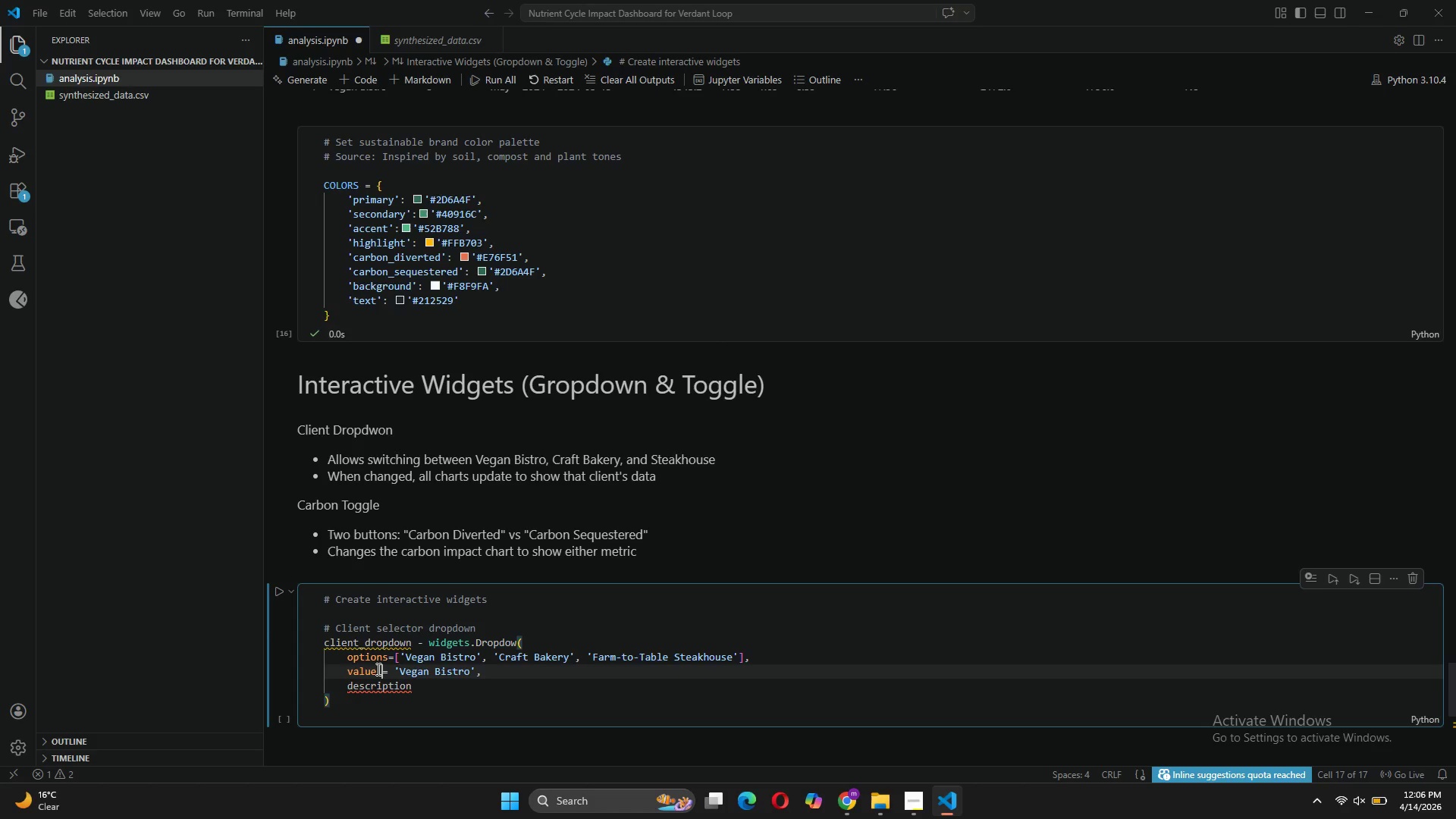 
key(Space)
 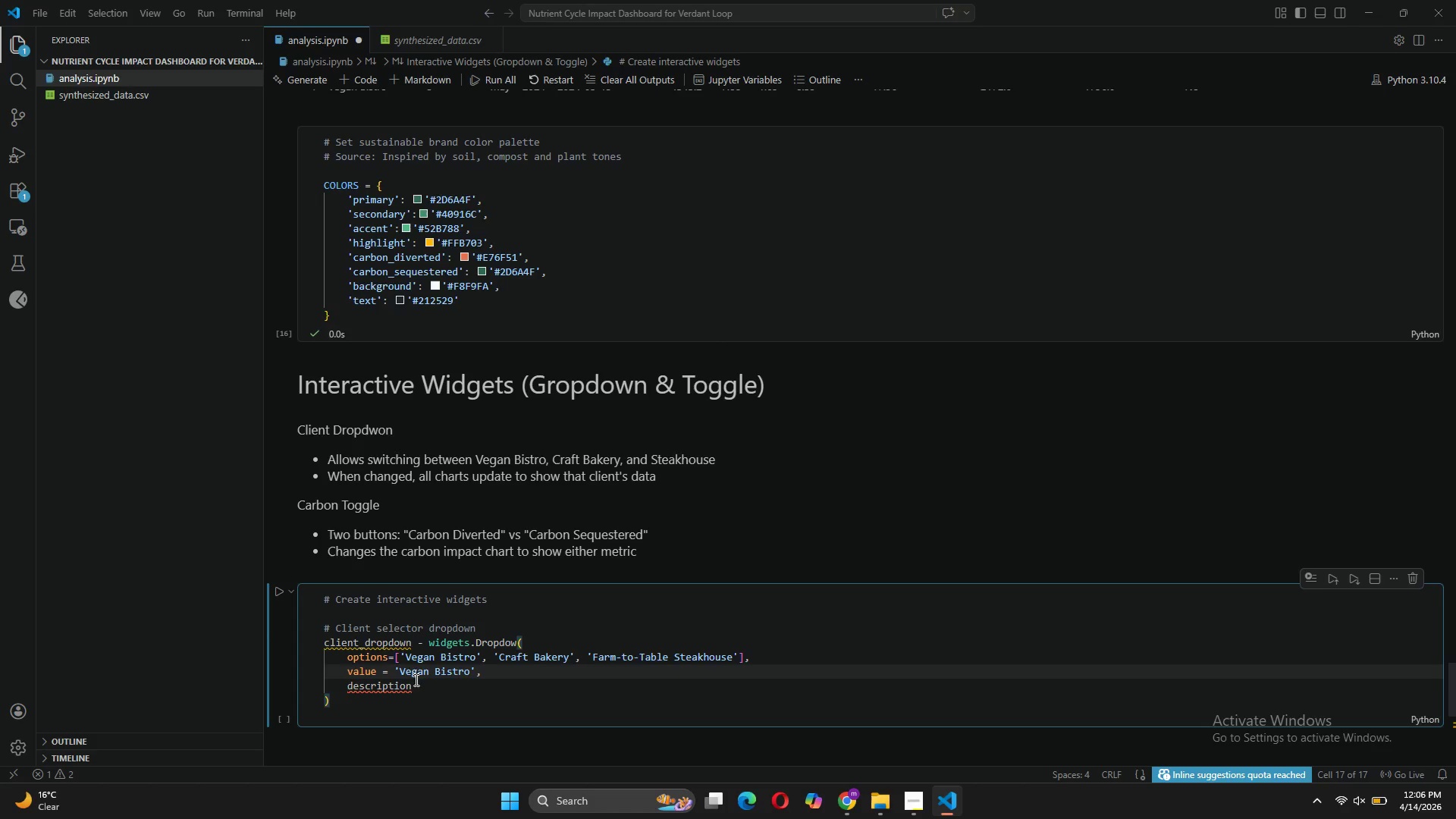 
left_click([416, 680])
 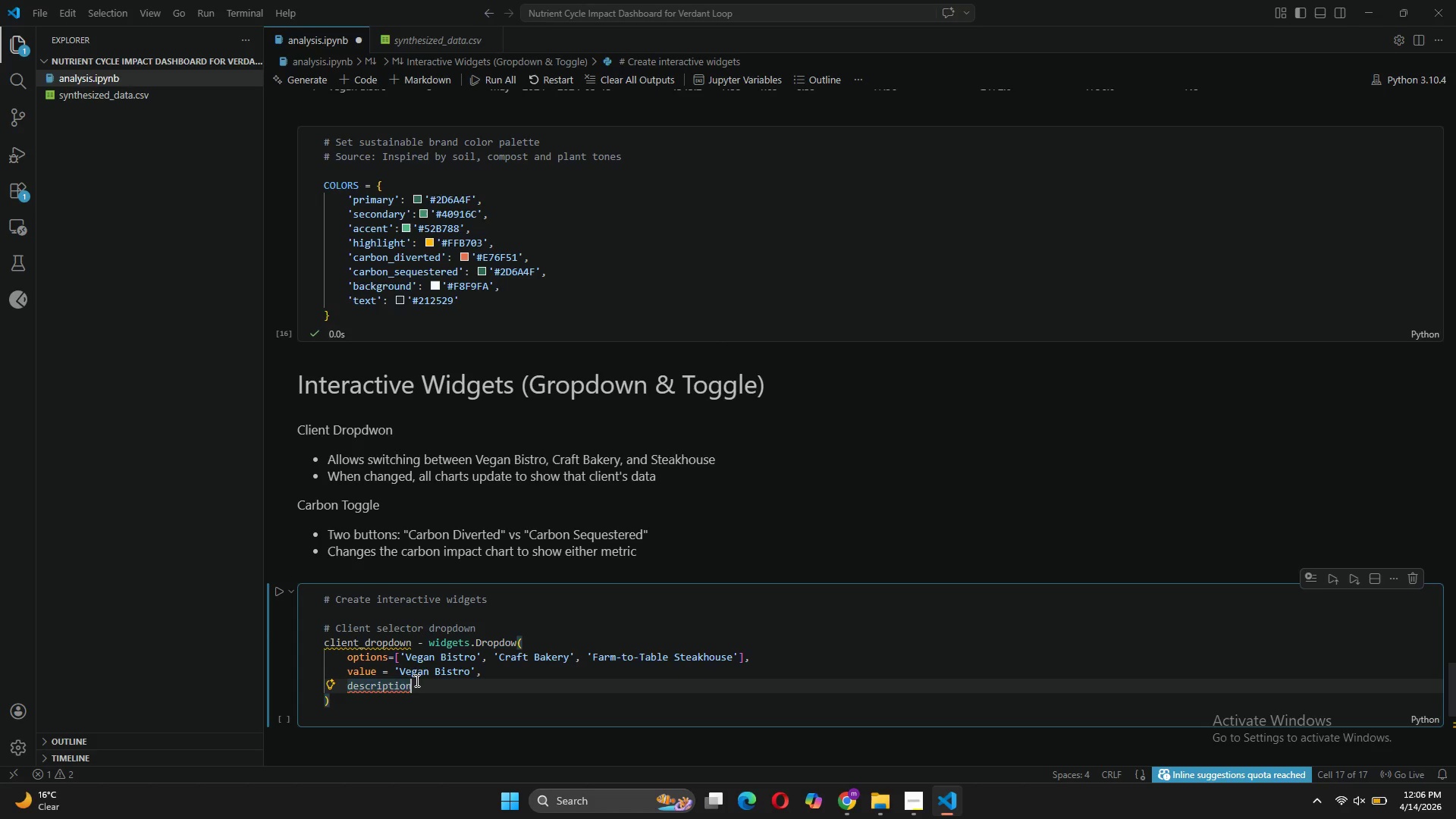 
type( = 'Client:)
 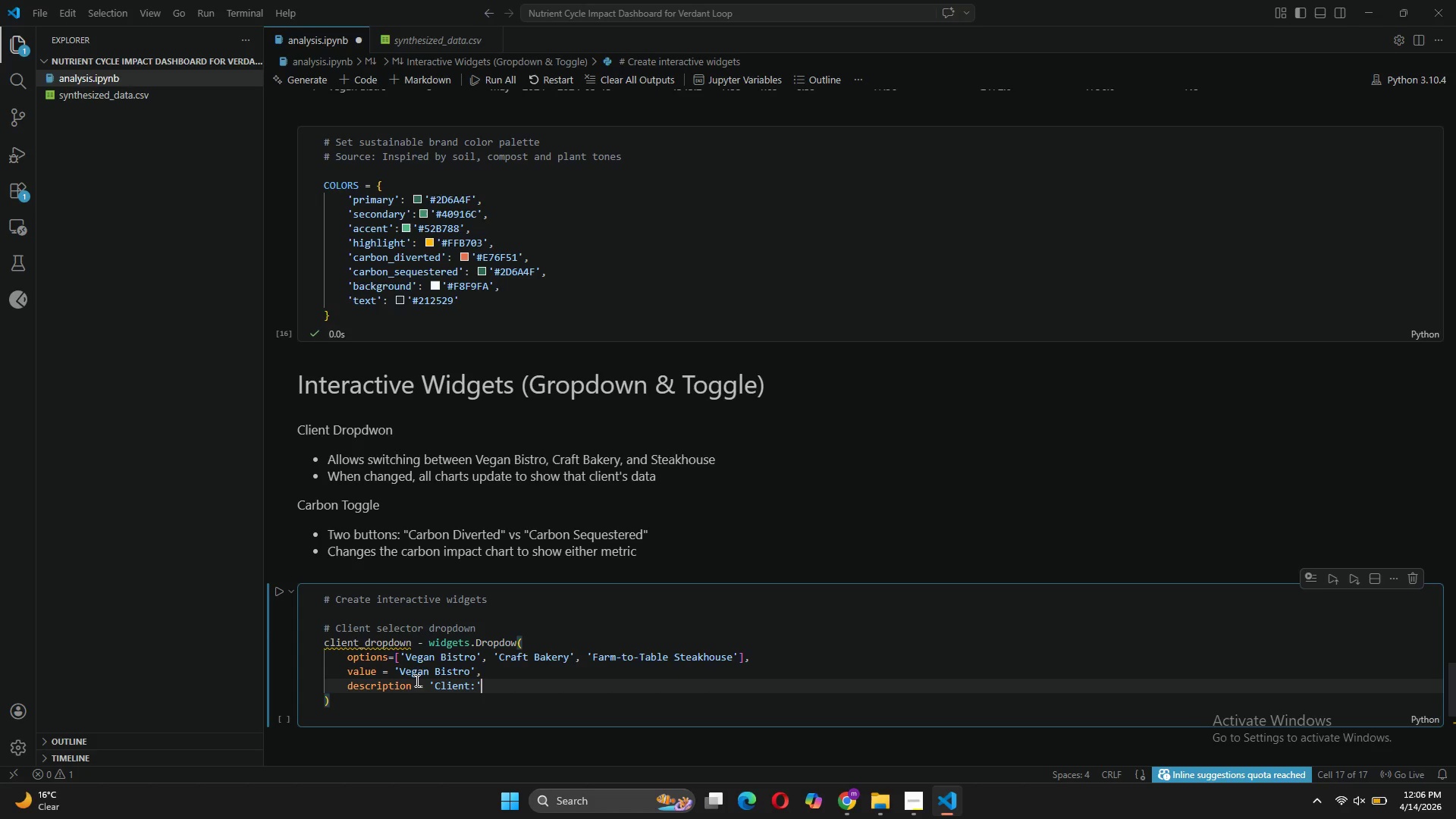 
 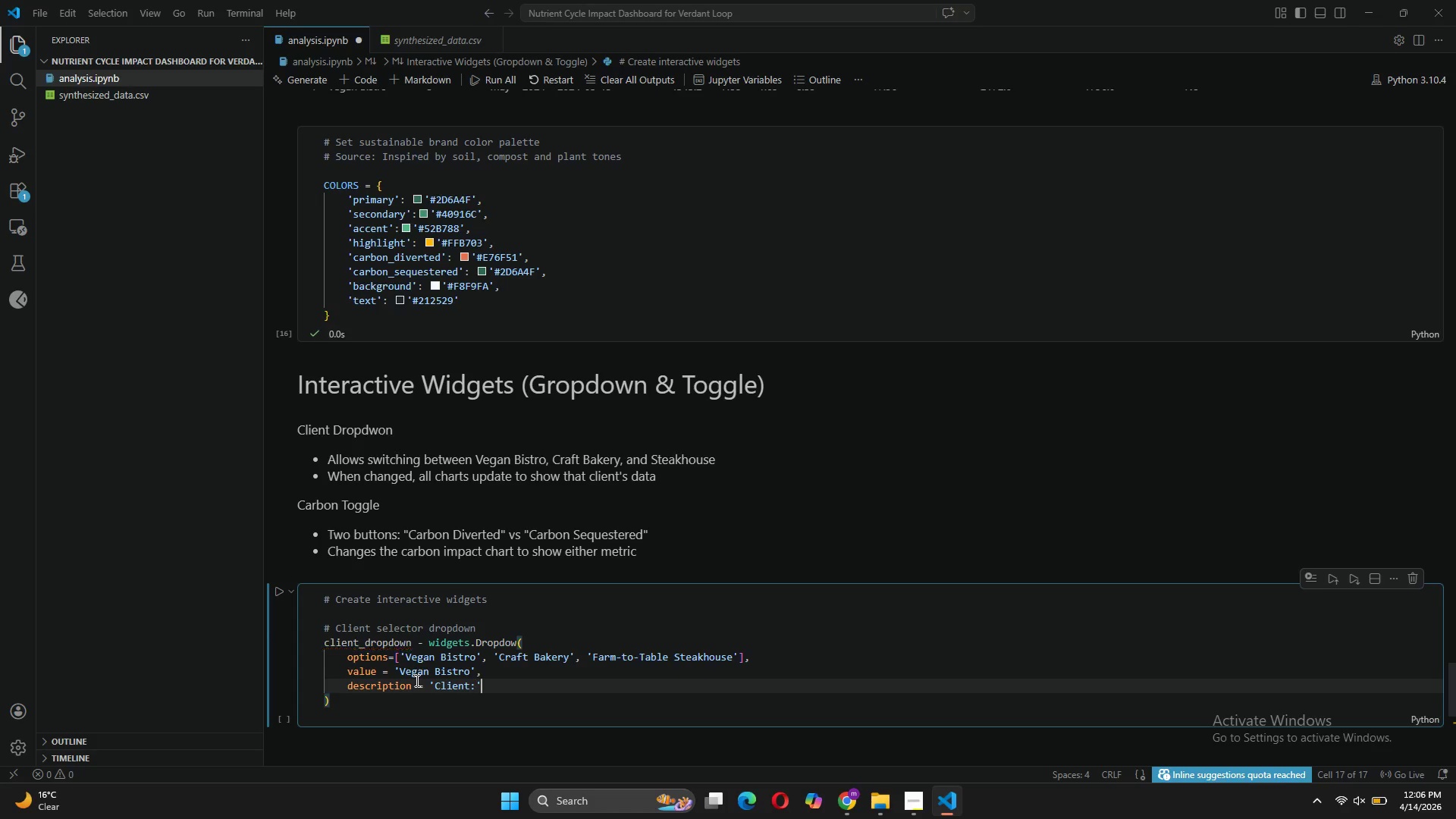 
key(ArrowRight)
 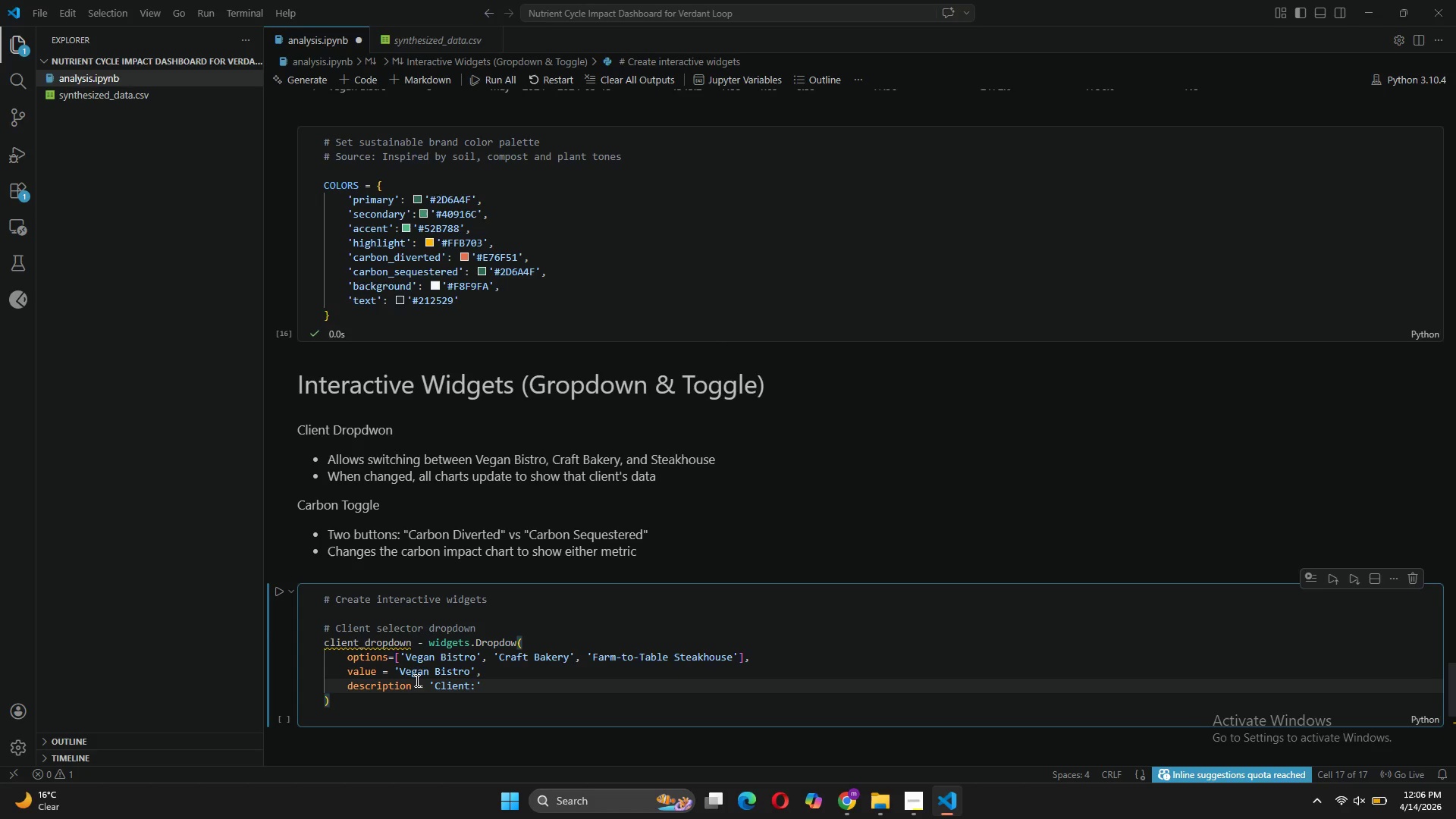 
key(Comma)
 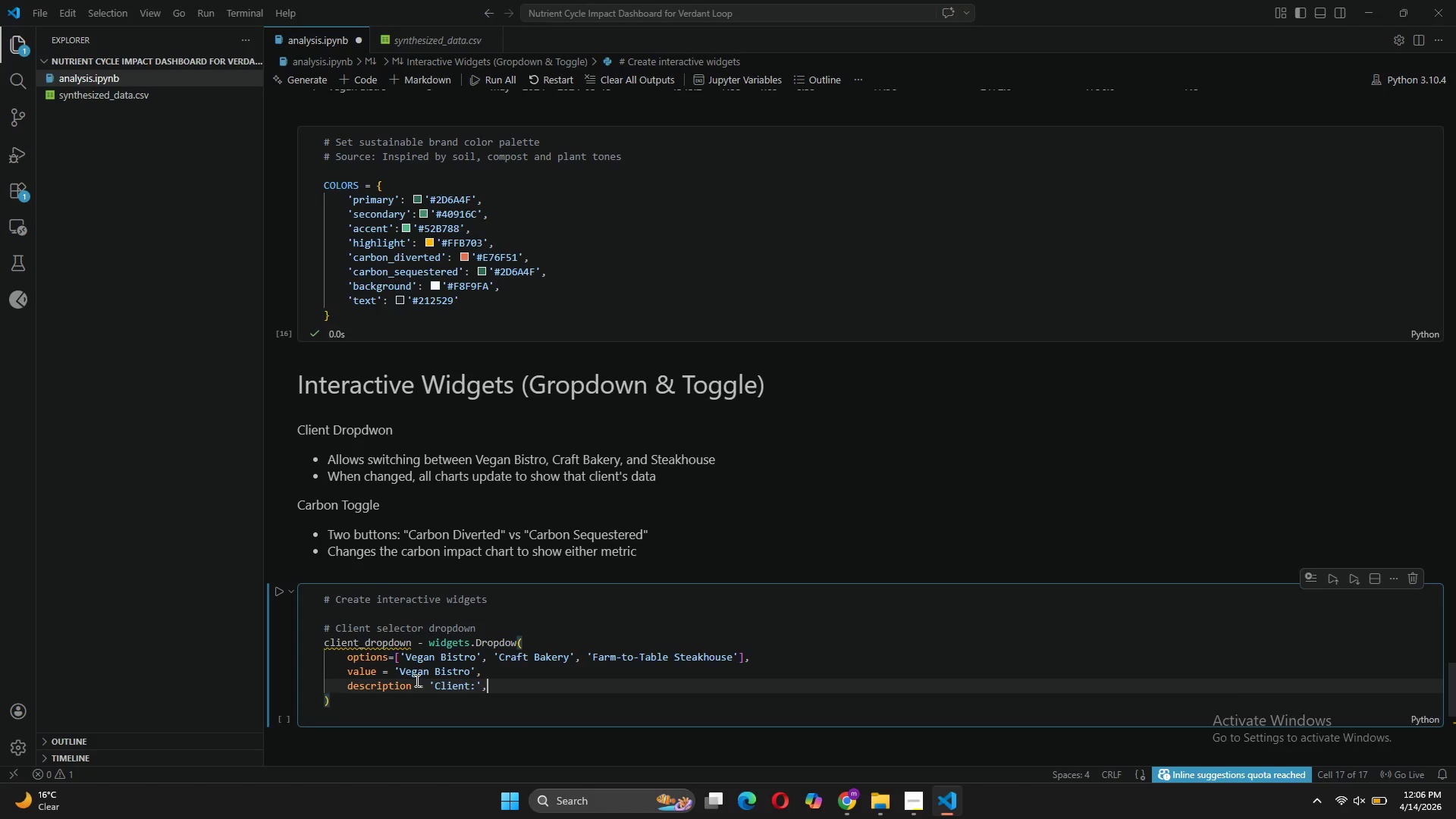 
key(Enter)
 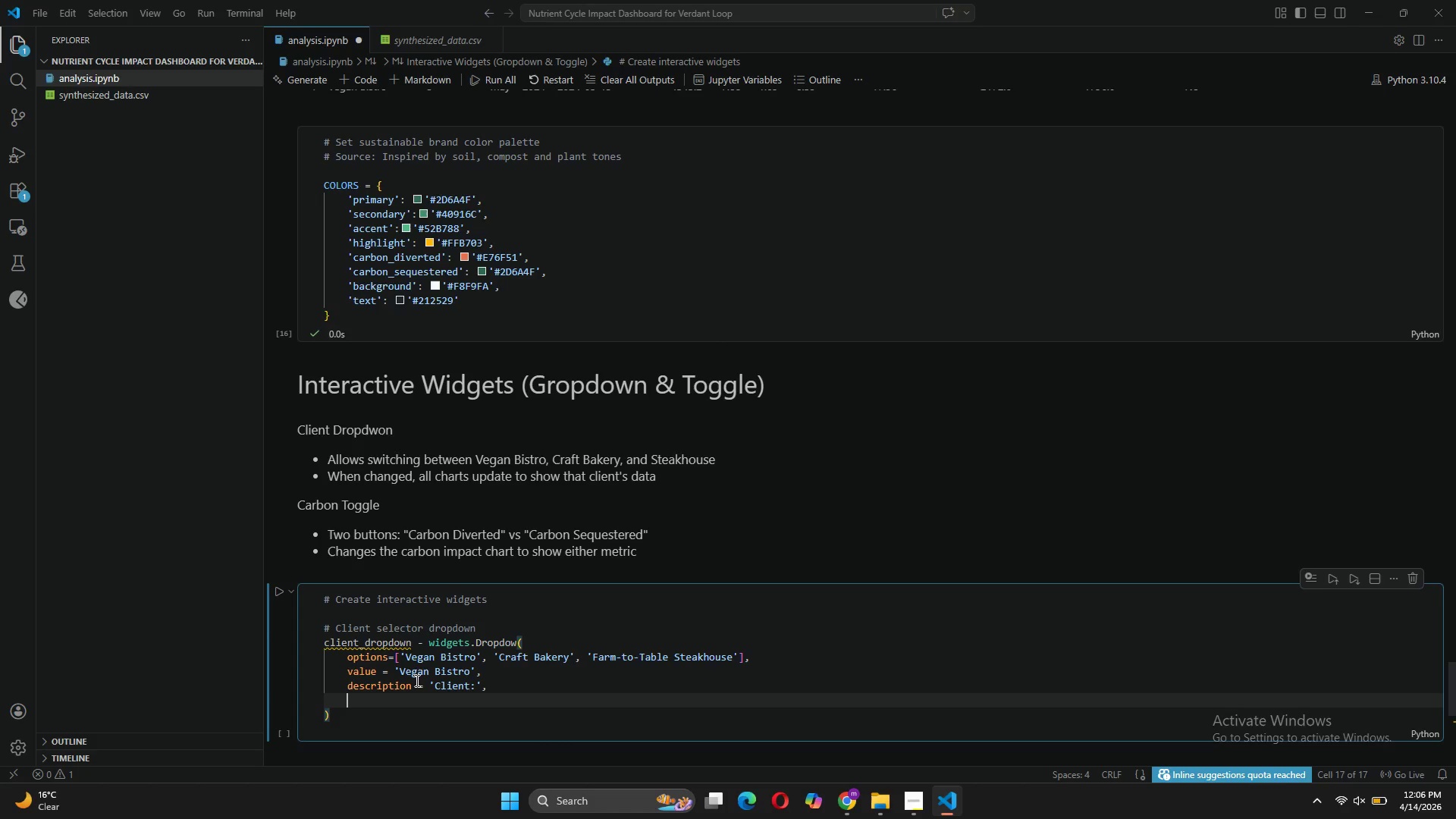 
type(;)
key(Backspace)
type('style)
 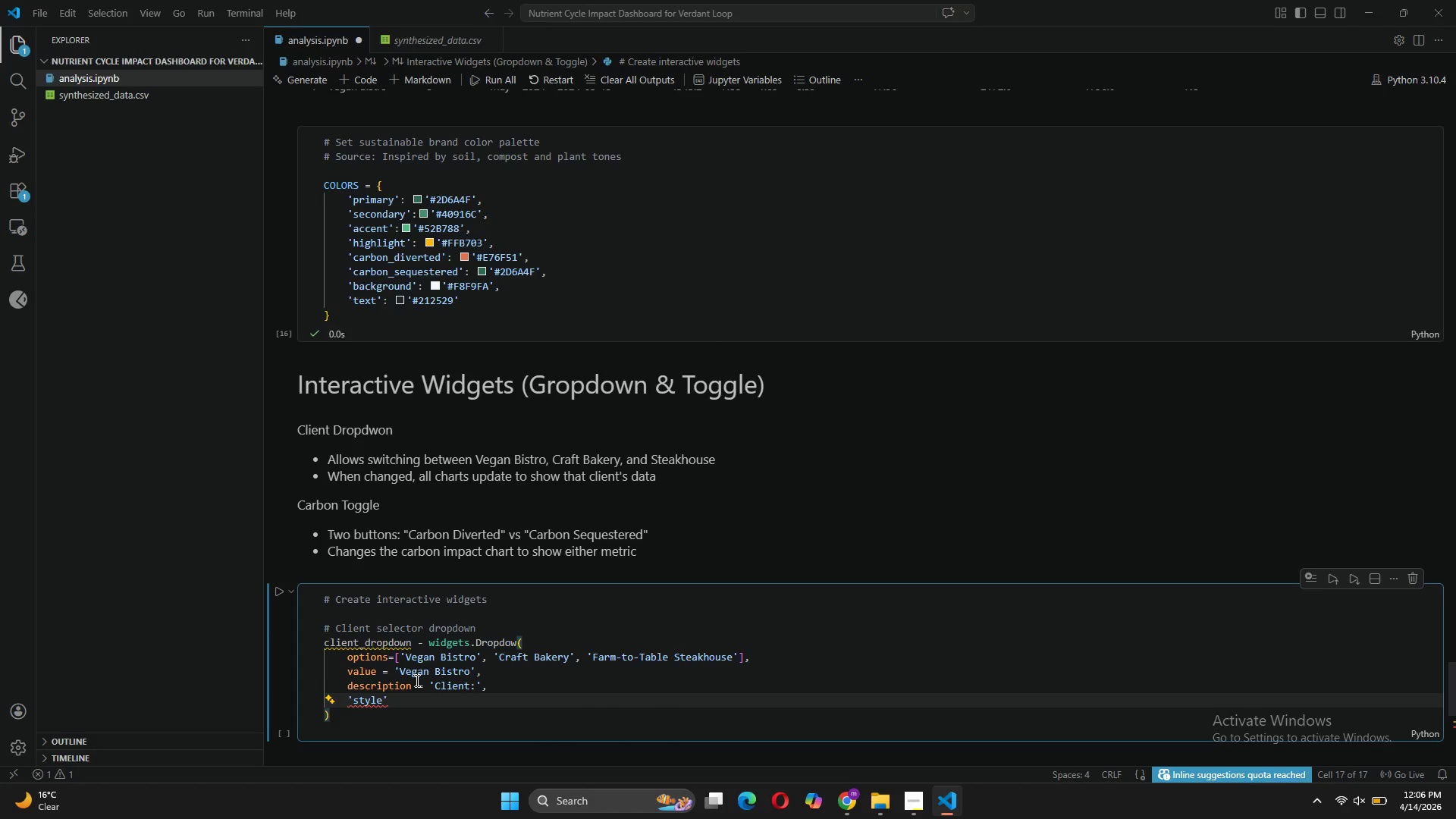 
key(ArrowRight)
 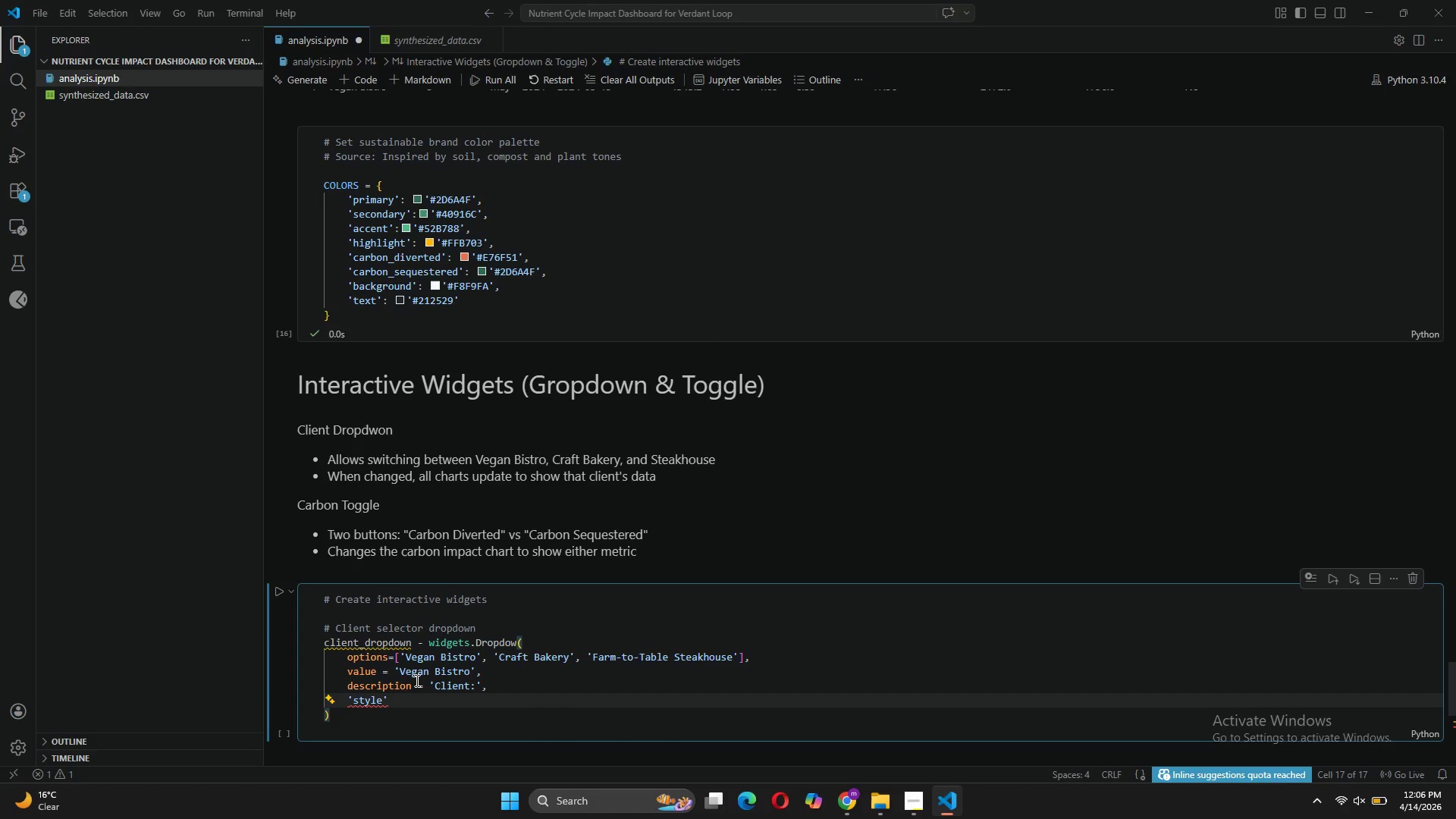 
type(={'description_width)
 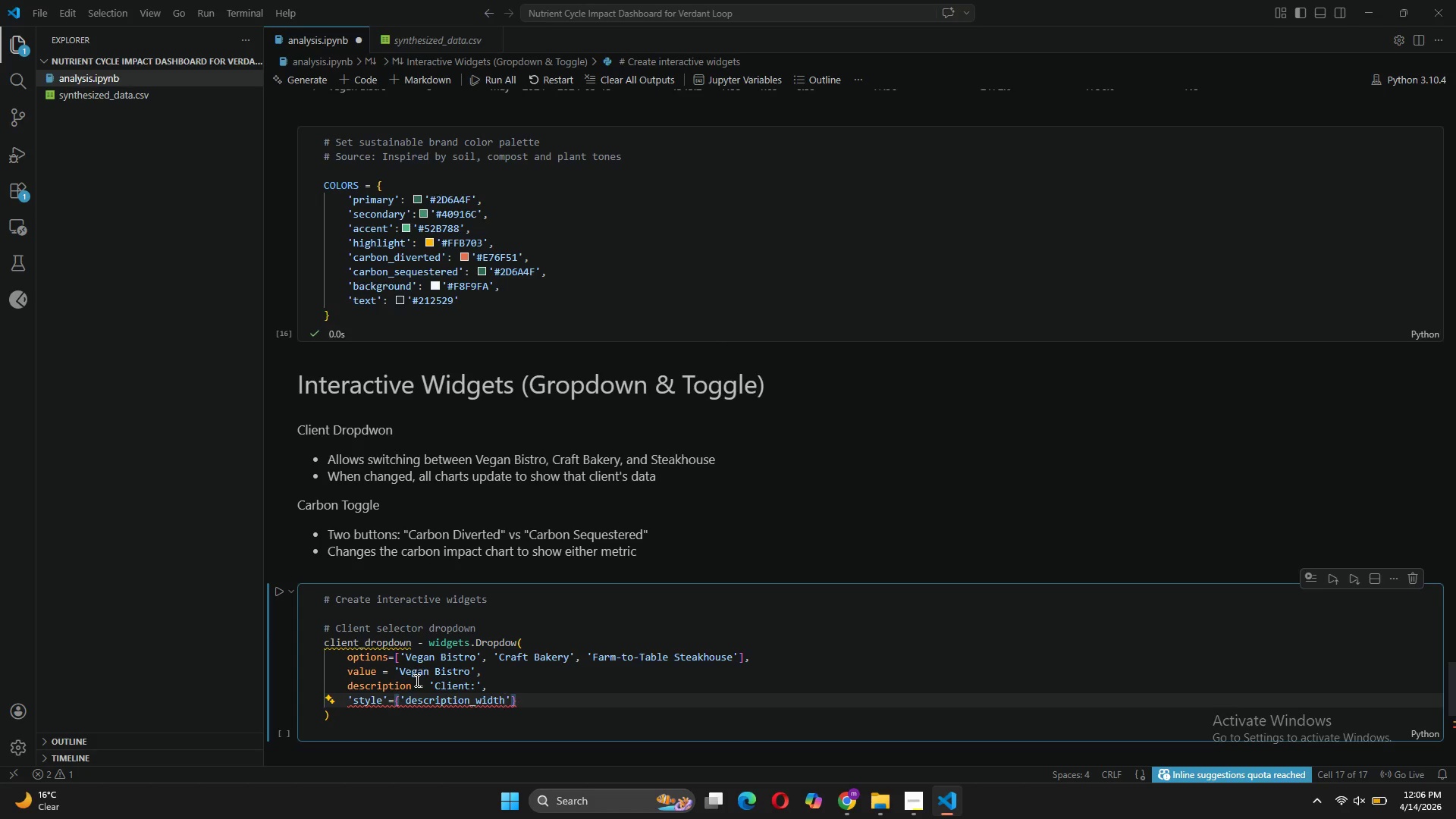 
key(ArrowRight)
 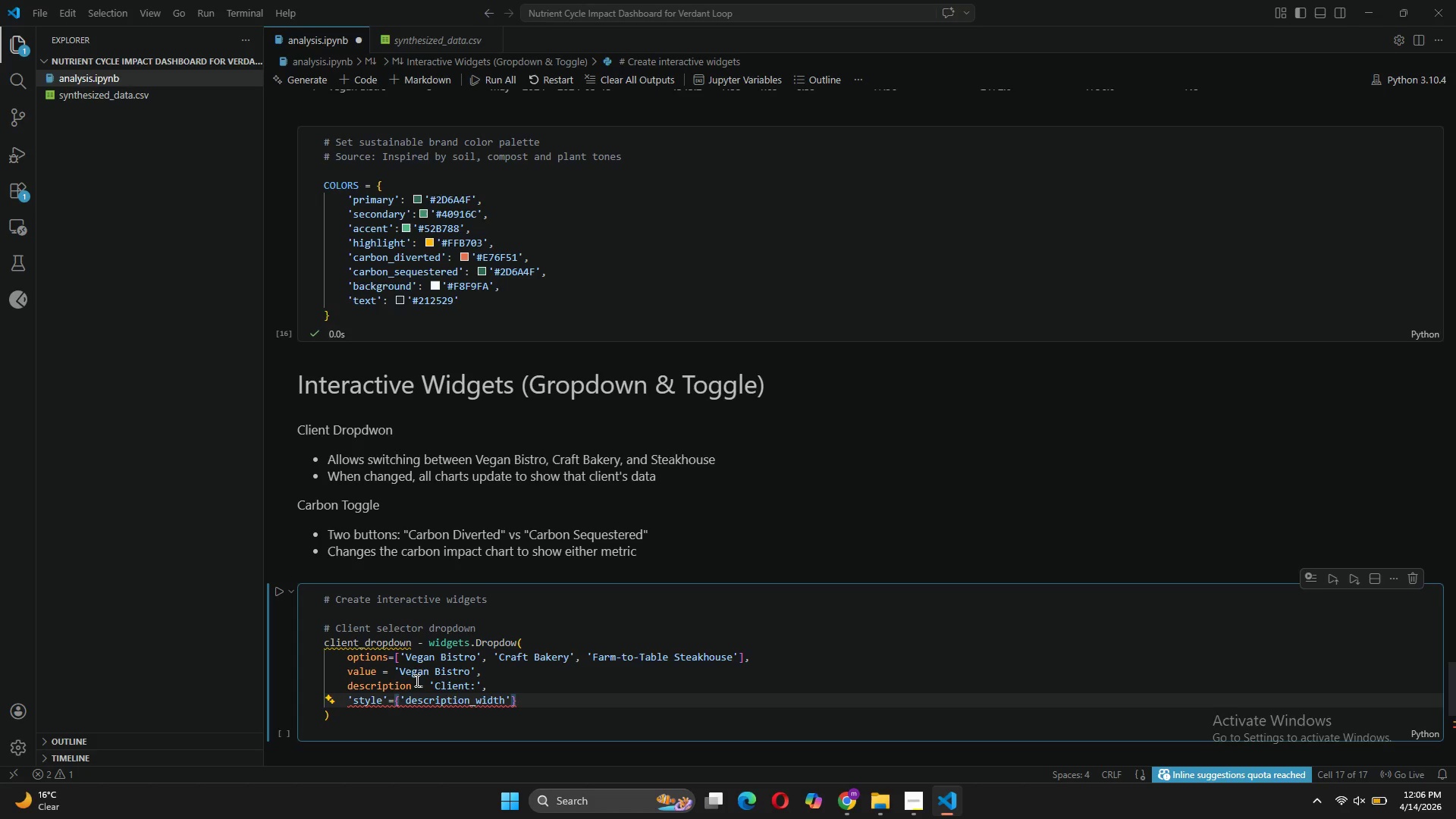 
type(: 'initial)
 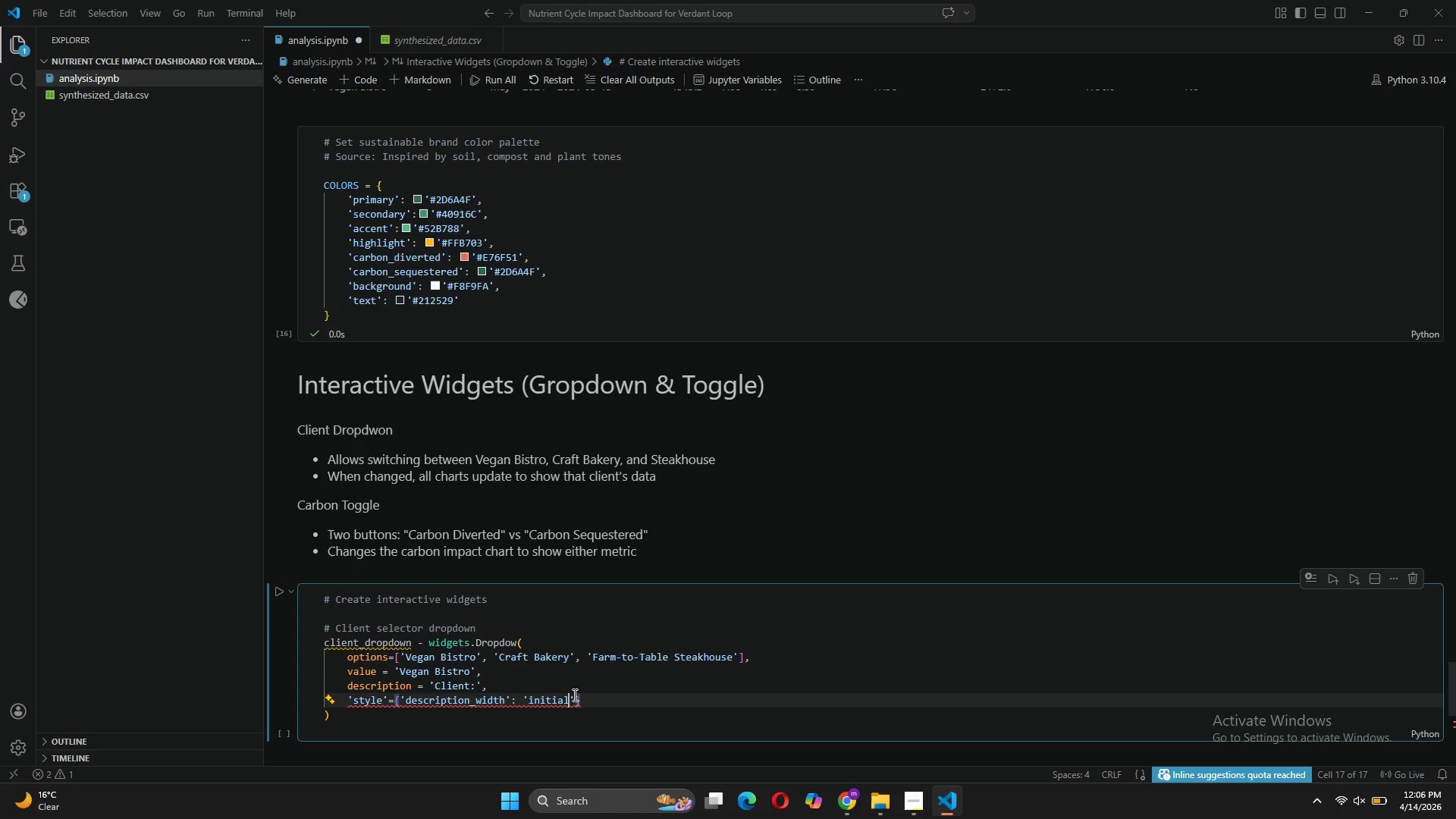 
left_click([577, 700])
 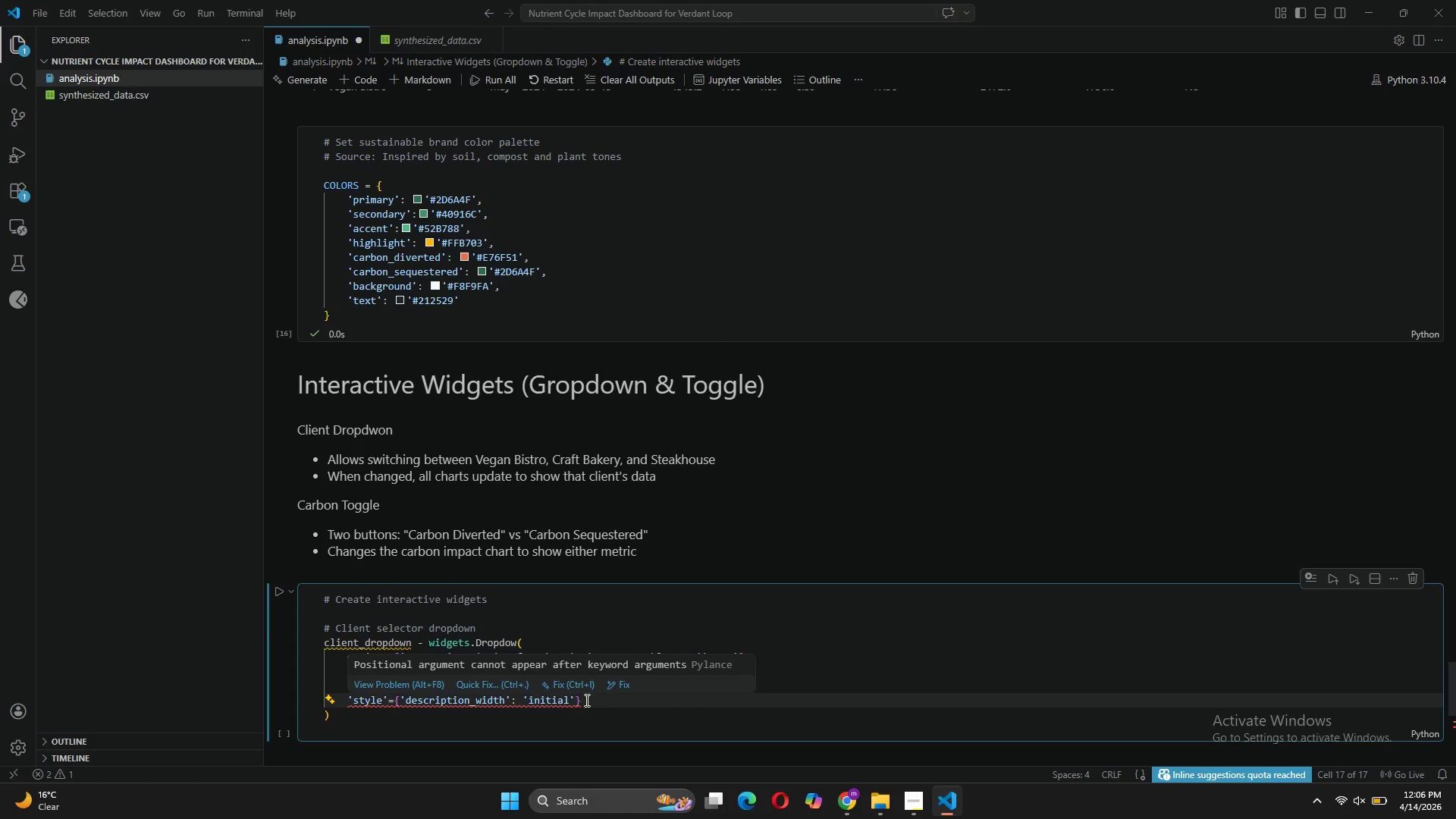 
left_click([585, 700])
 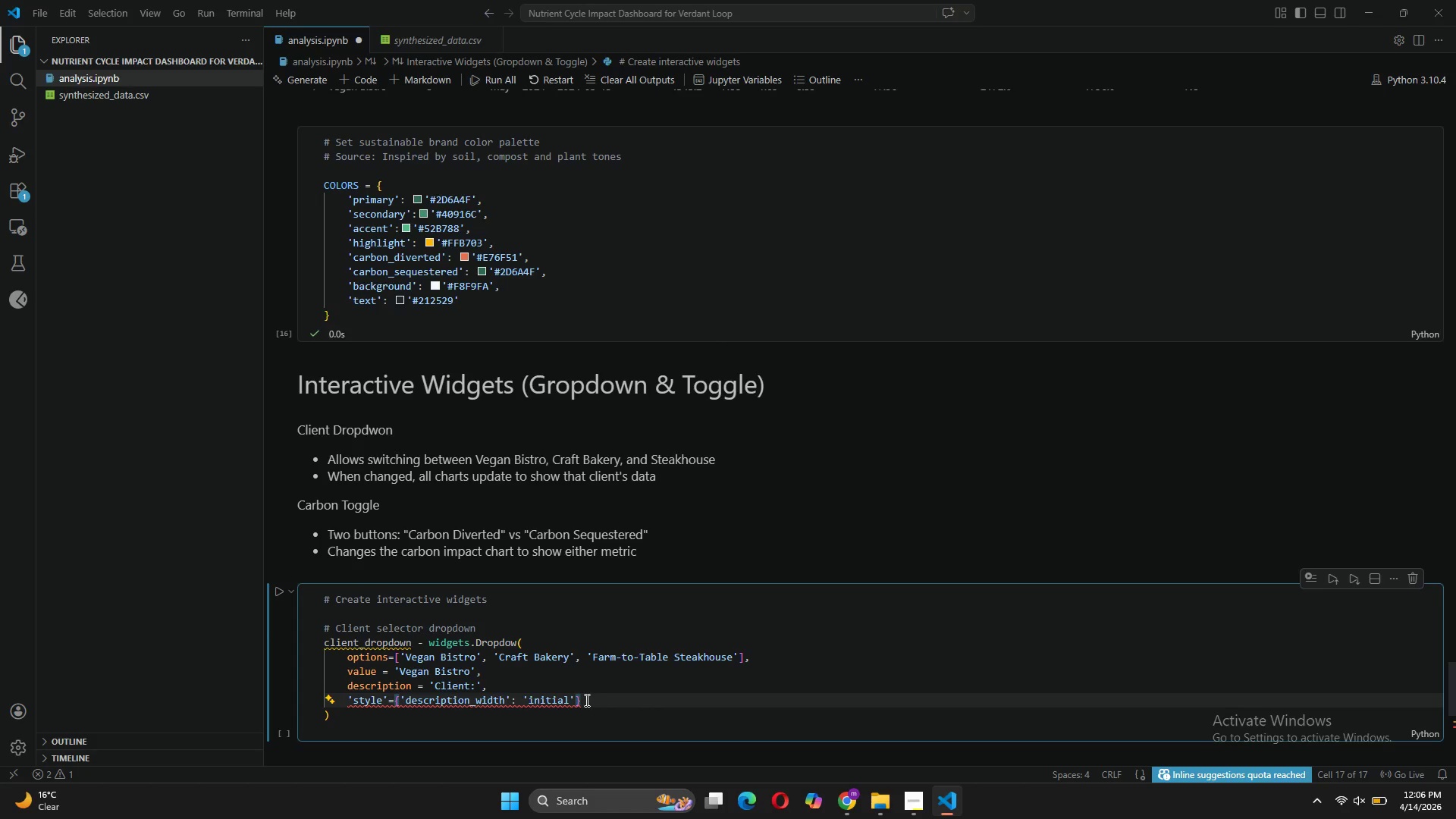 
key(Comma)
 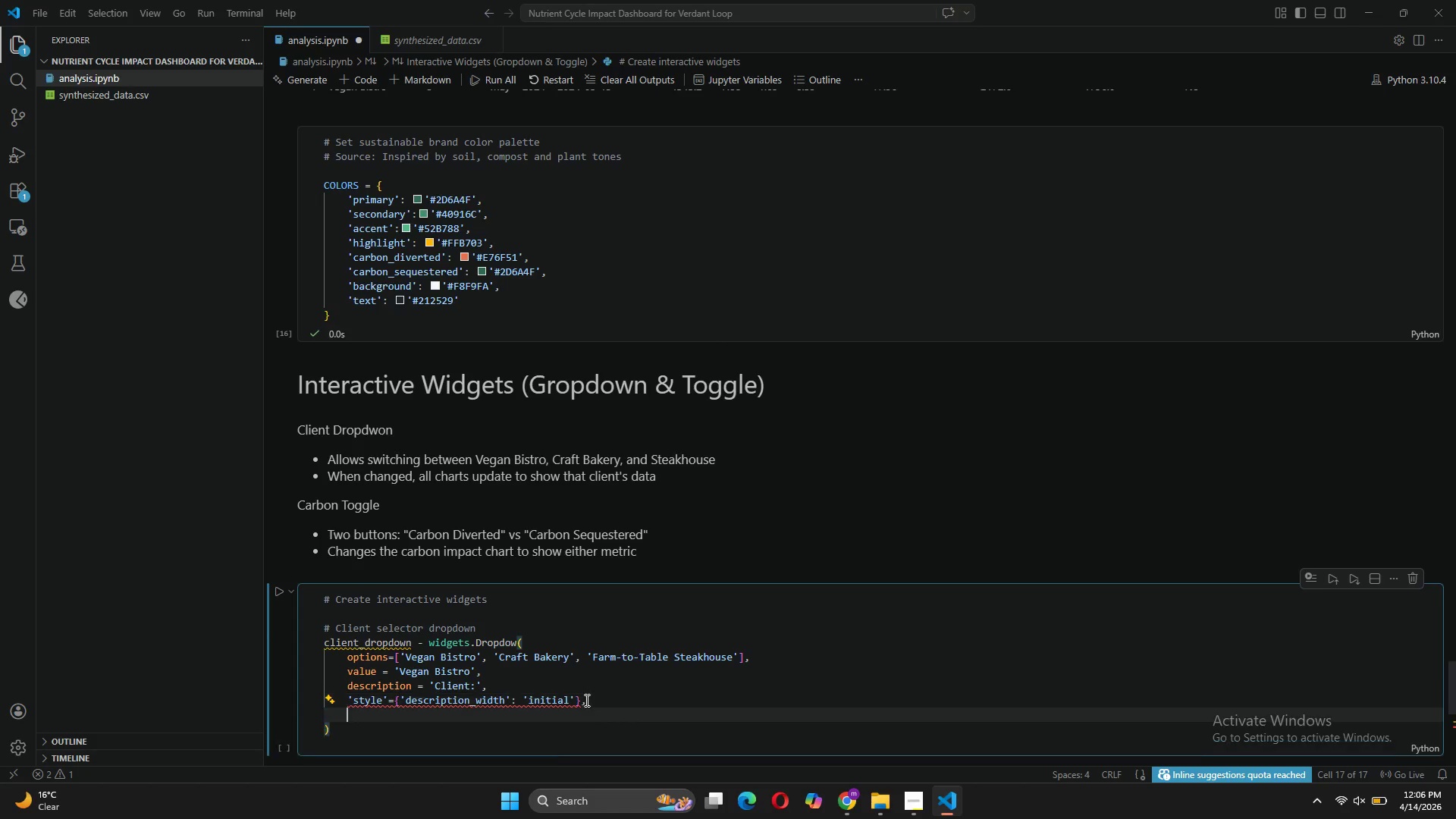 
key(Enter)
 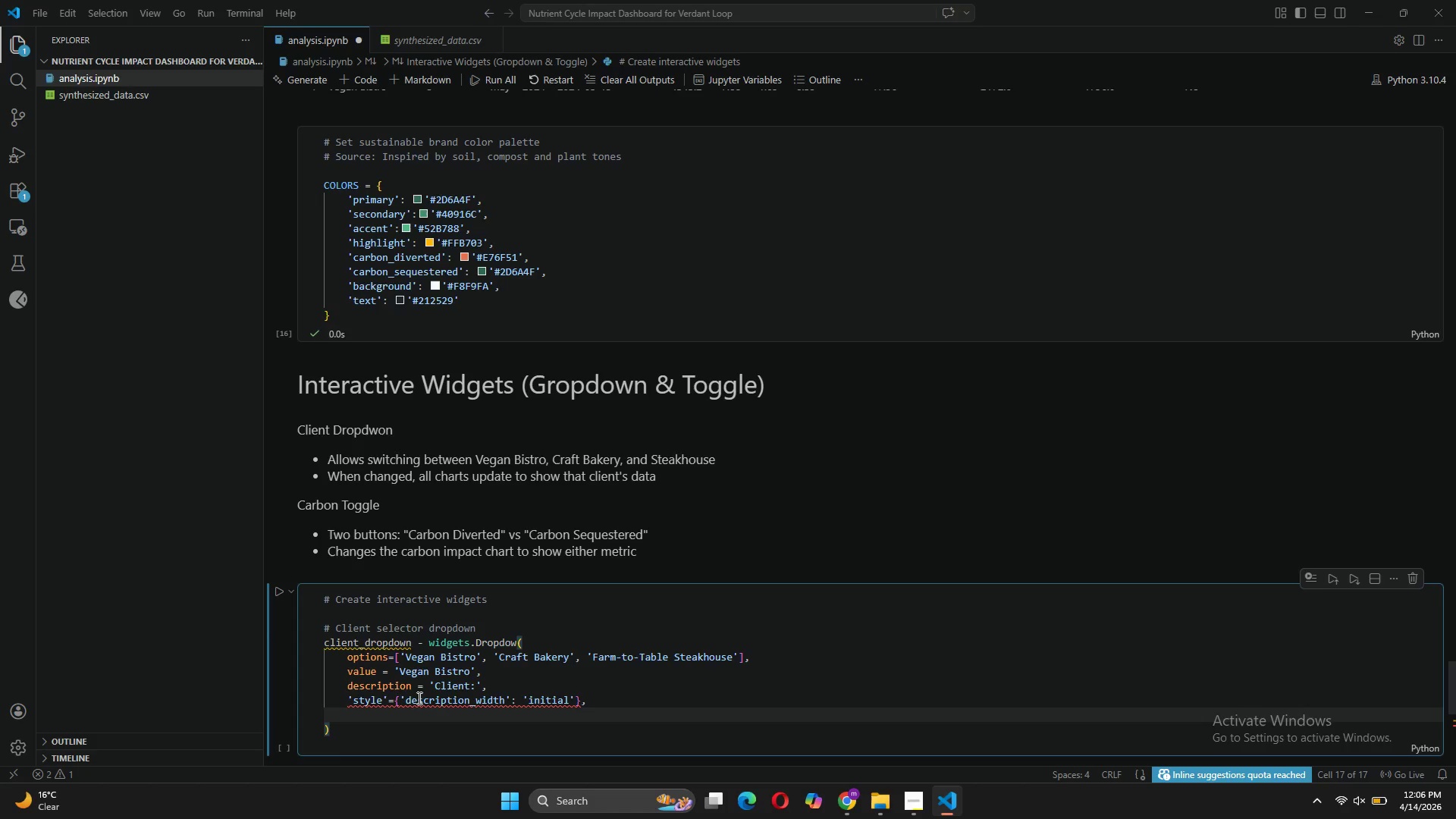 
left_click([391, 700])
 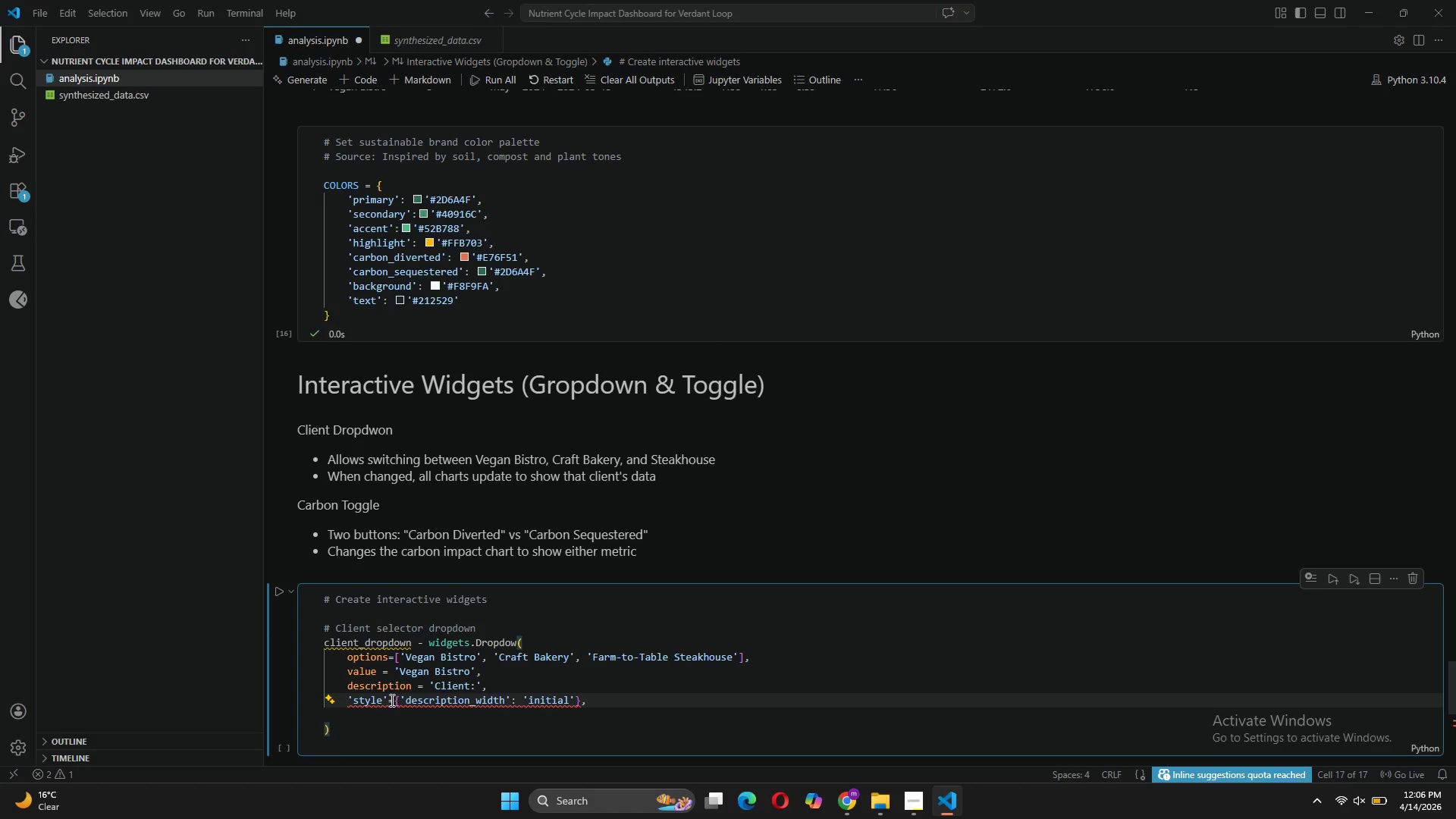 
key(Backspace)
 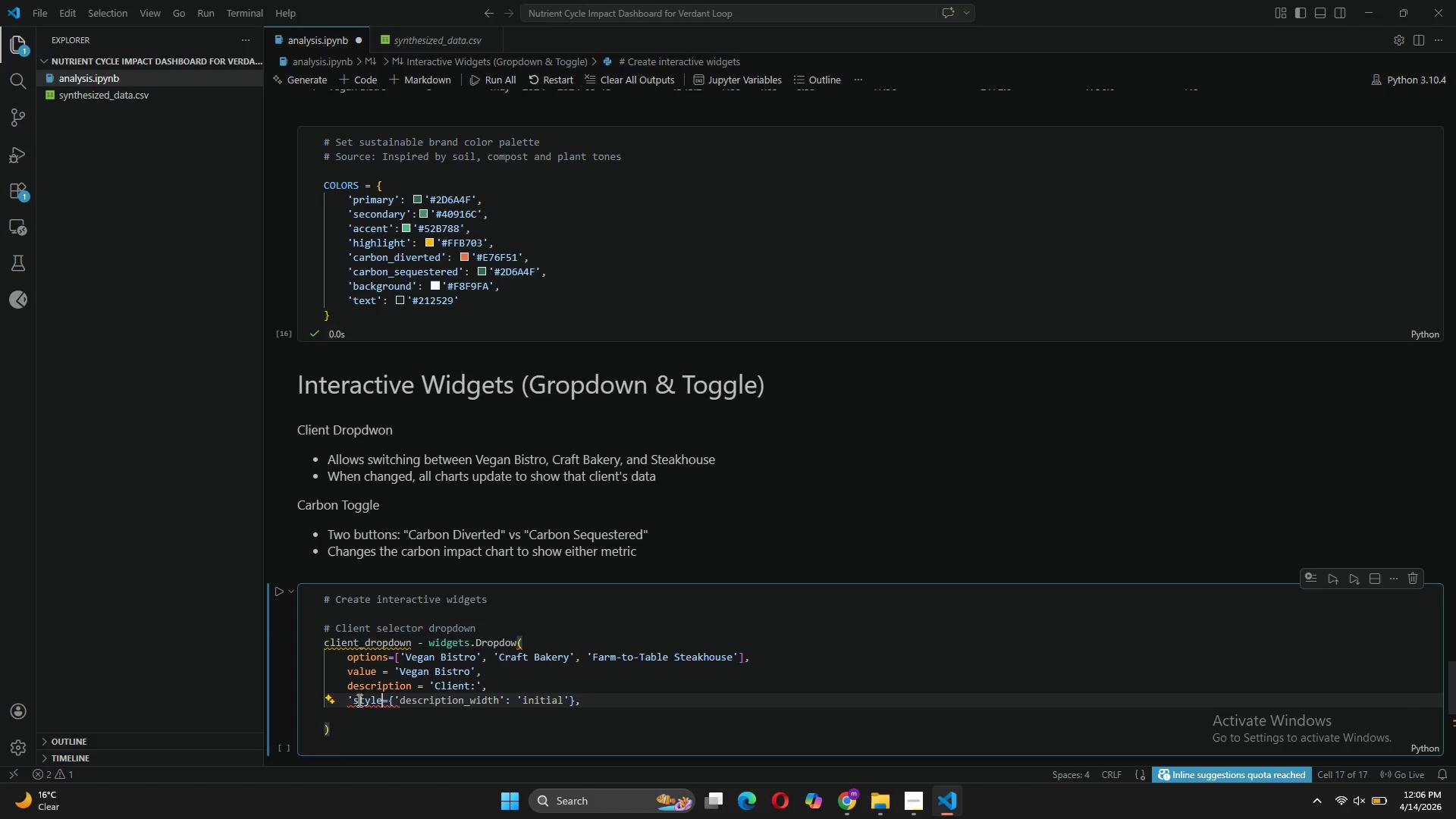 
left_click([356, 700])
 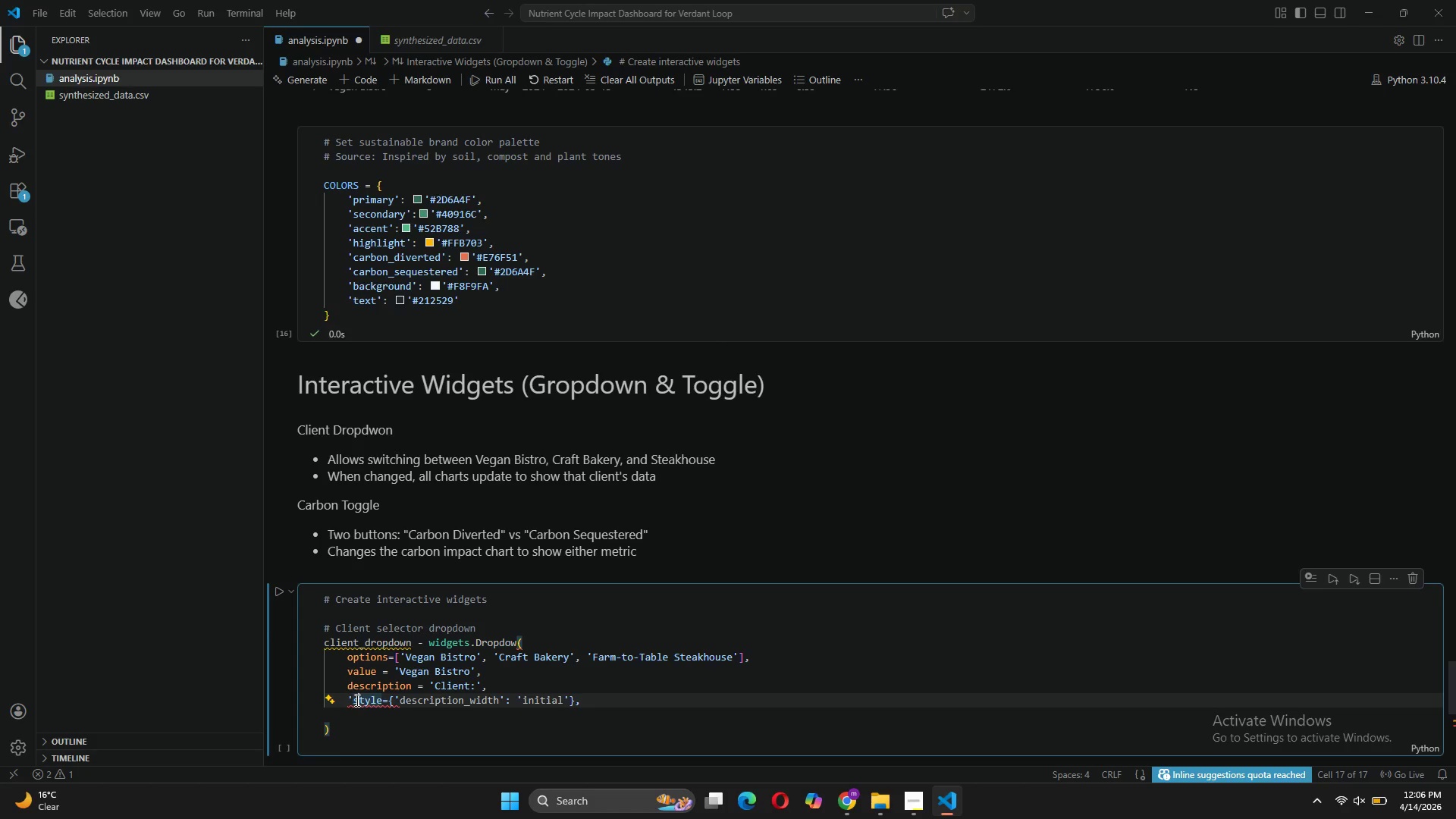 
key(Backspace)
 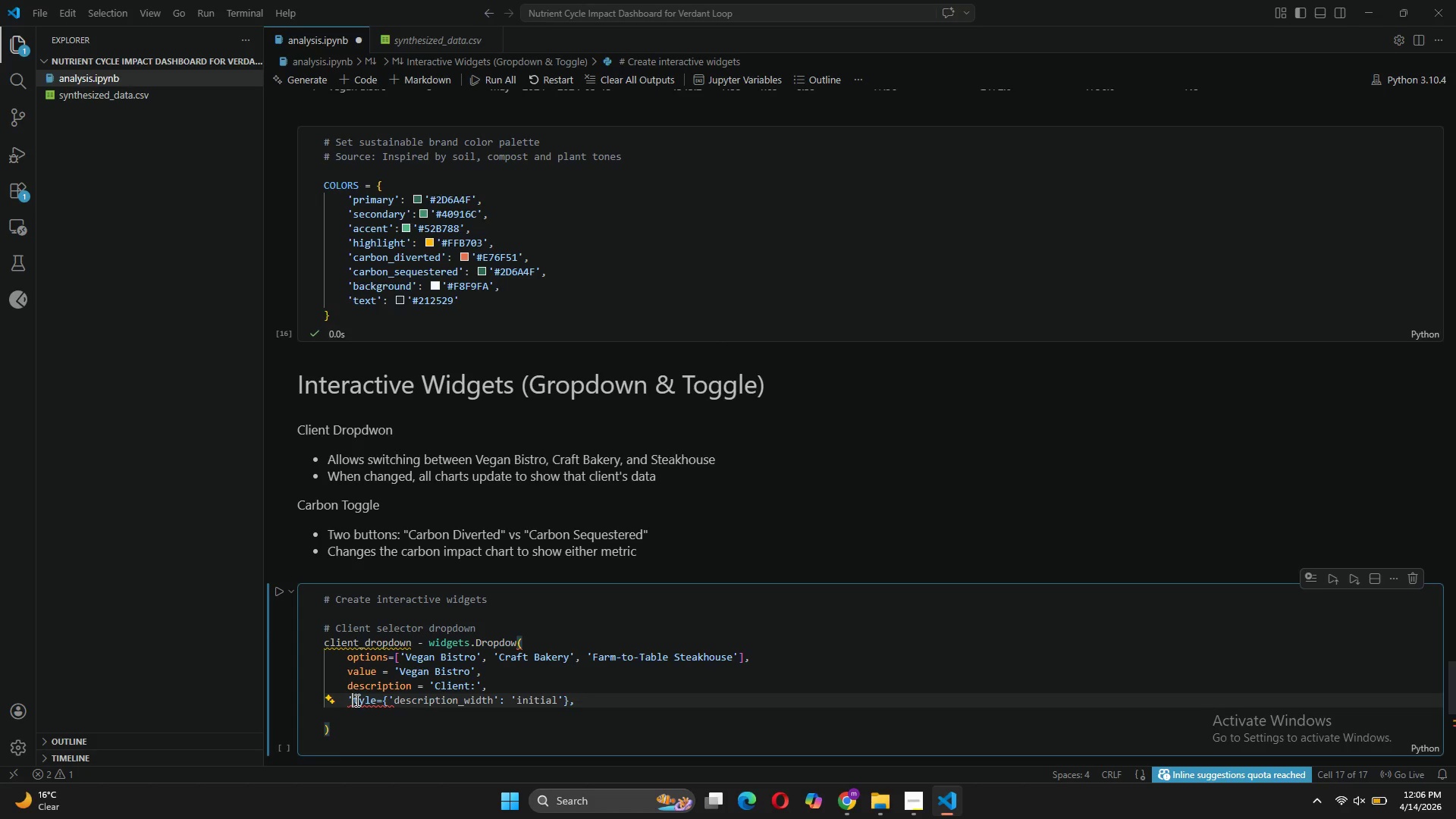 
key(ArrowRight)
 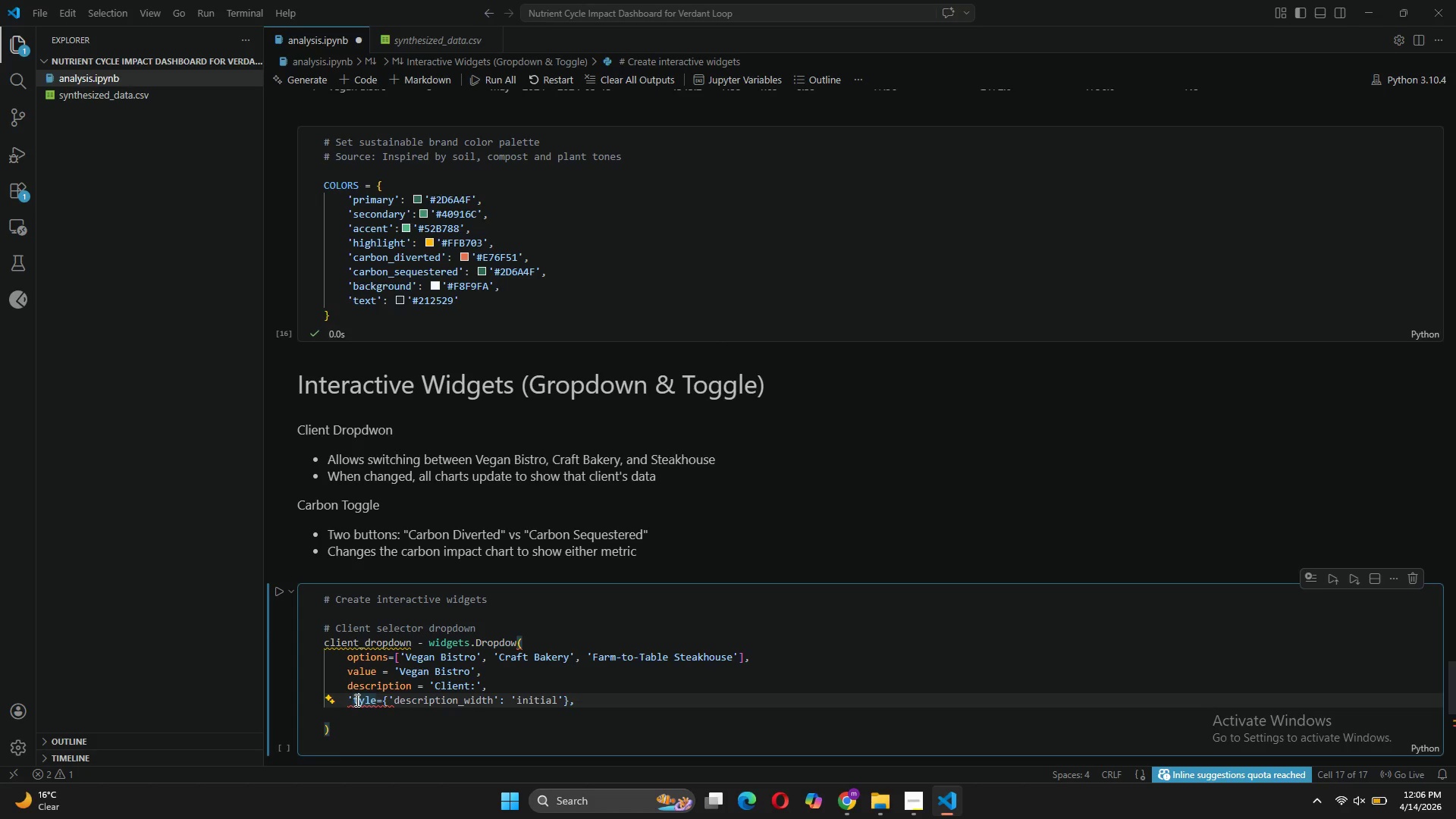 
key(ArrowLeft)
 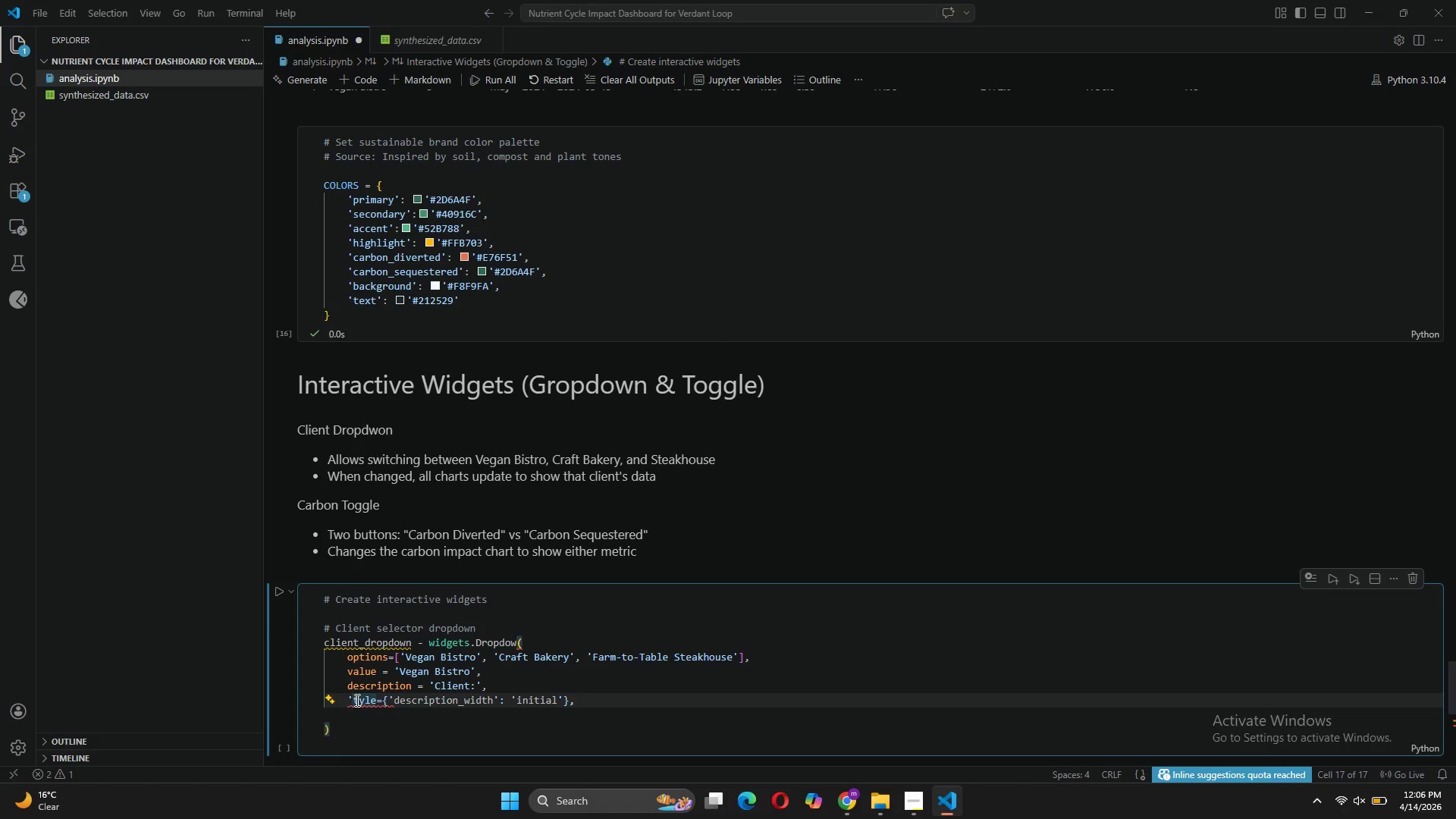 
key(Backspace)
 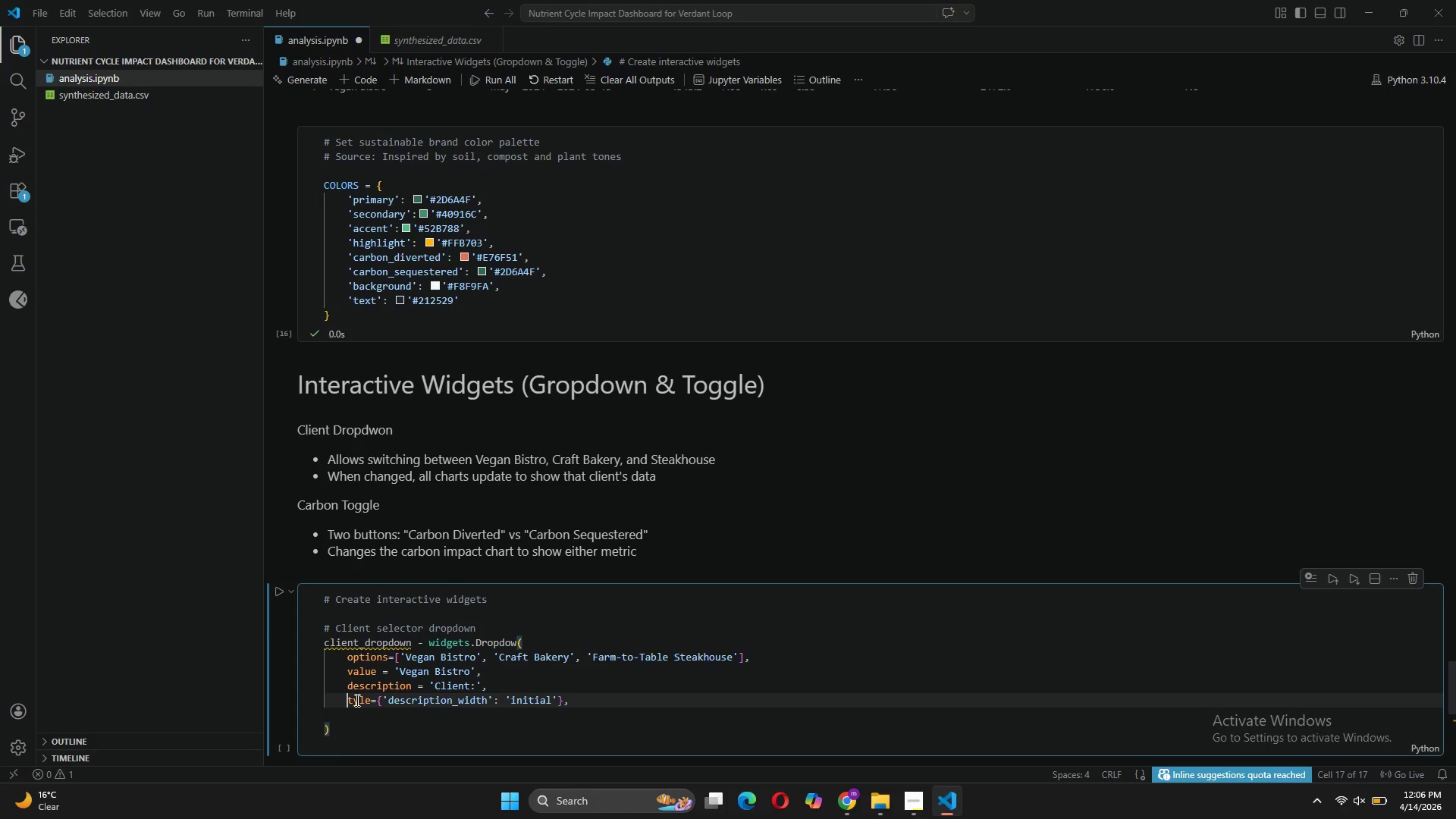 
key(S)
 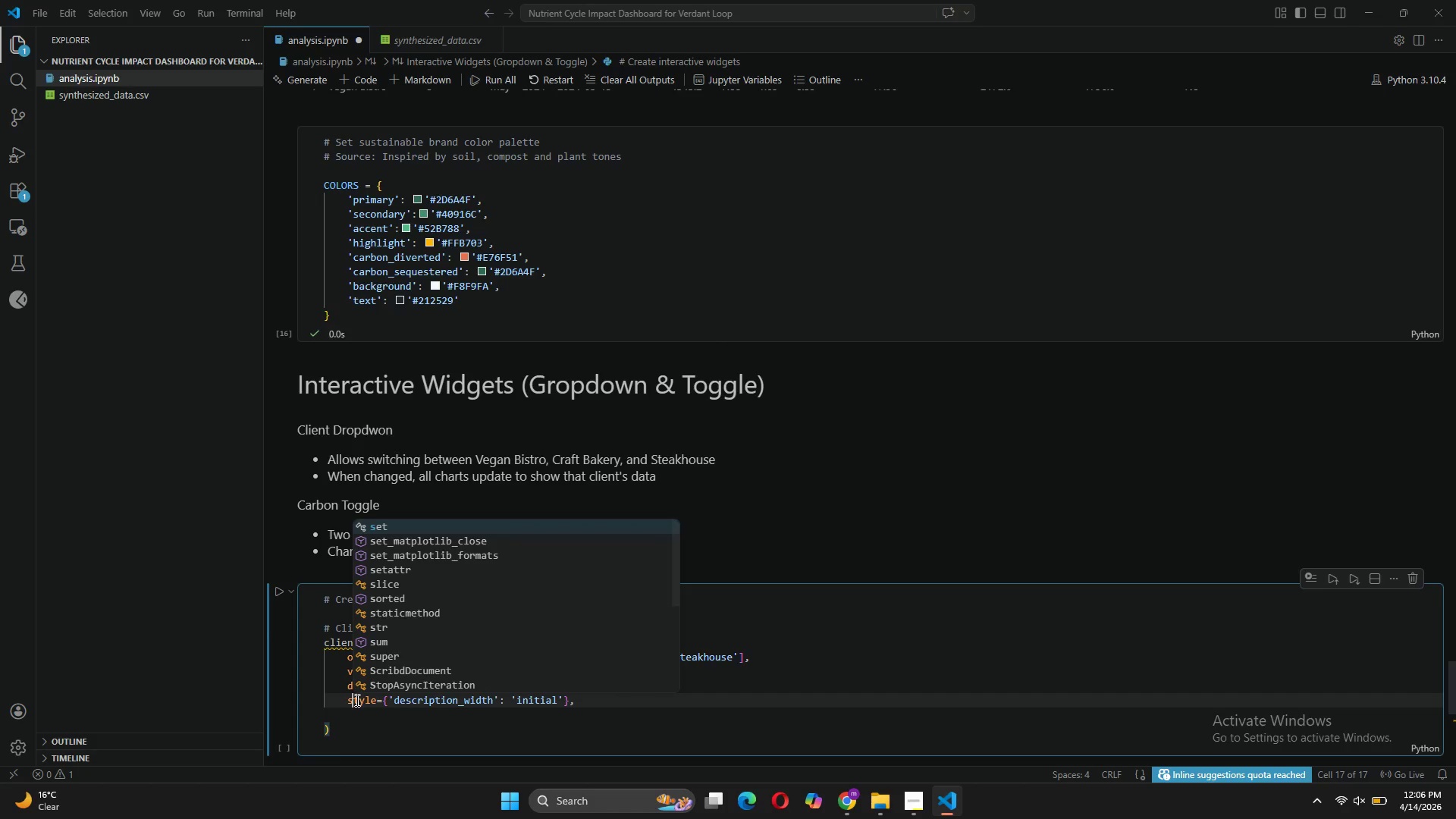 
key(ArrowRight)
 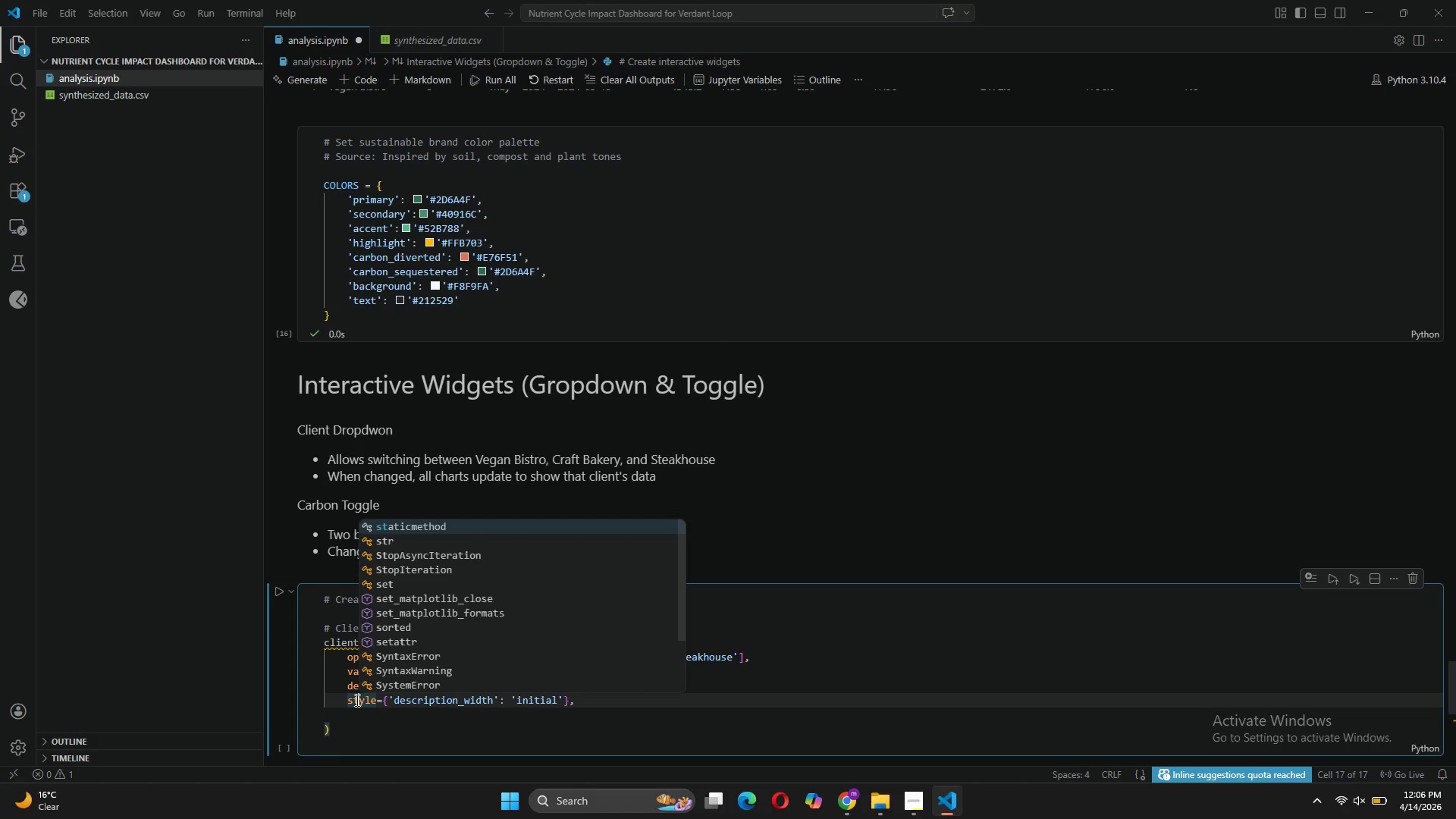 
key(ArrowRight)
 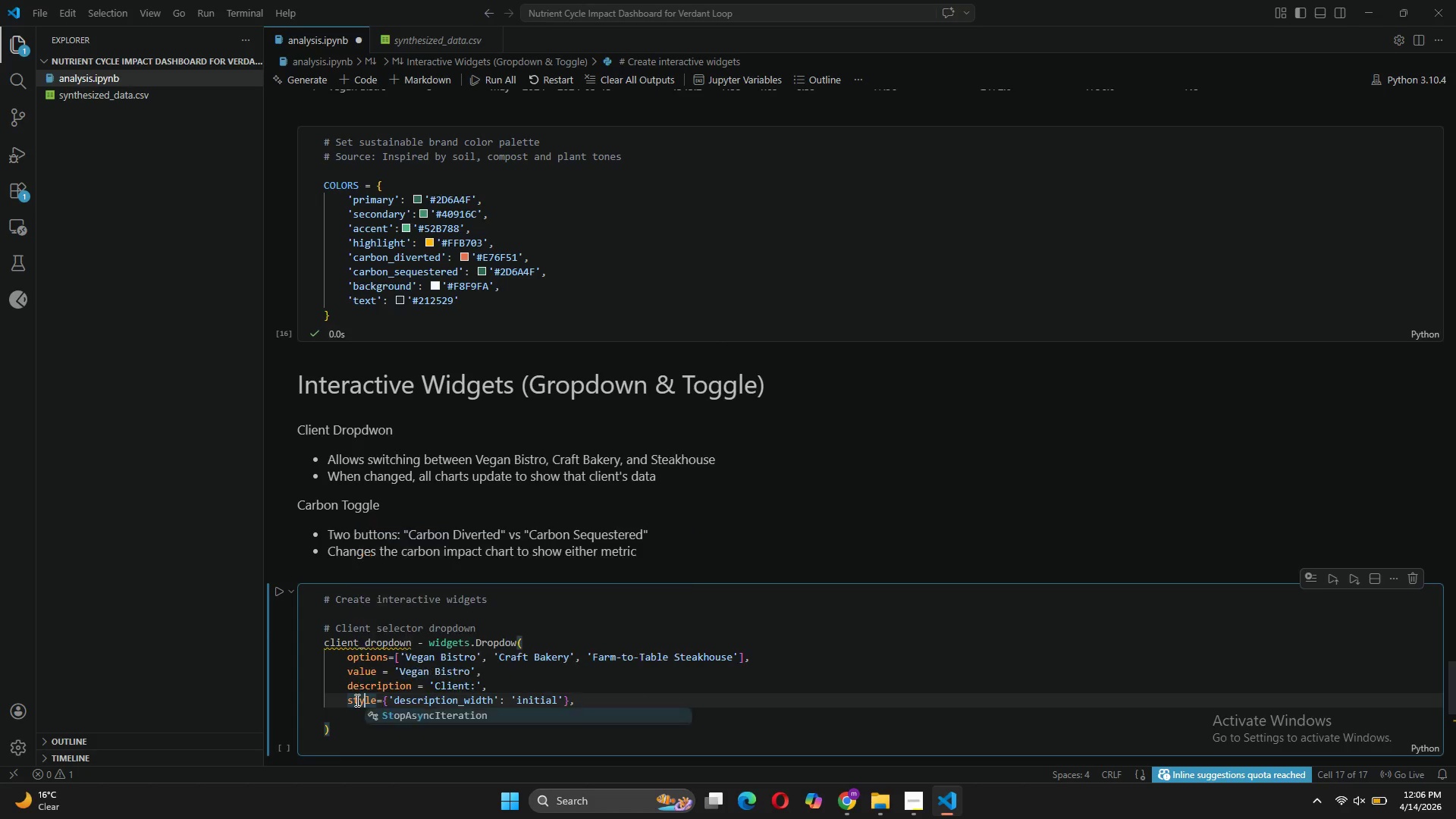 
key(ArrowRight)
 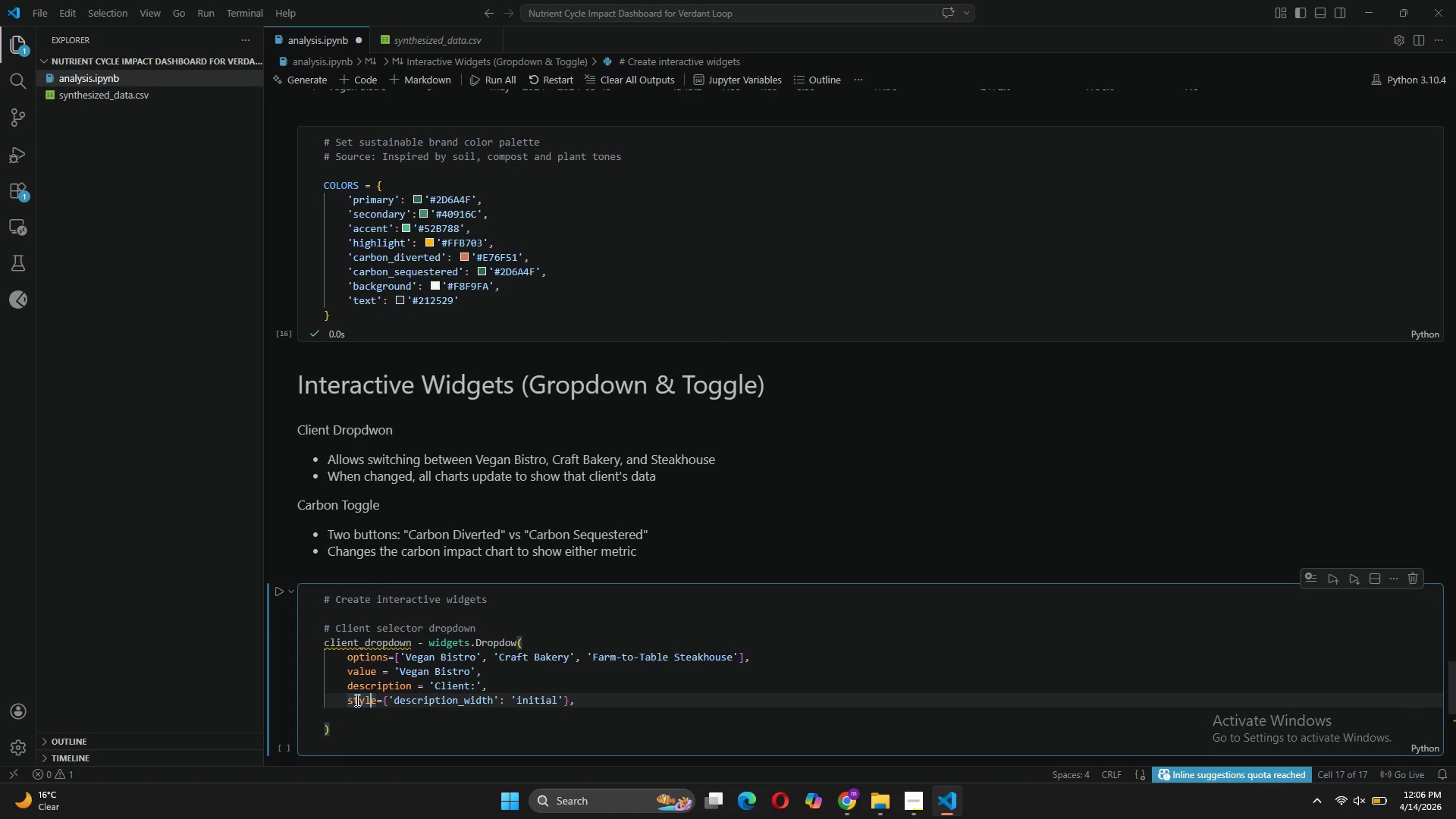 
key(ArrowRight)
 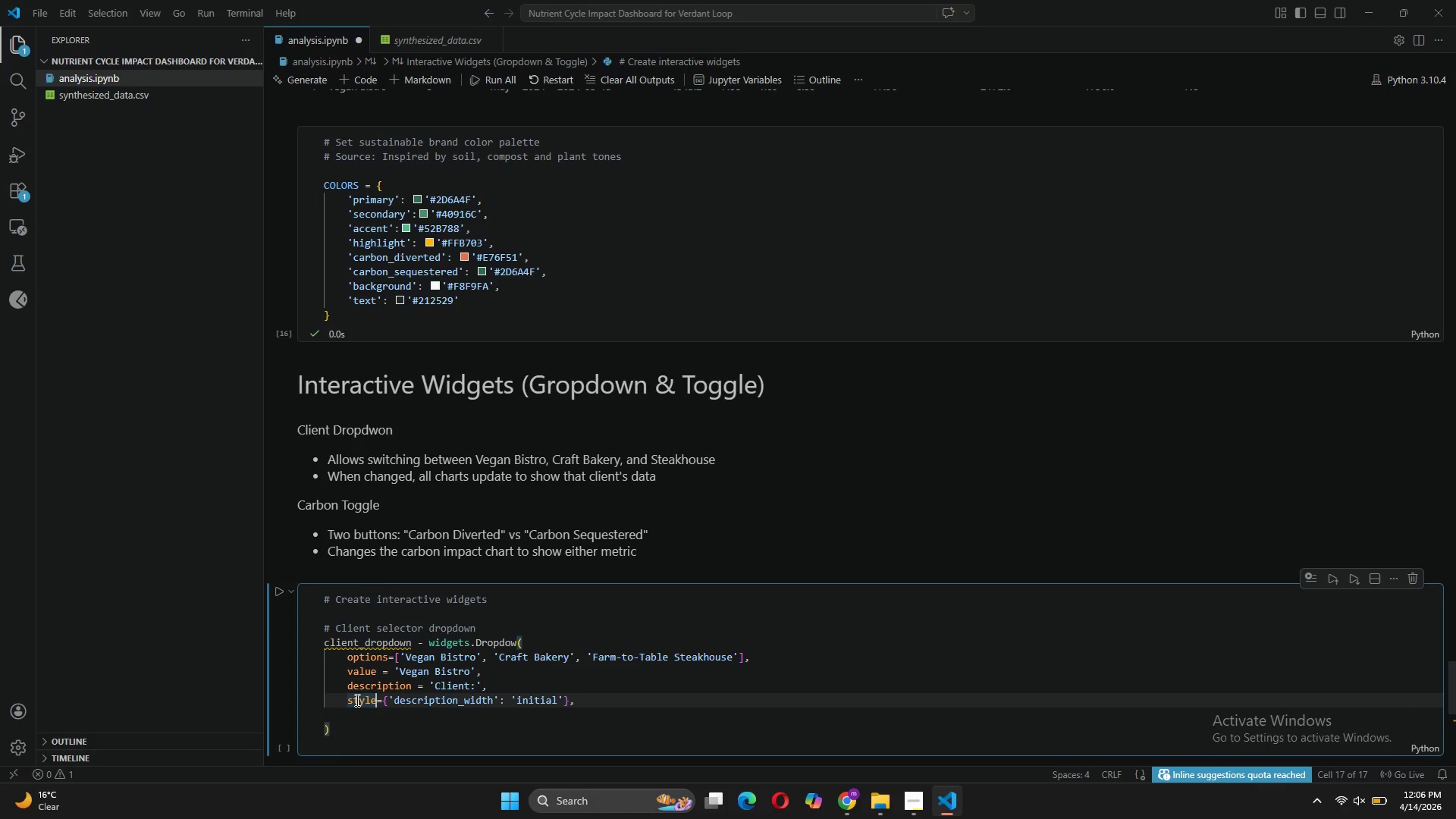 
key(ArrowRight)
 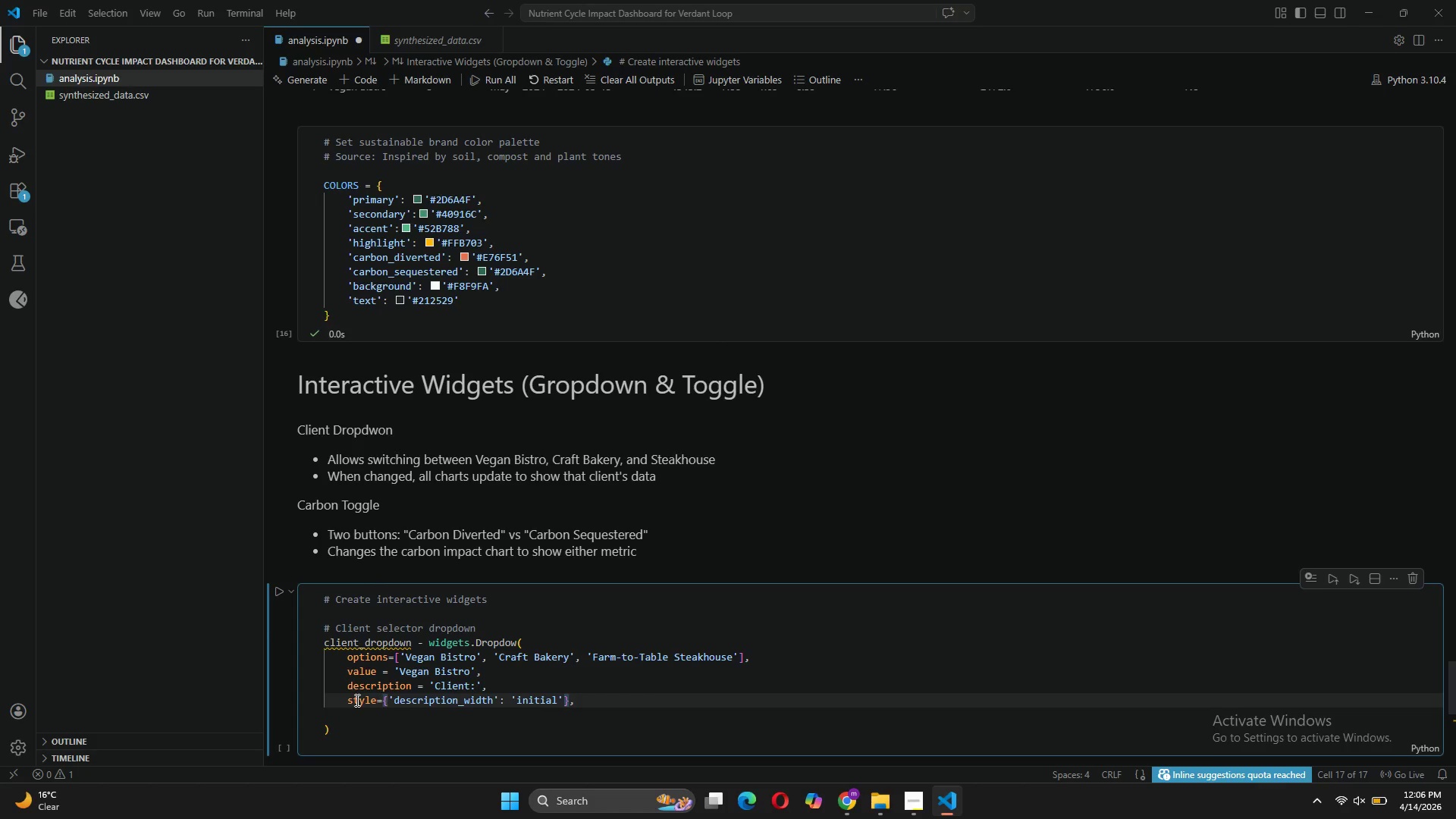 
key(ArrowLeft)
 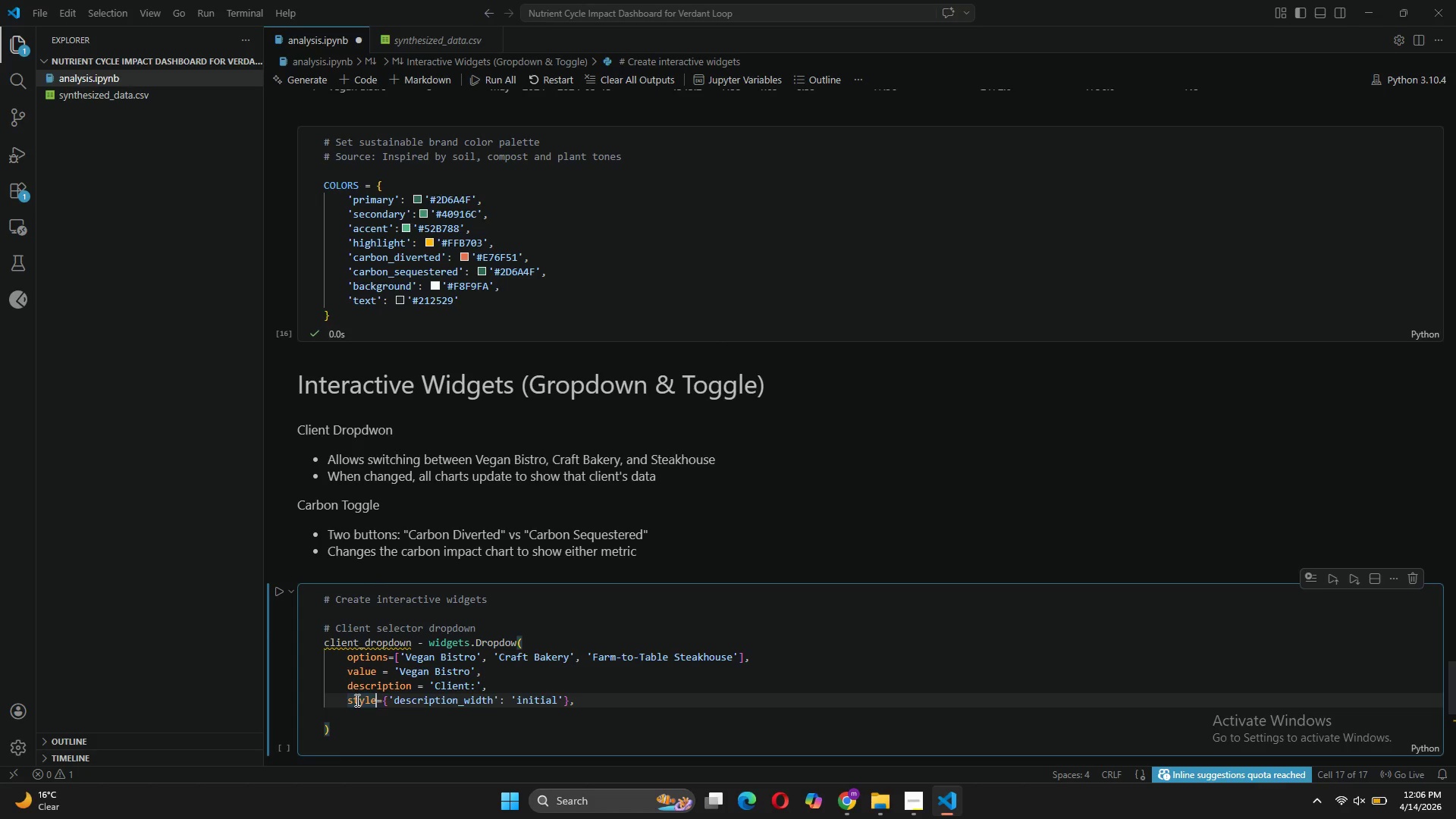 
key(Space)
 